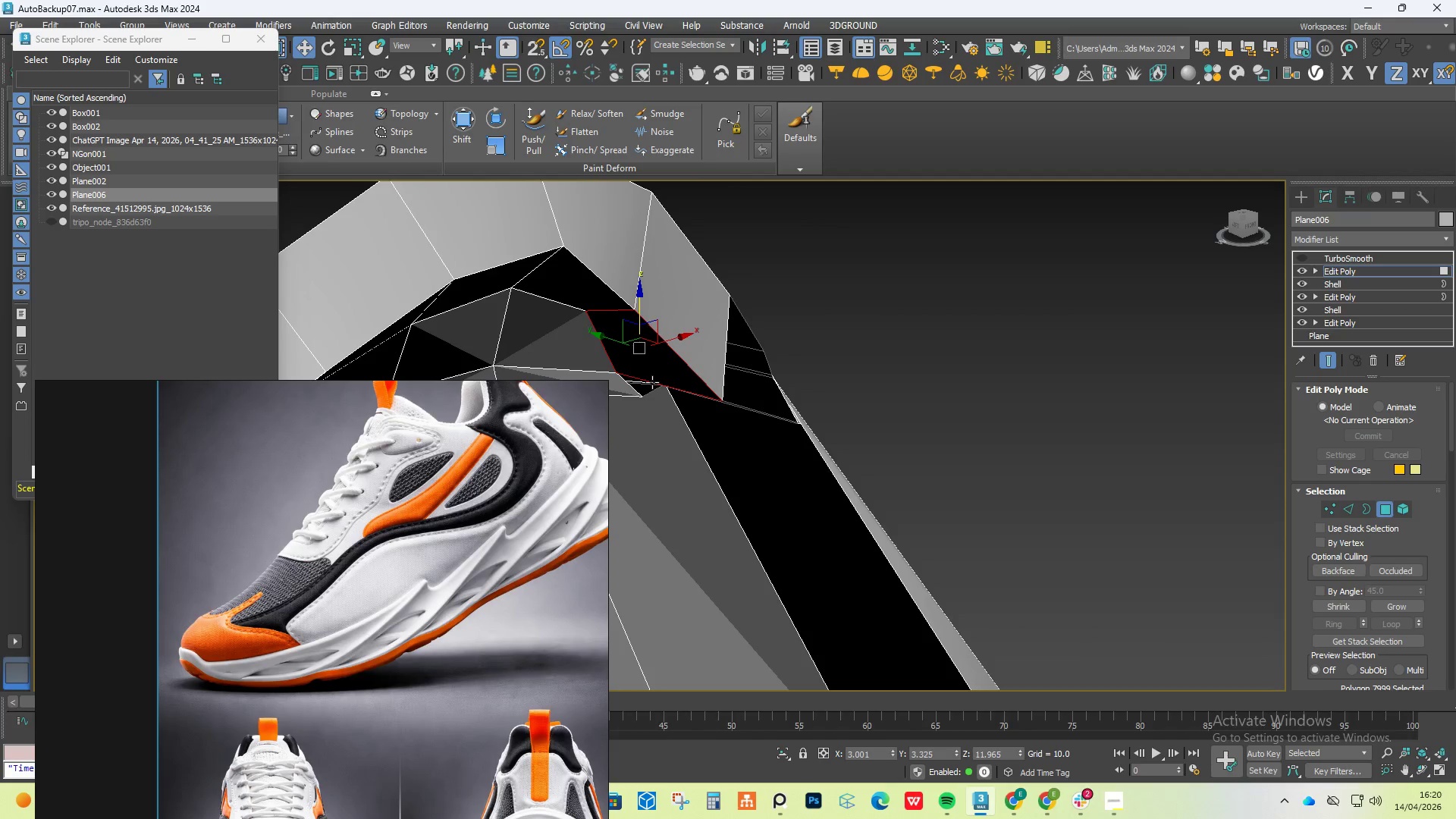 
key(Alt+AltLeft)
 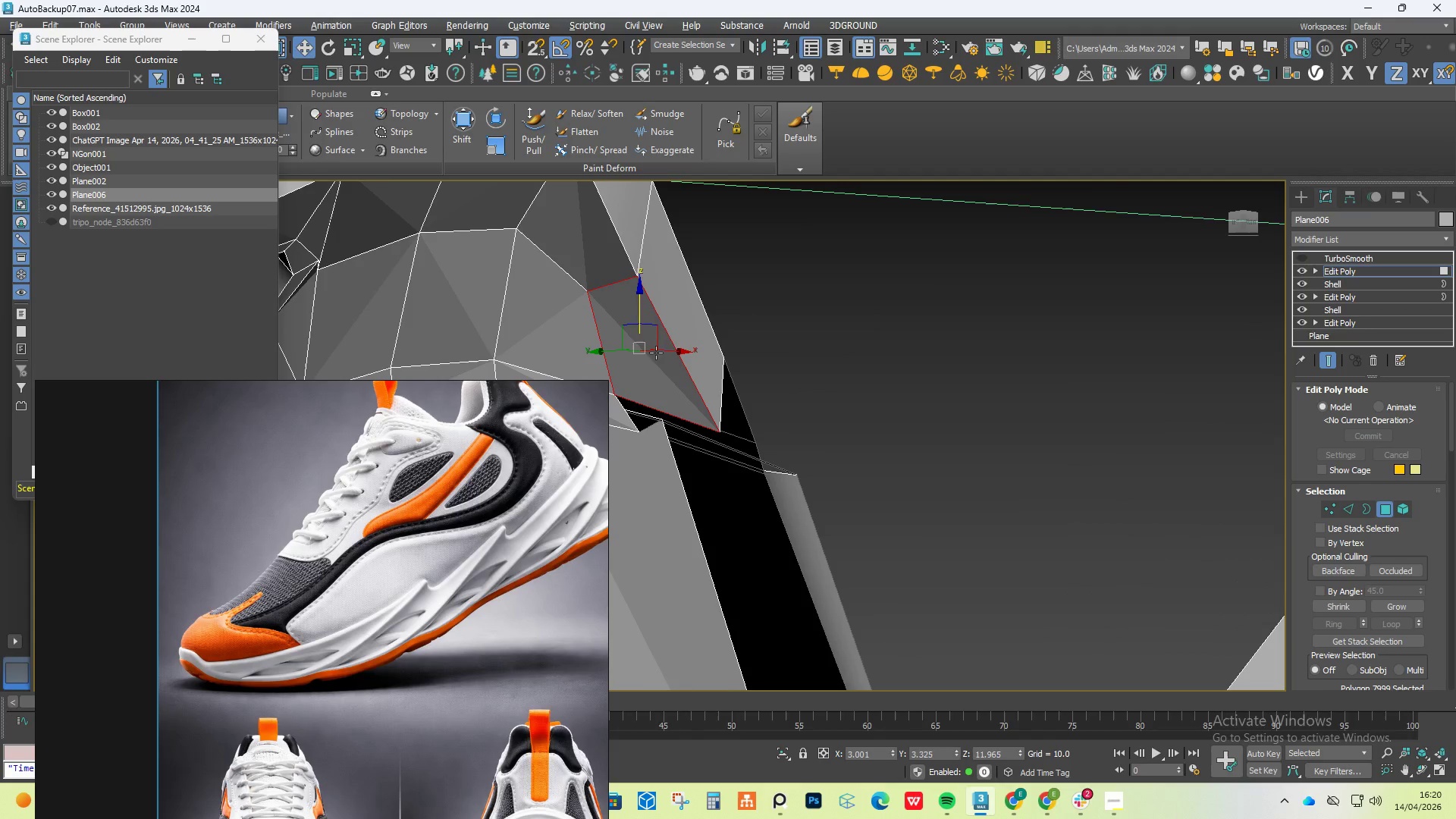 
key(Alt+AltLeft)
 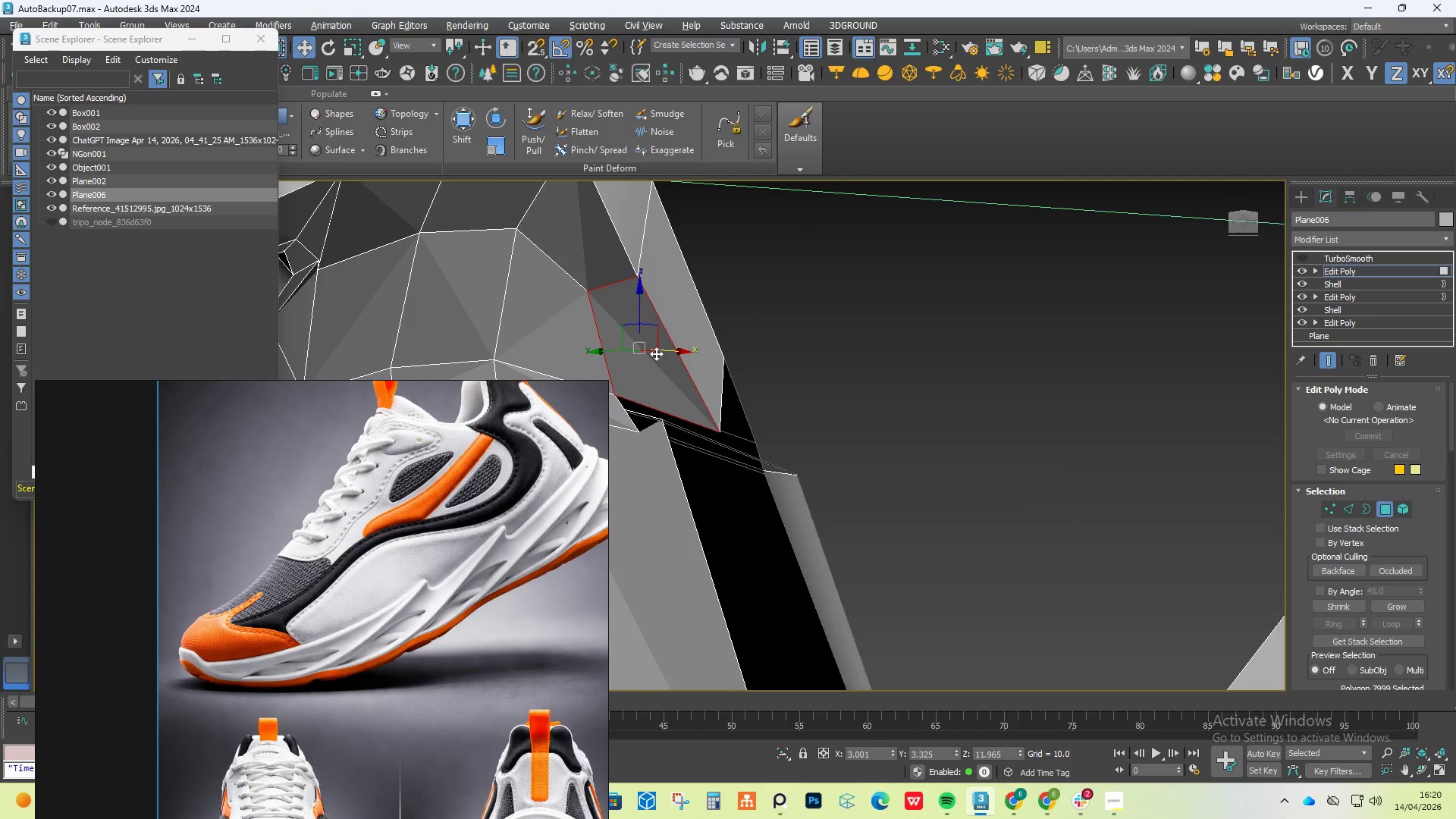 
key(Alt+AltLeft)
 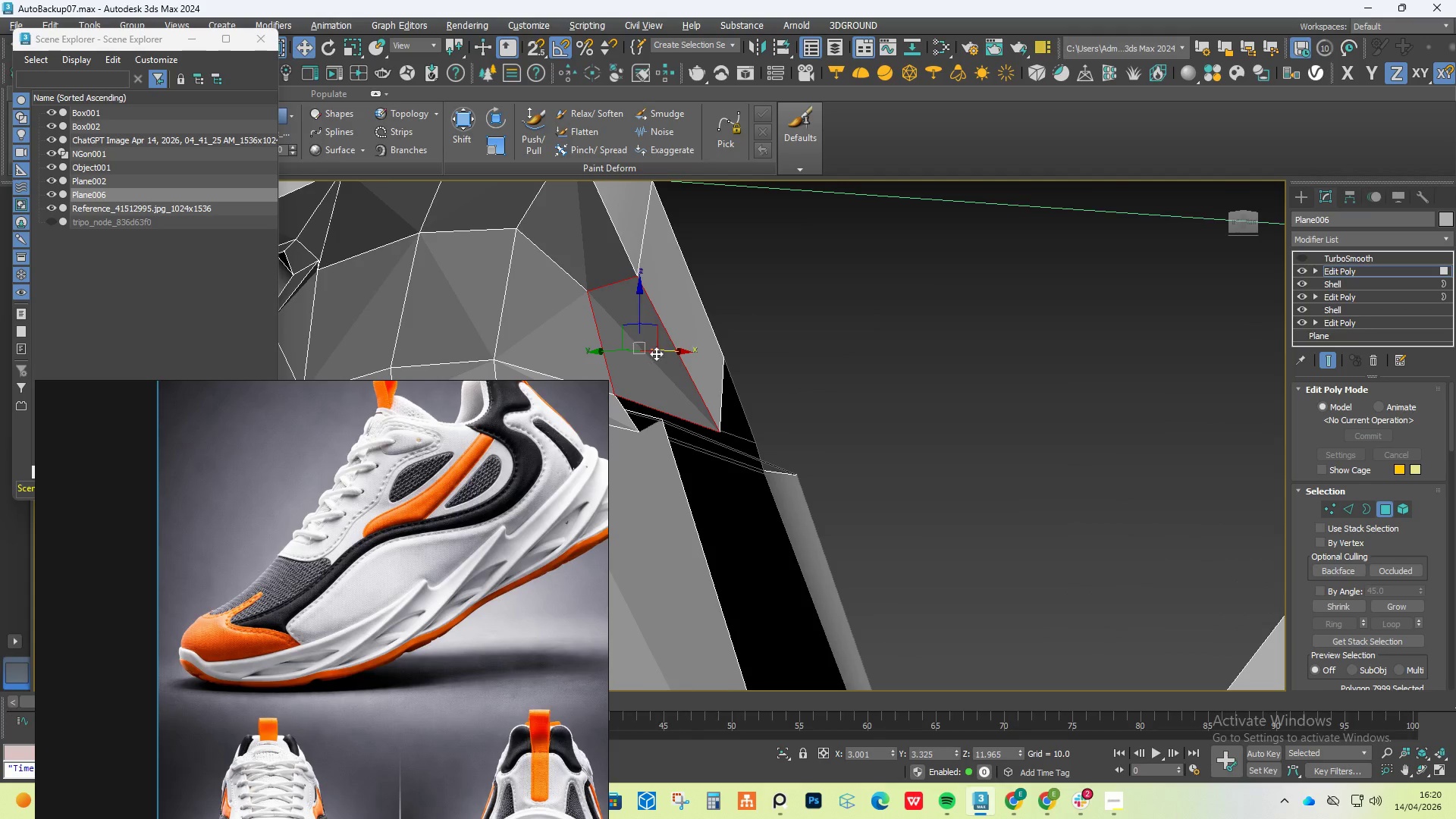 
key(Alt+AltLeft)
 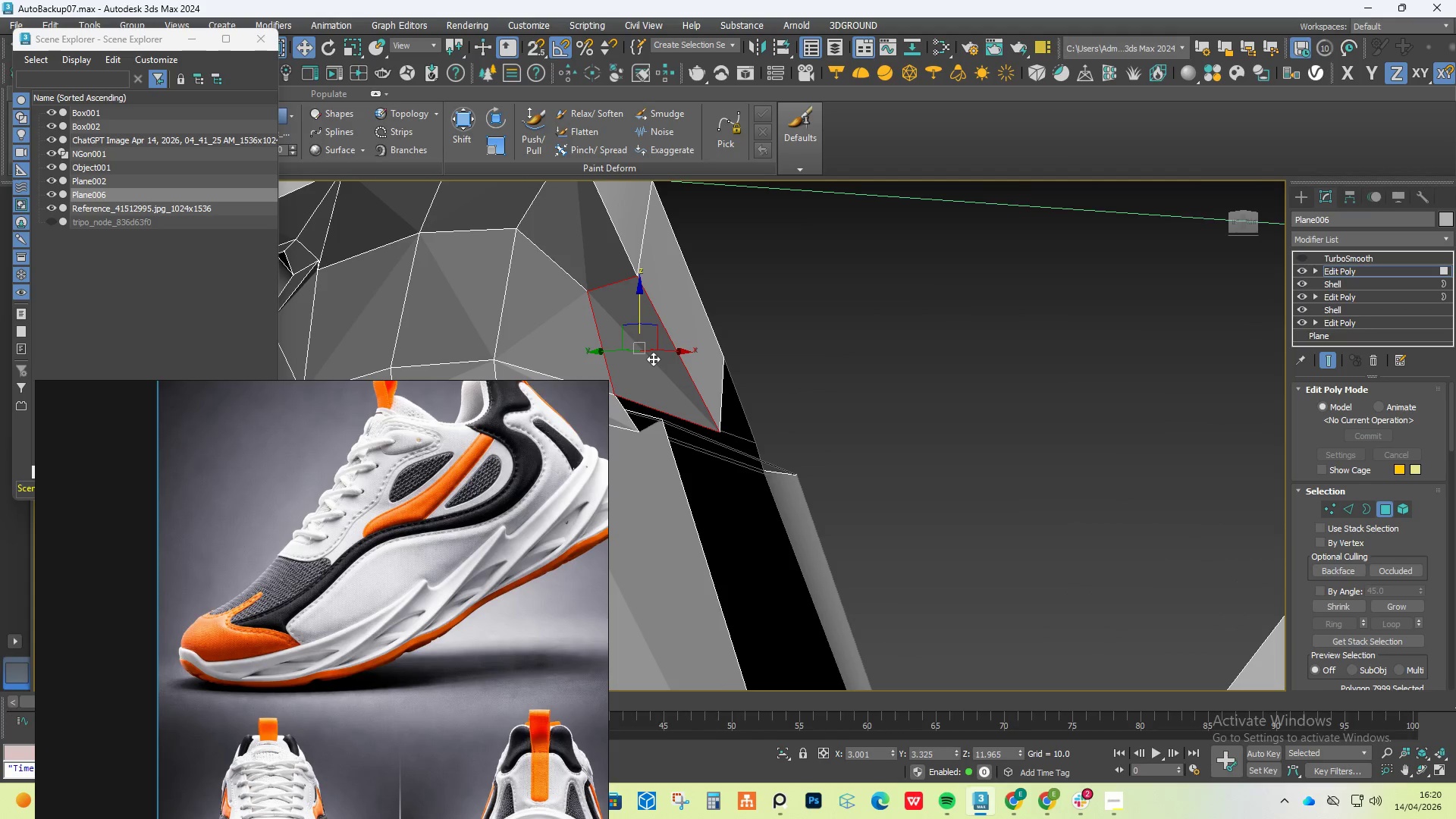 
key(Delete)
 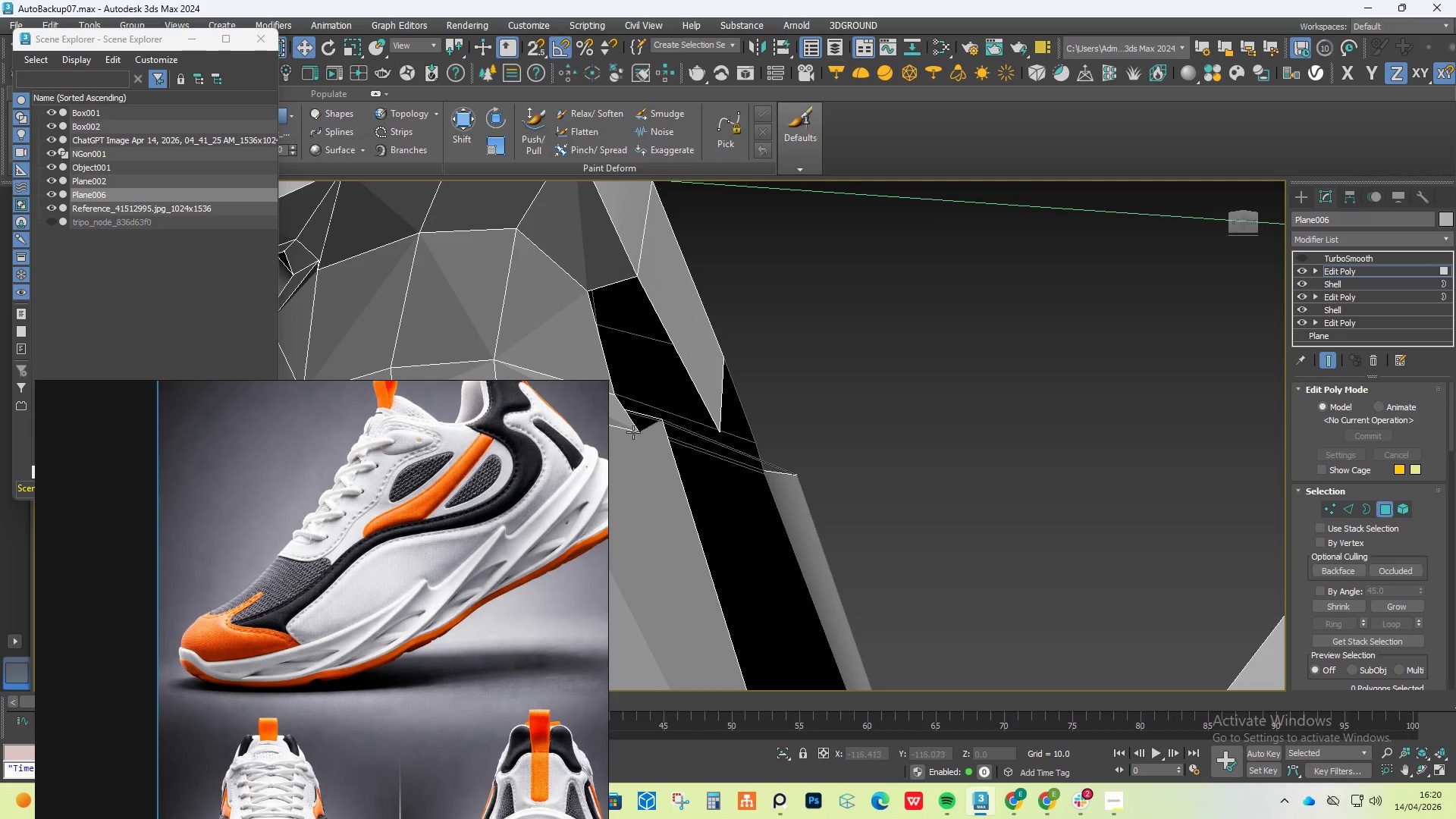 
scroll: coordinate [649, 440], scroll_direction: up, amount: 3.0
 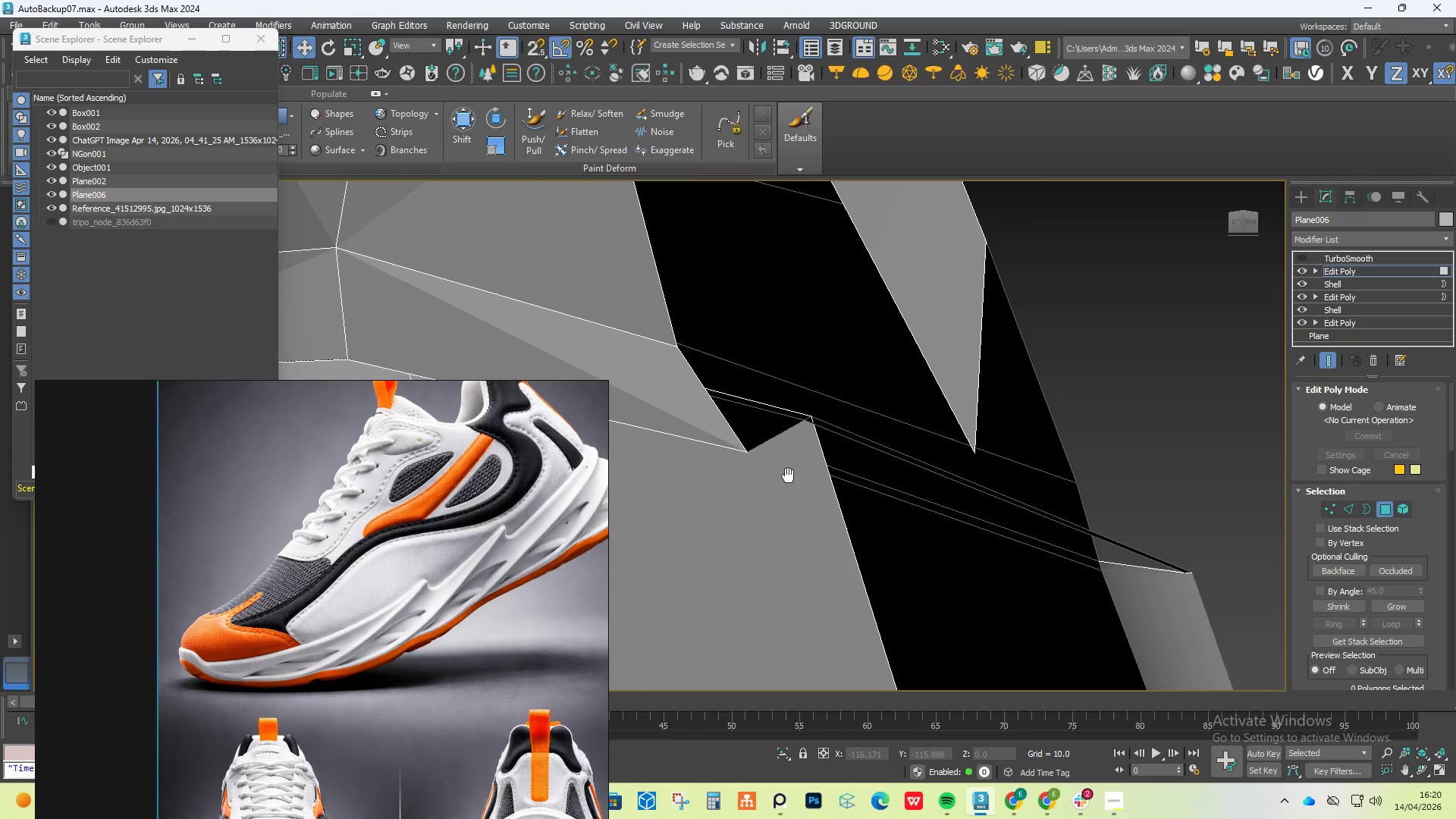 
hold_key(key=AltLeft, duration=0.56)
 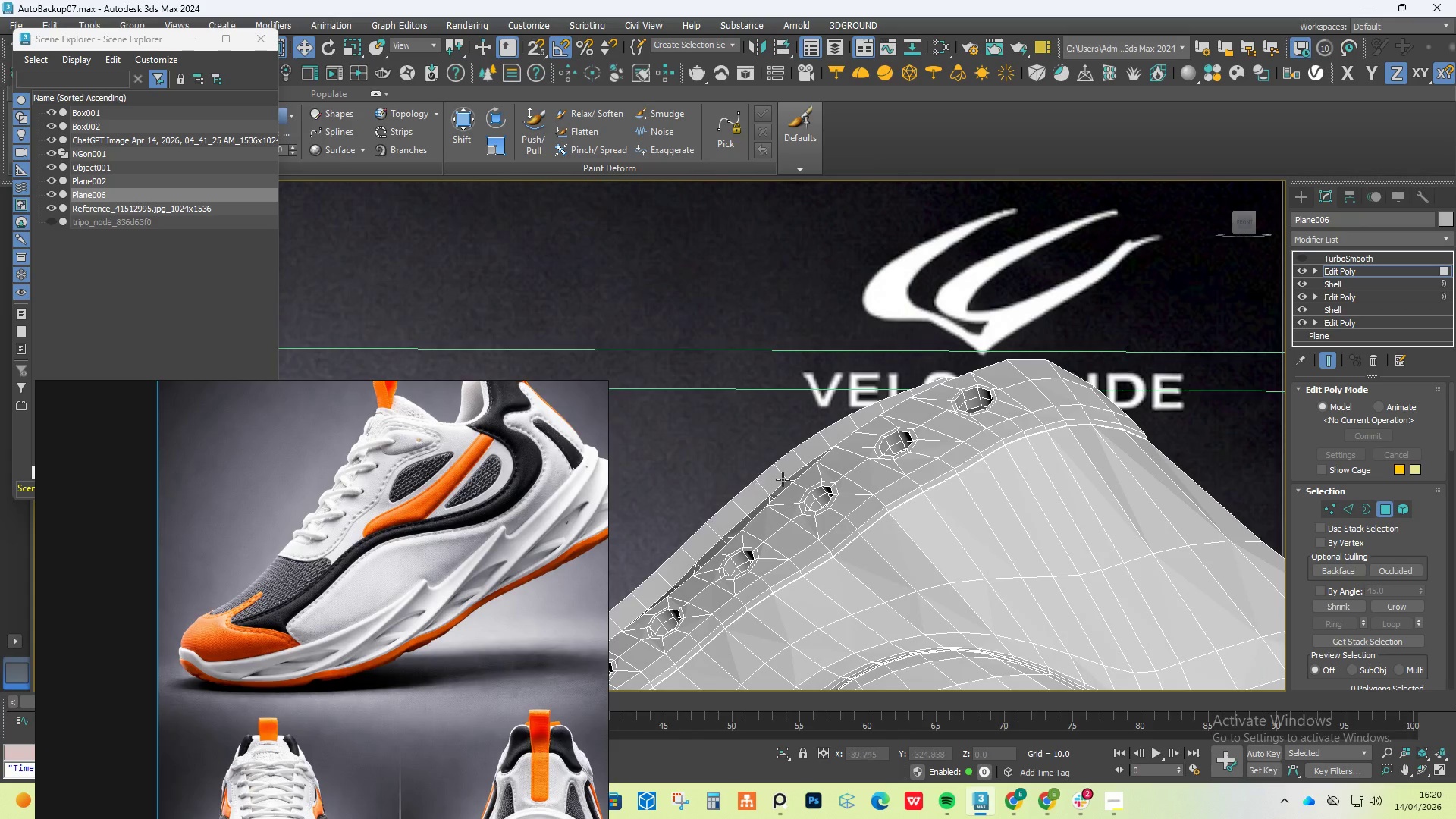 
scroll: coordinate [789, 476], scroll_direction: down, amount: 2.0
 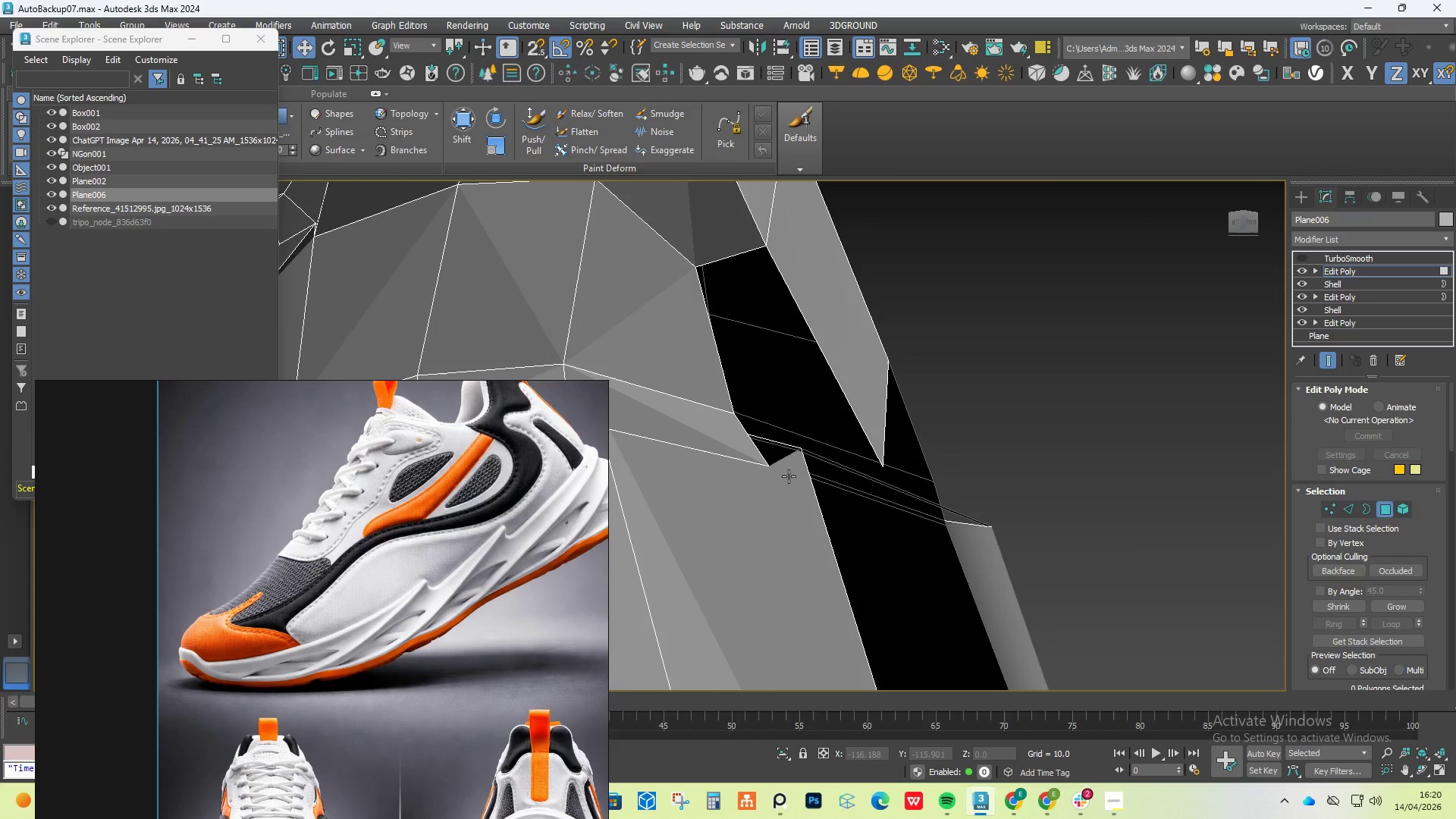 
hold_key(key=AltLeft, duration=0.62)
 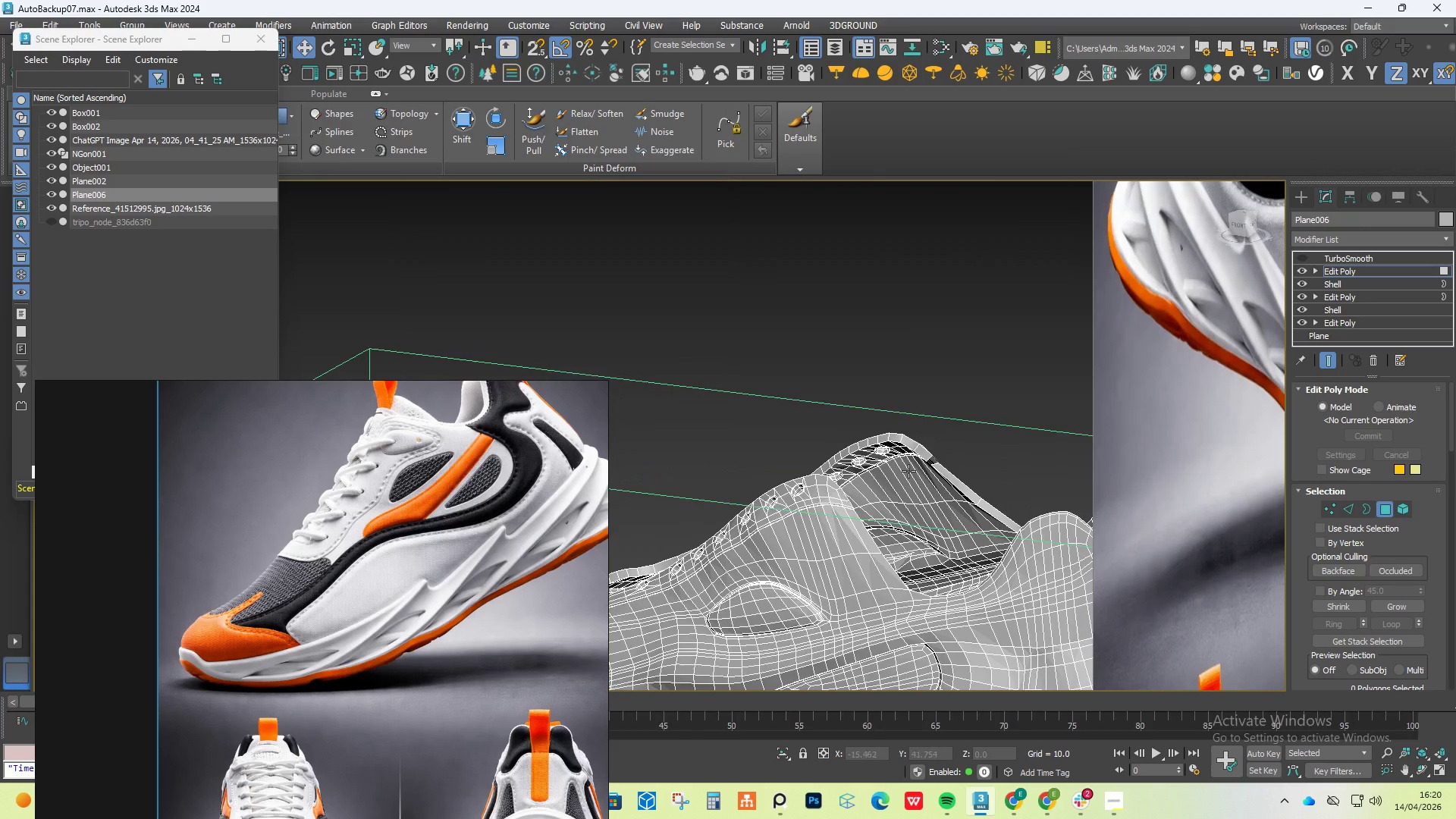 
scroll: coordinate [783, 480], scroll_direction: down, amount: 11.0
 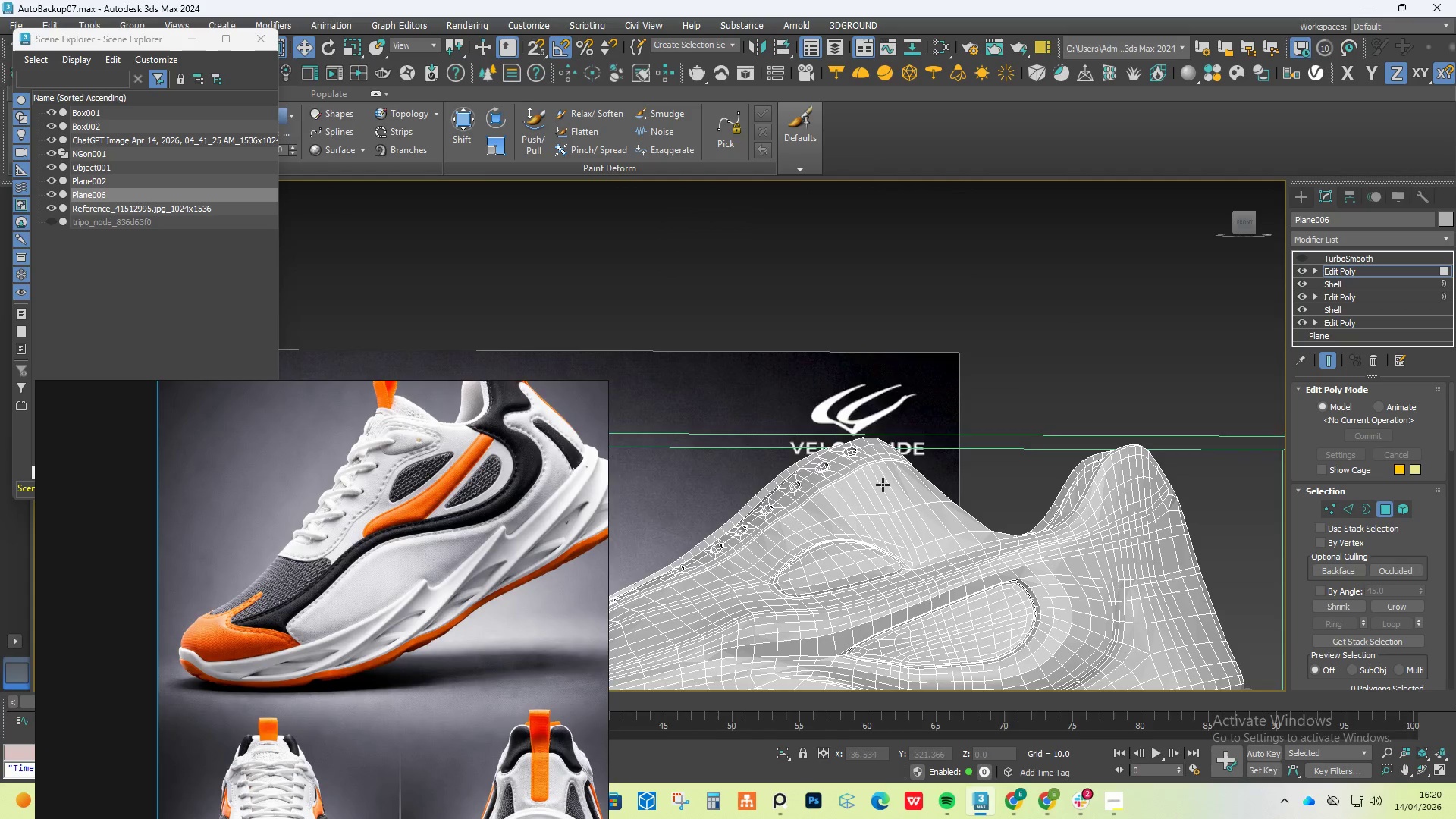 
hold_key(key=AltLeft, duration=0.56)
 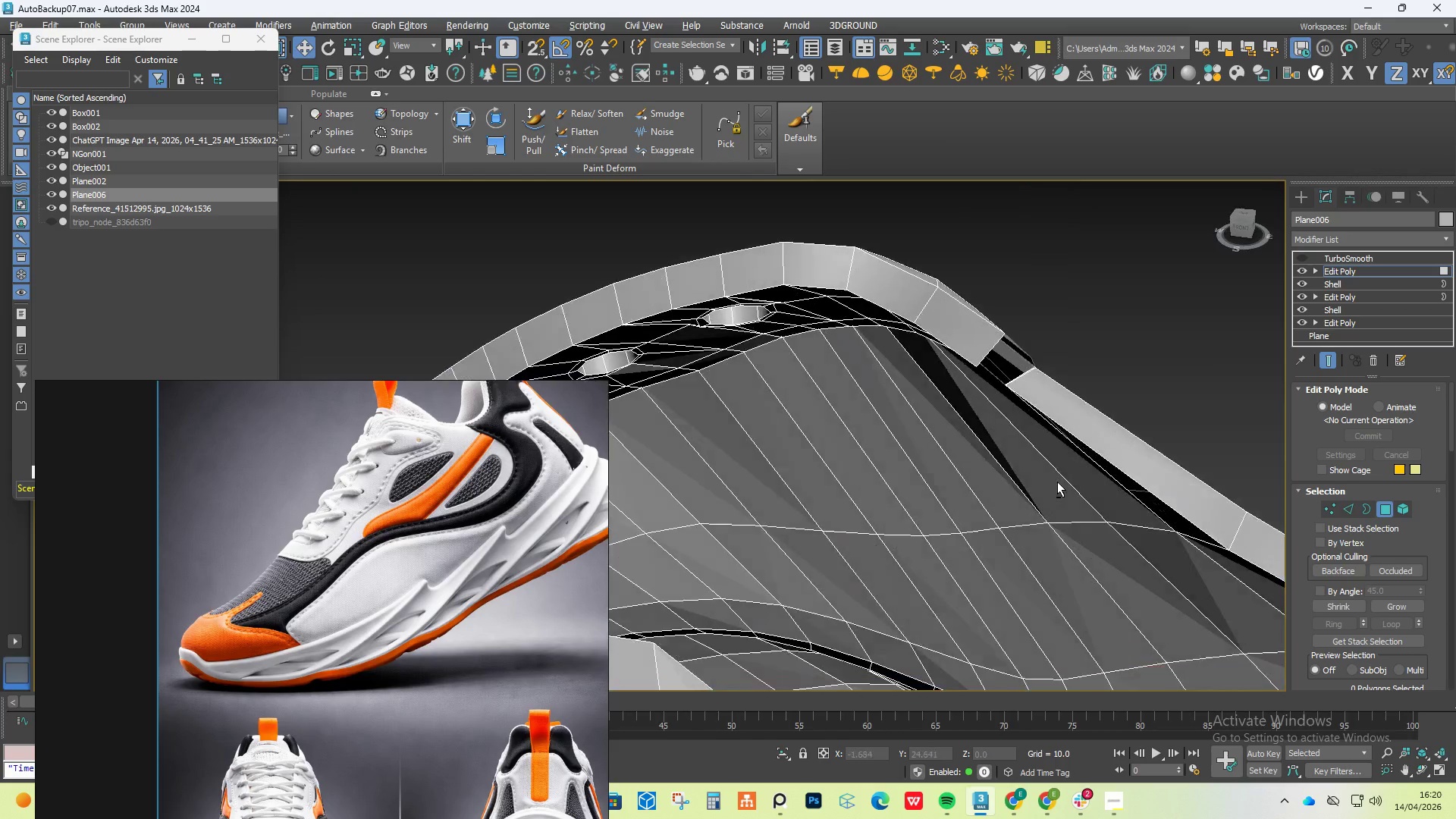 
scroll: coordinate [1040, 453], scroll_direction: up, amount: 5.0
 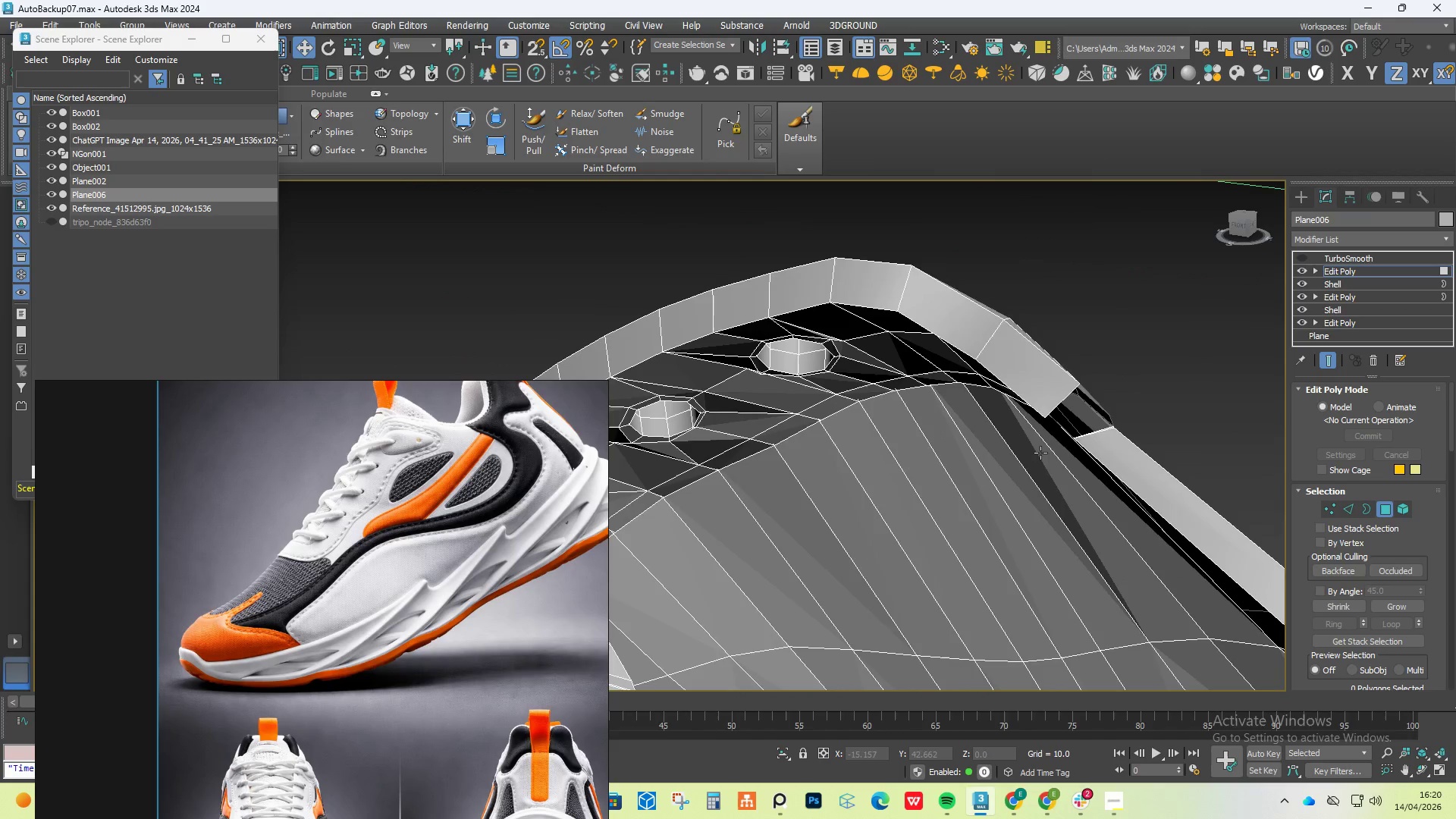 
hold_key(key=AltLeft, duration=0.89)
 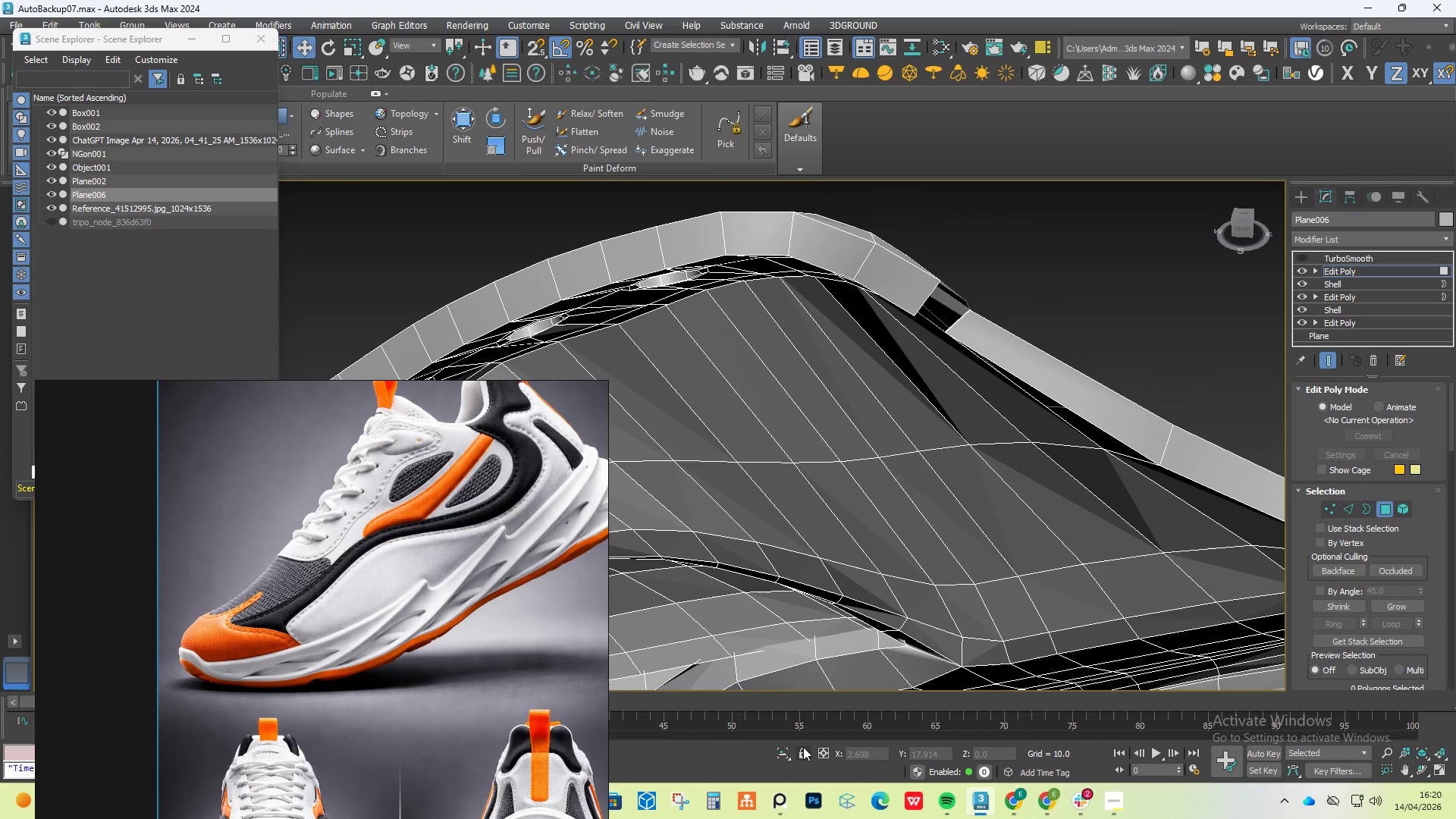 
scroll: coordinate [987, 476], scroll_direction: down, amount: 1.0
 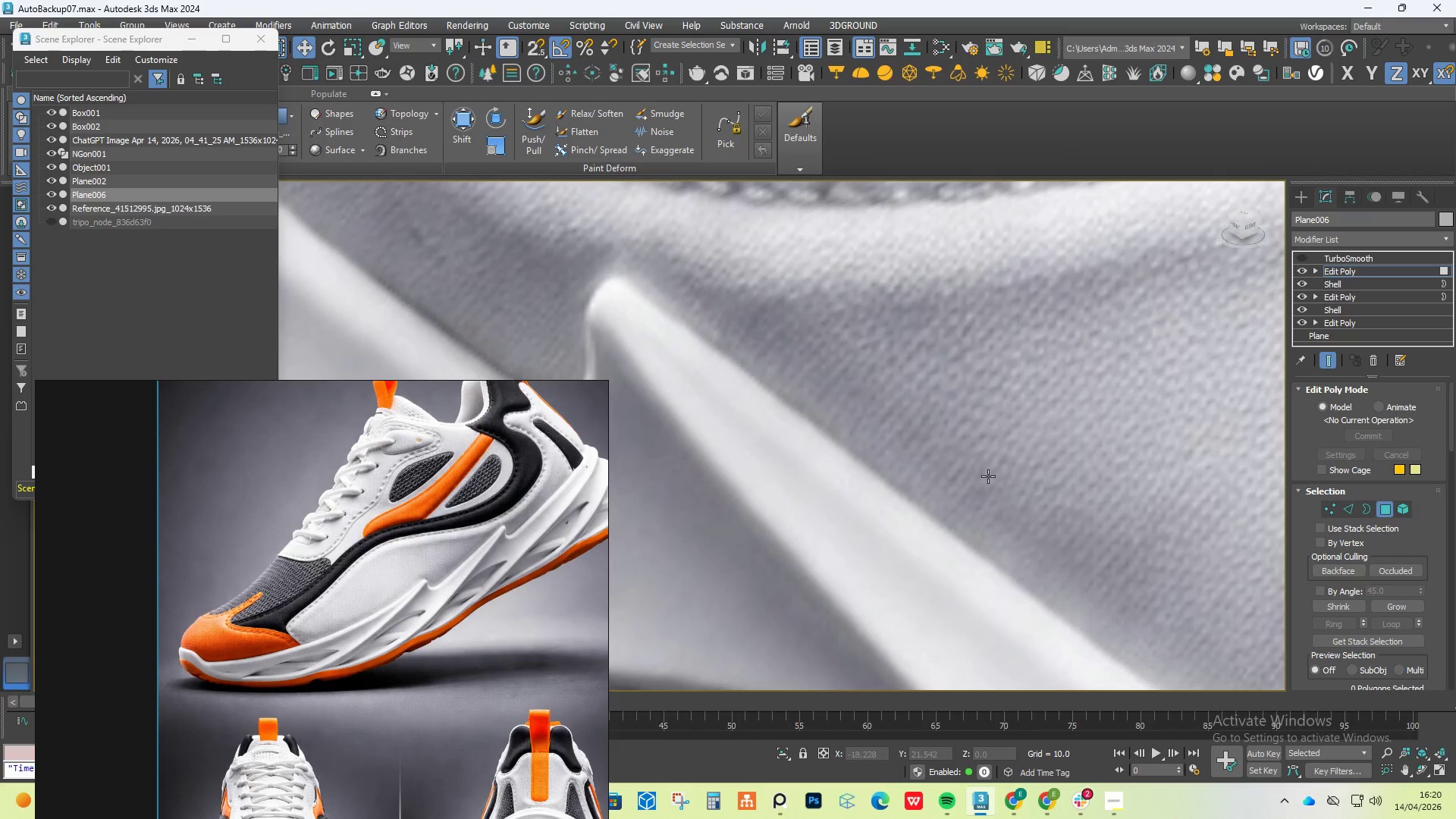 
left_click([788, 753])
 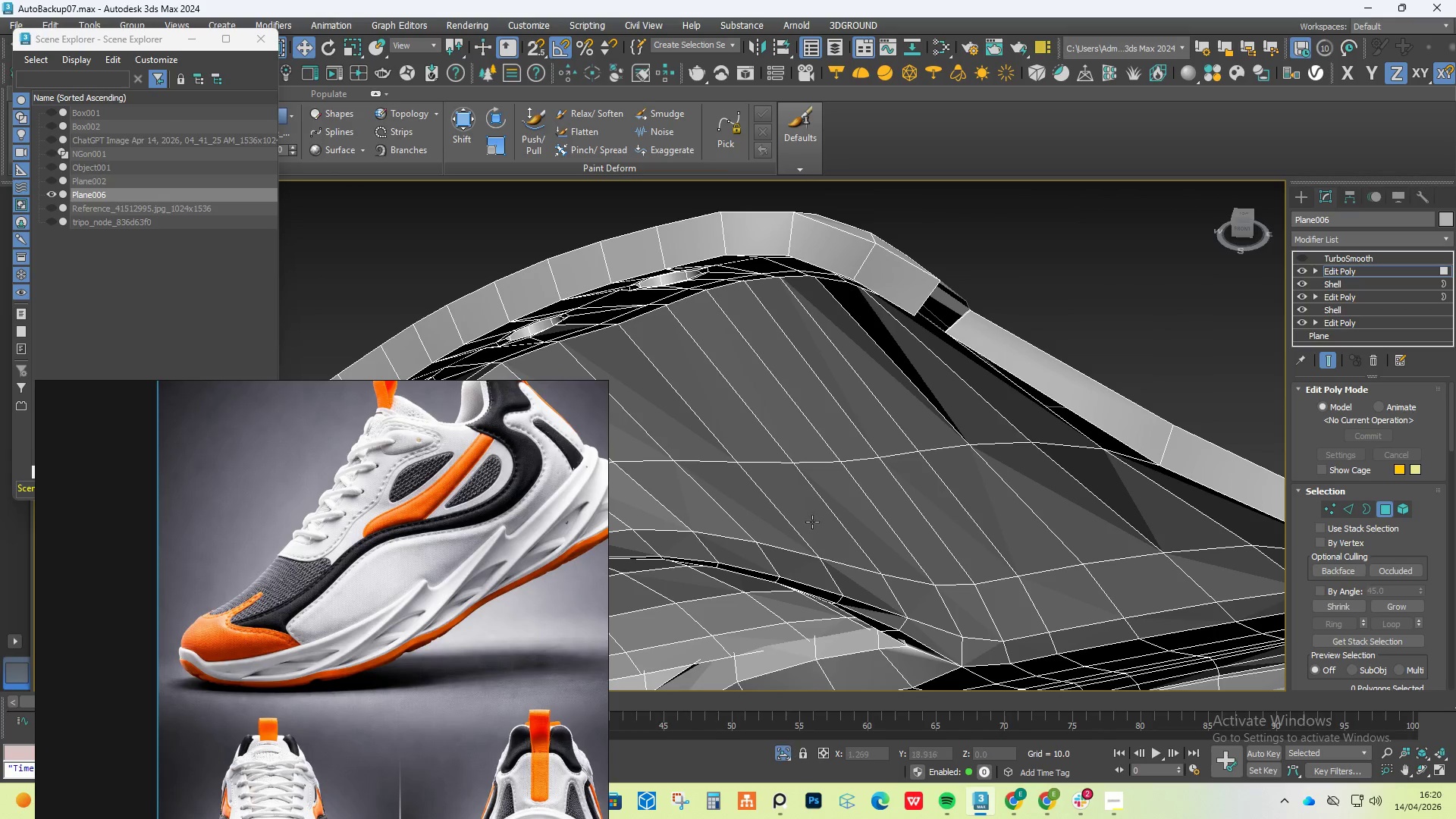 
hold_key(key=AltLeft, duration=0.61)
 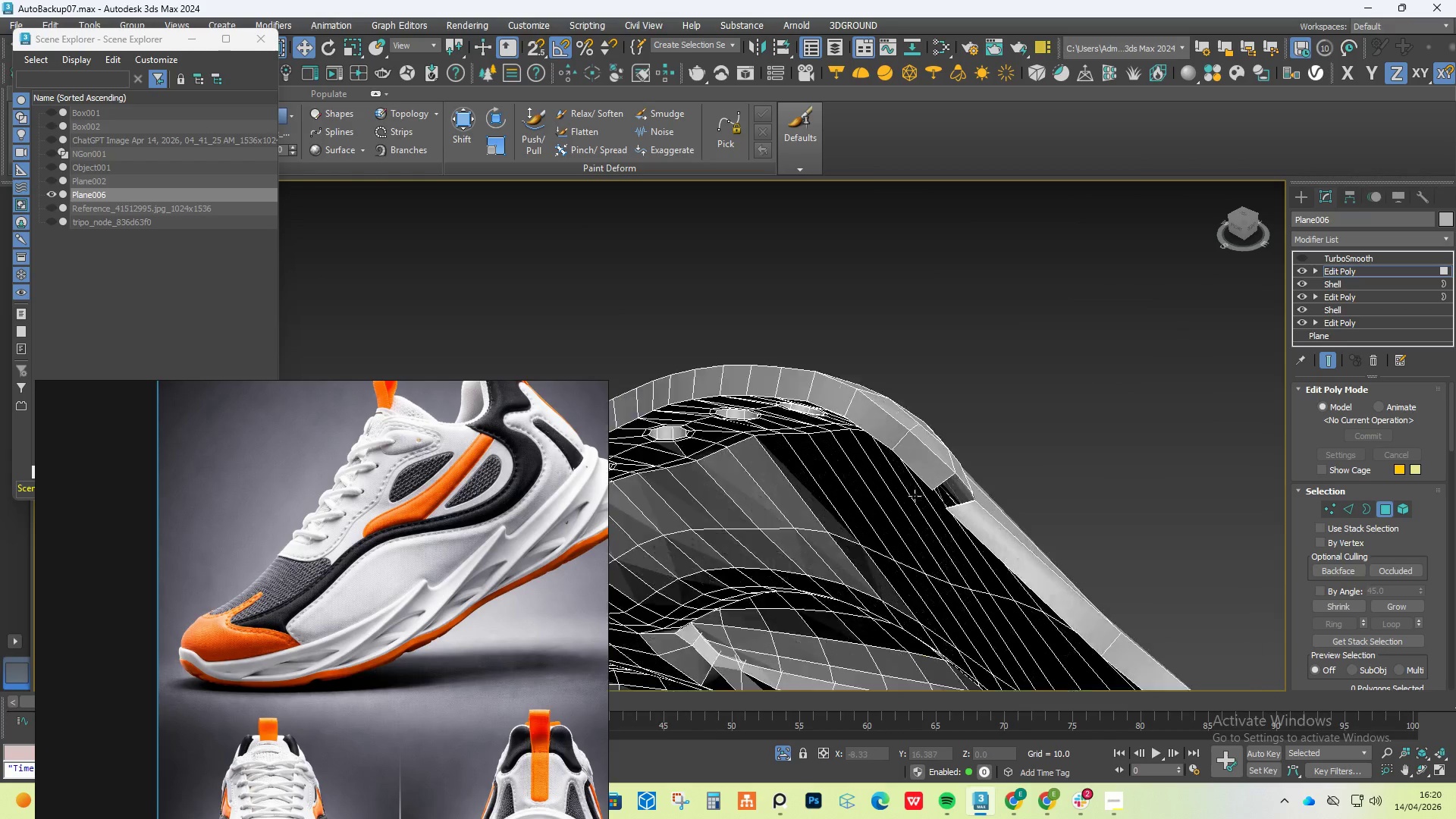 
scroll: coordinate [849, 421], scroll_direction: down, amount: 3.0
 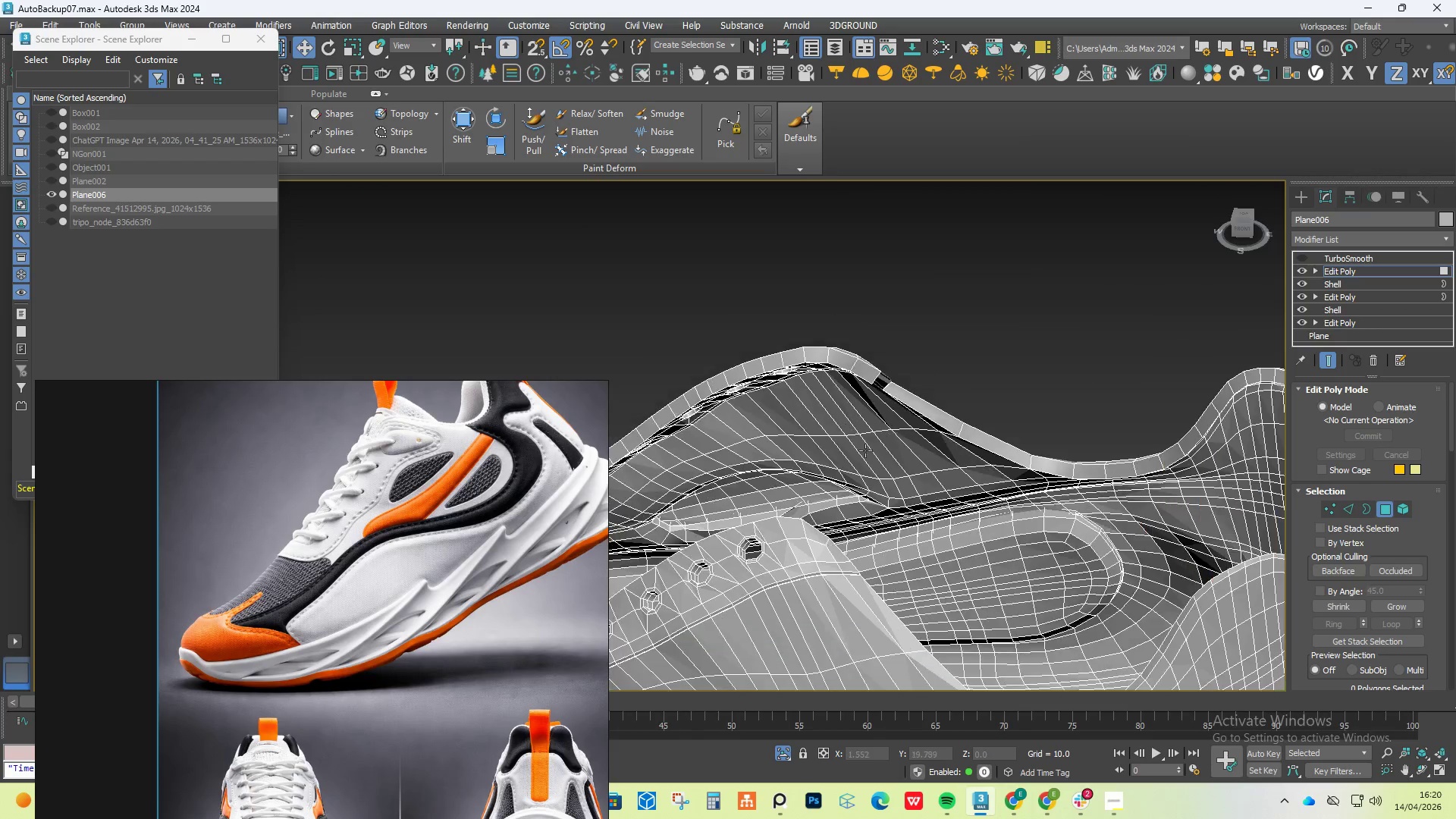 
hold_key(key=AltLeft, duration=0.75)
 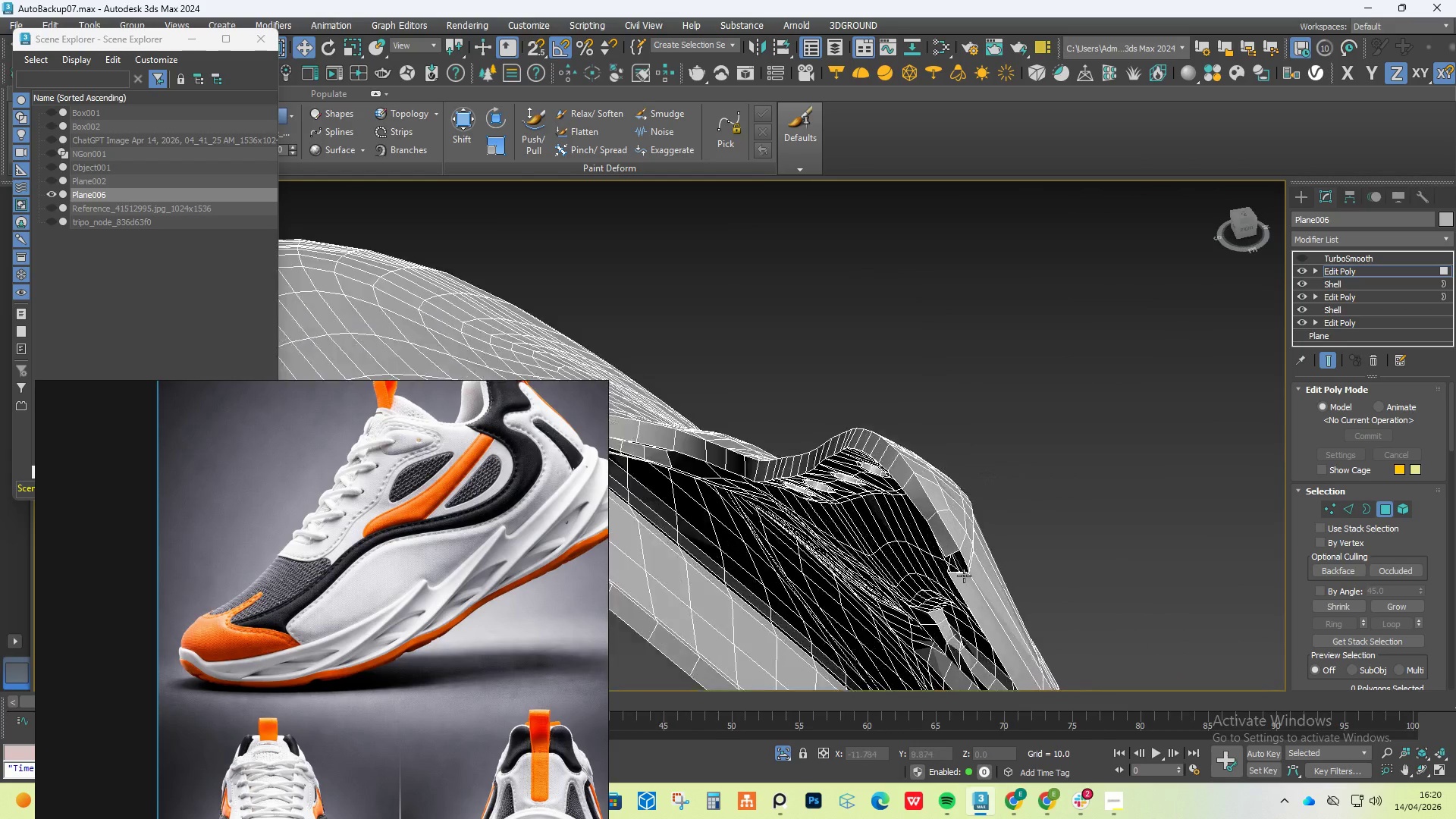 
scroll: coordinate [1015, 453], scroll_direction: none, amount: 0.0
 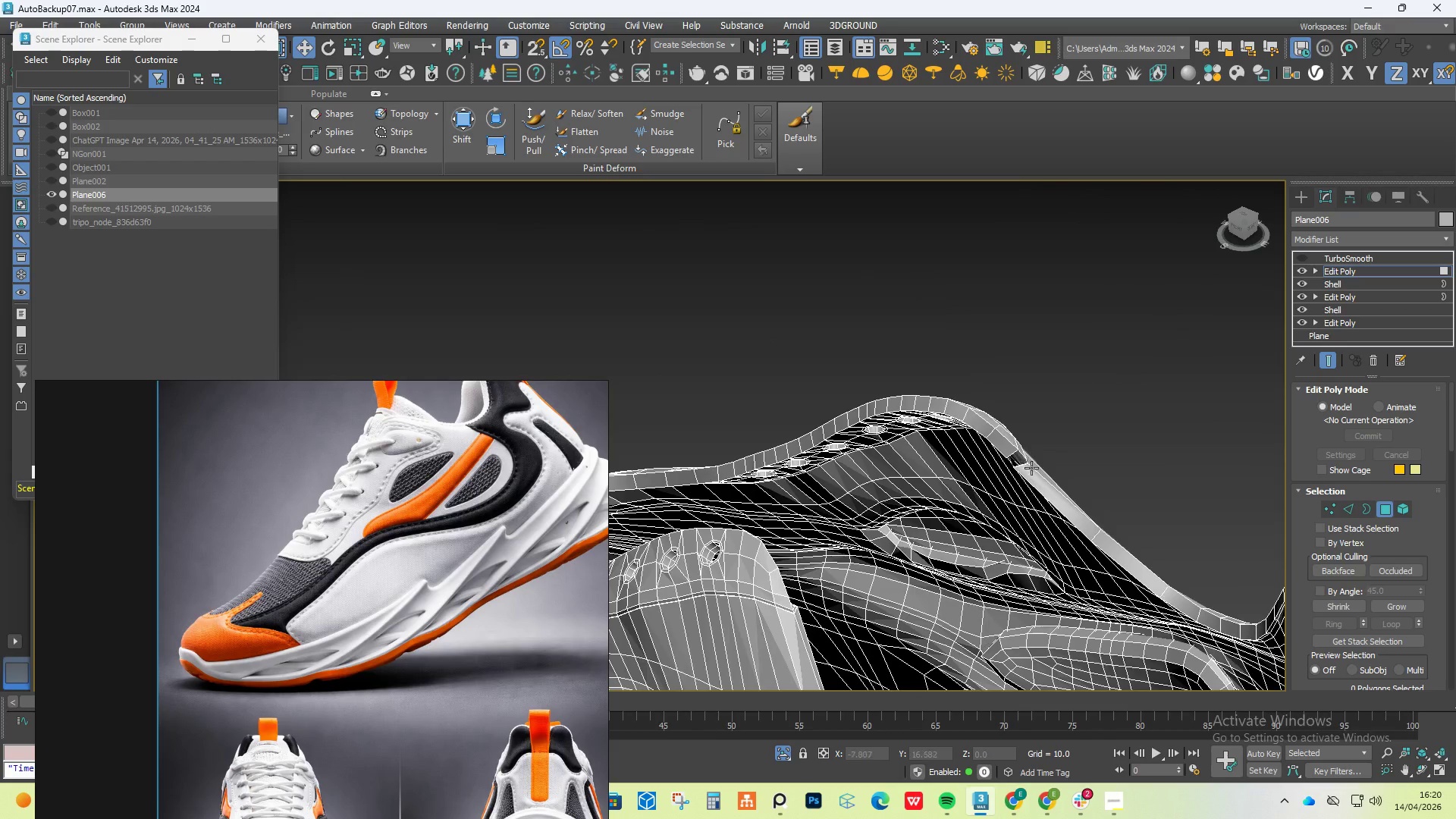 
scroll: coordinate [963, 572], scroll_direction: up, amount: 7.0
 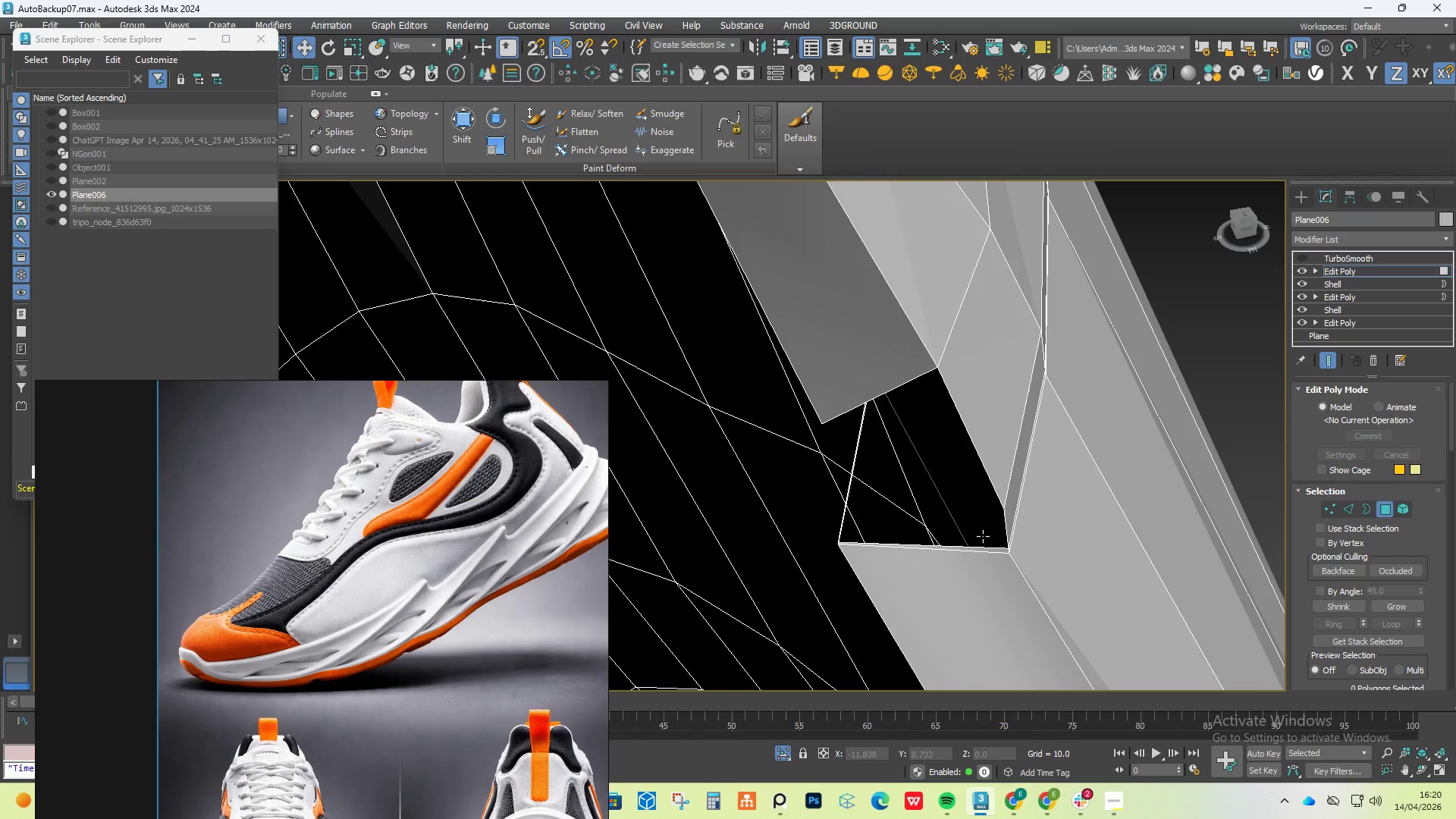 
hold_key(key=AltLeft, duration=0.66)
 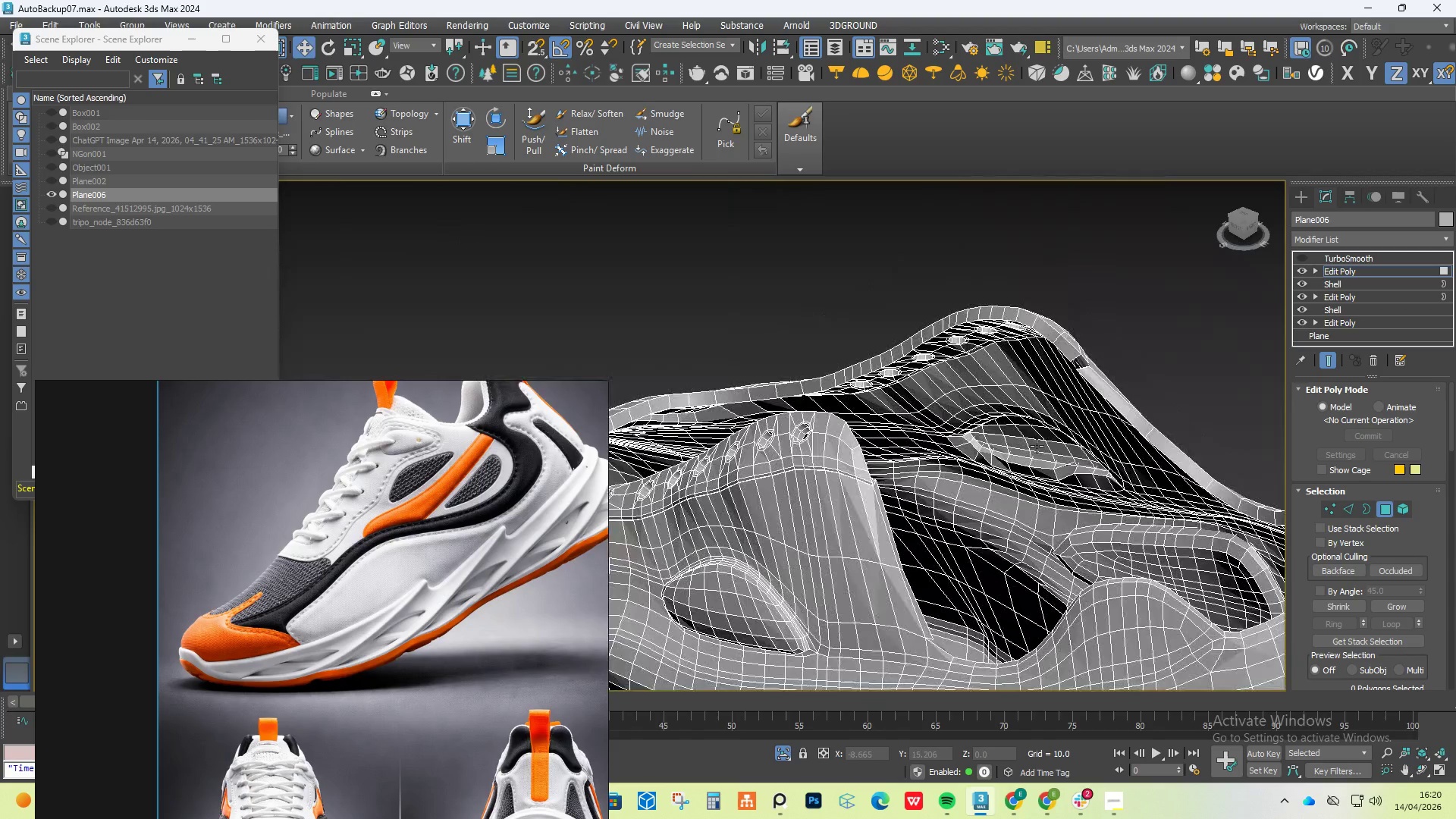 
scroll: coordinate [1001, 513], scroll_direction: none, amount: 0.0
 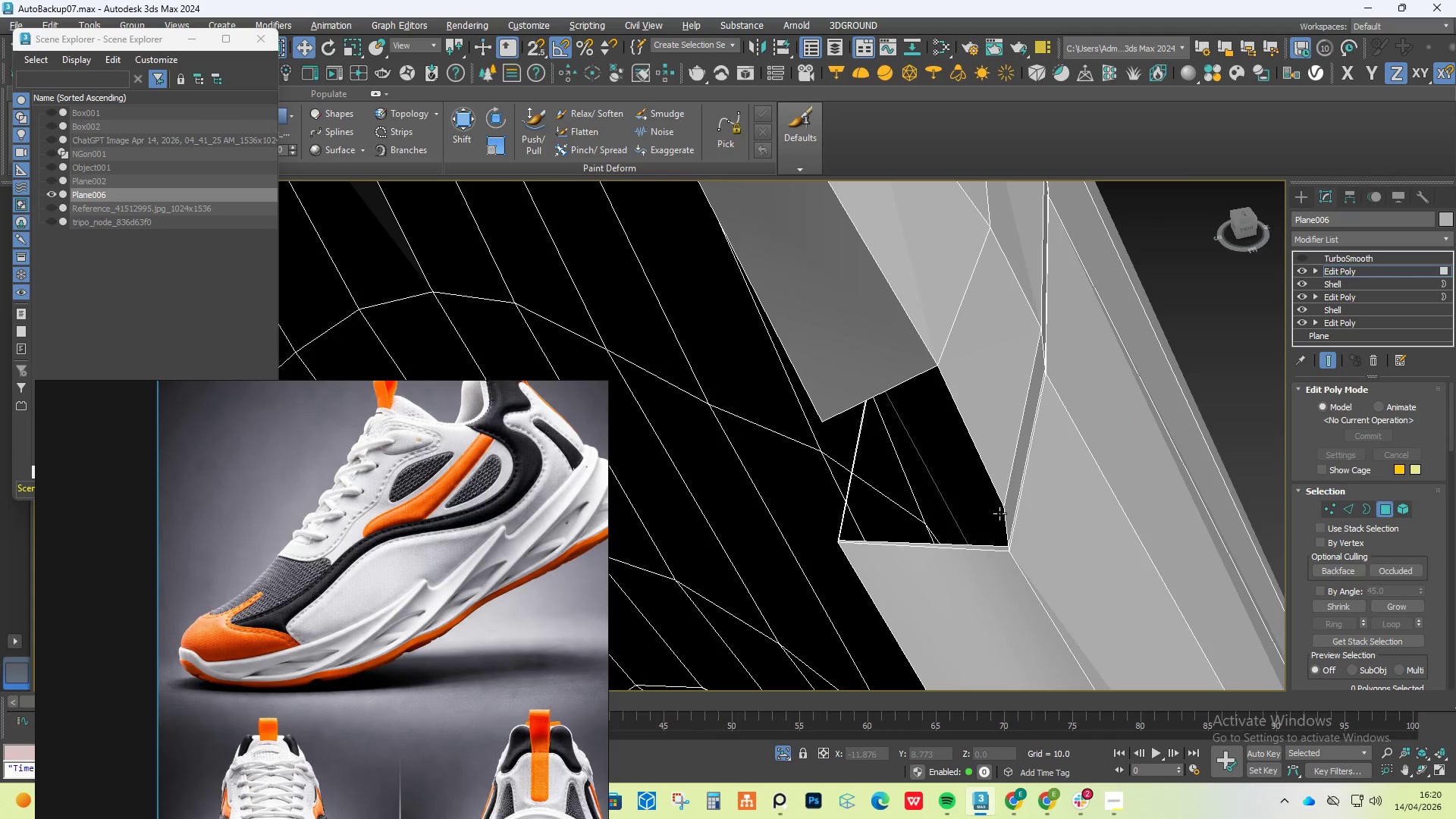 
scroll: coordinate [1037, 446], scroll_direction: down, amount: 9.0
 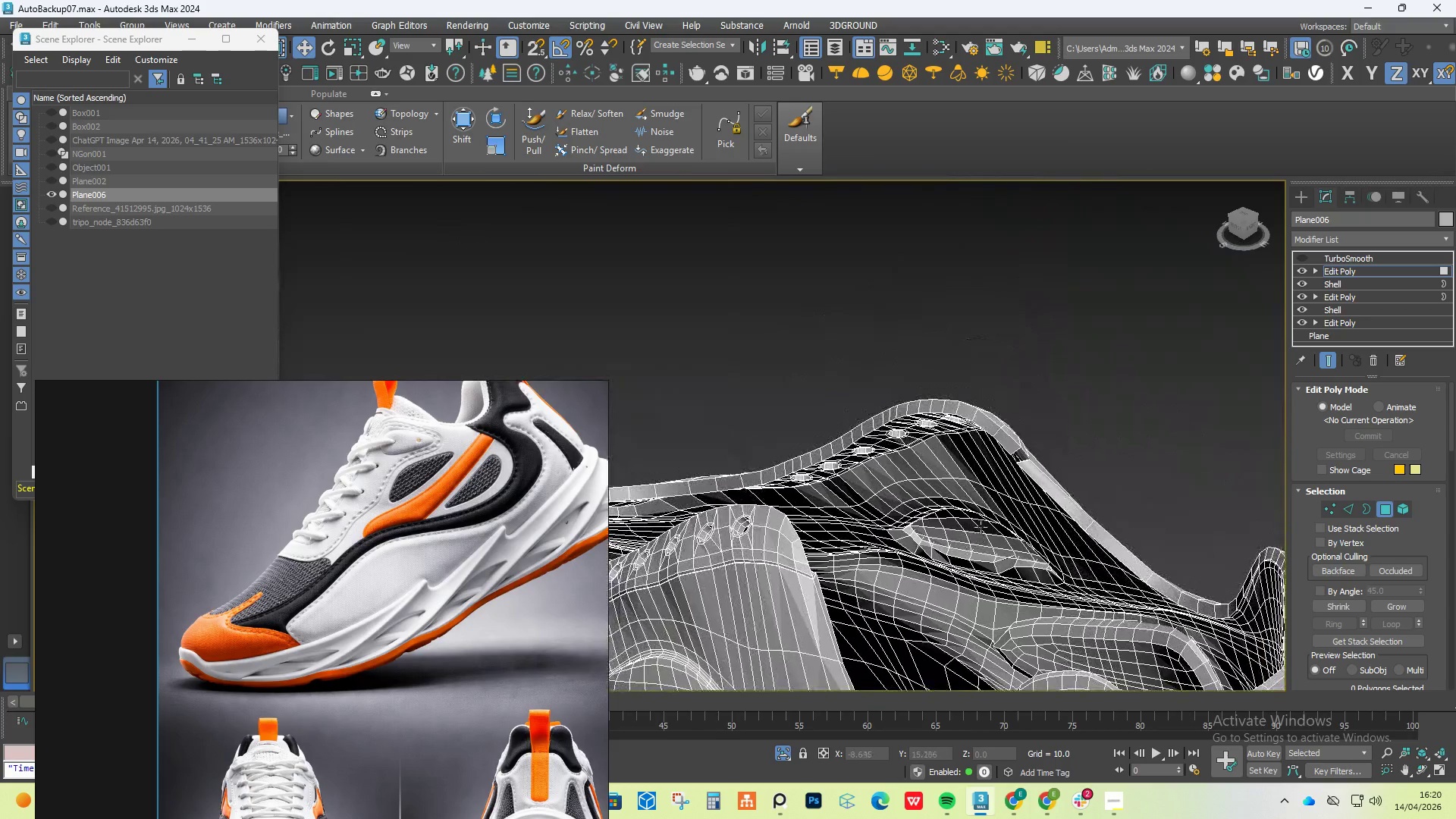 
hold_key(key=AltLeft, duration=0.56)
 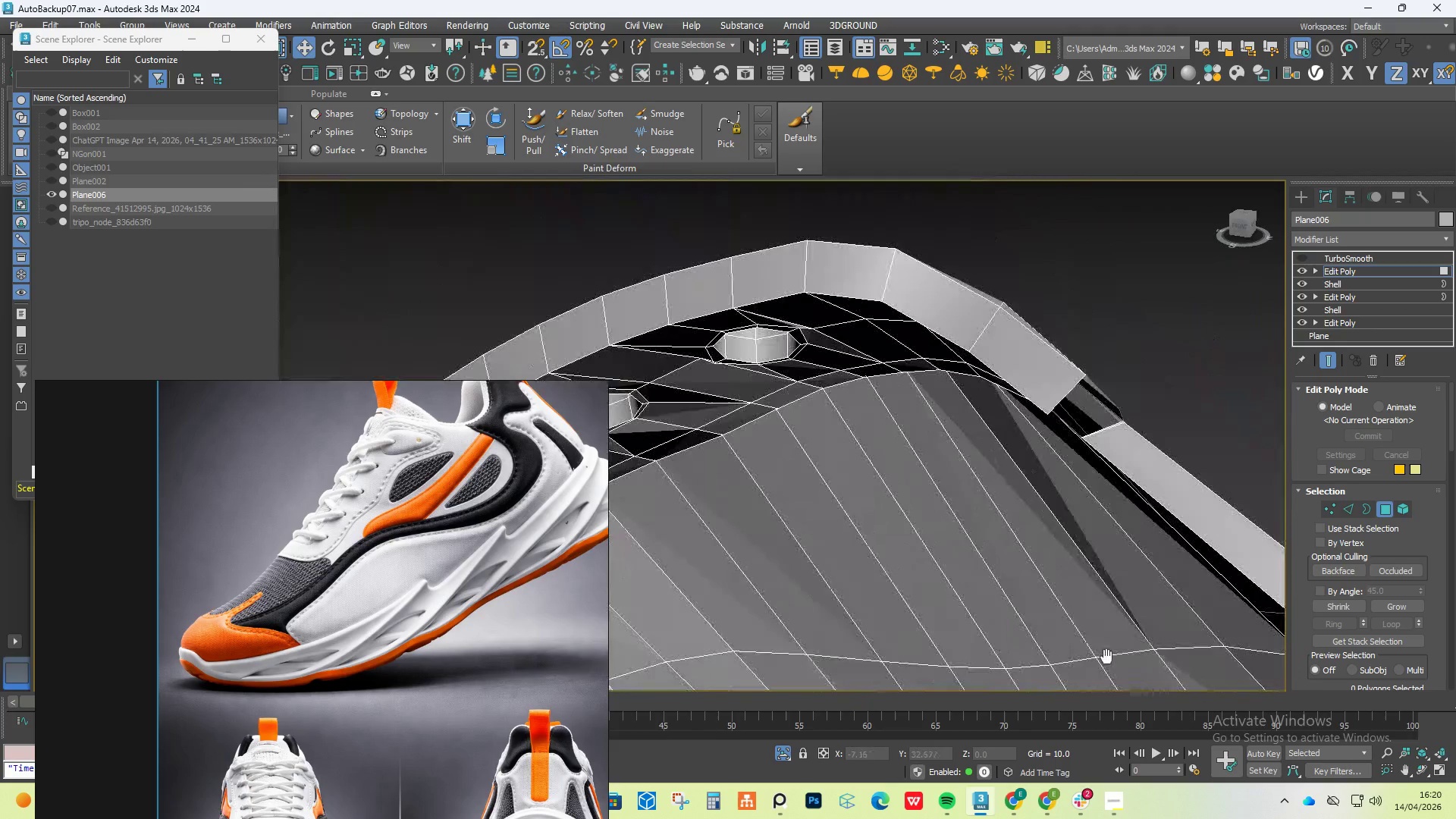 
scroll: coordinate [1029, 457], scroll_direction: up, amount: 5.0
 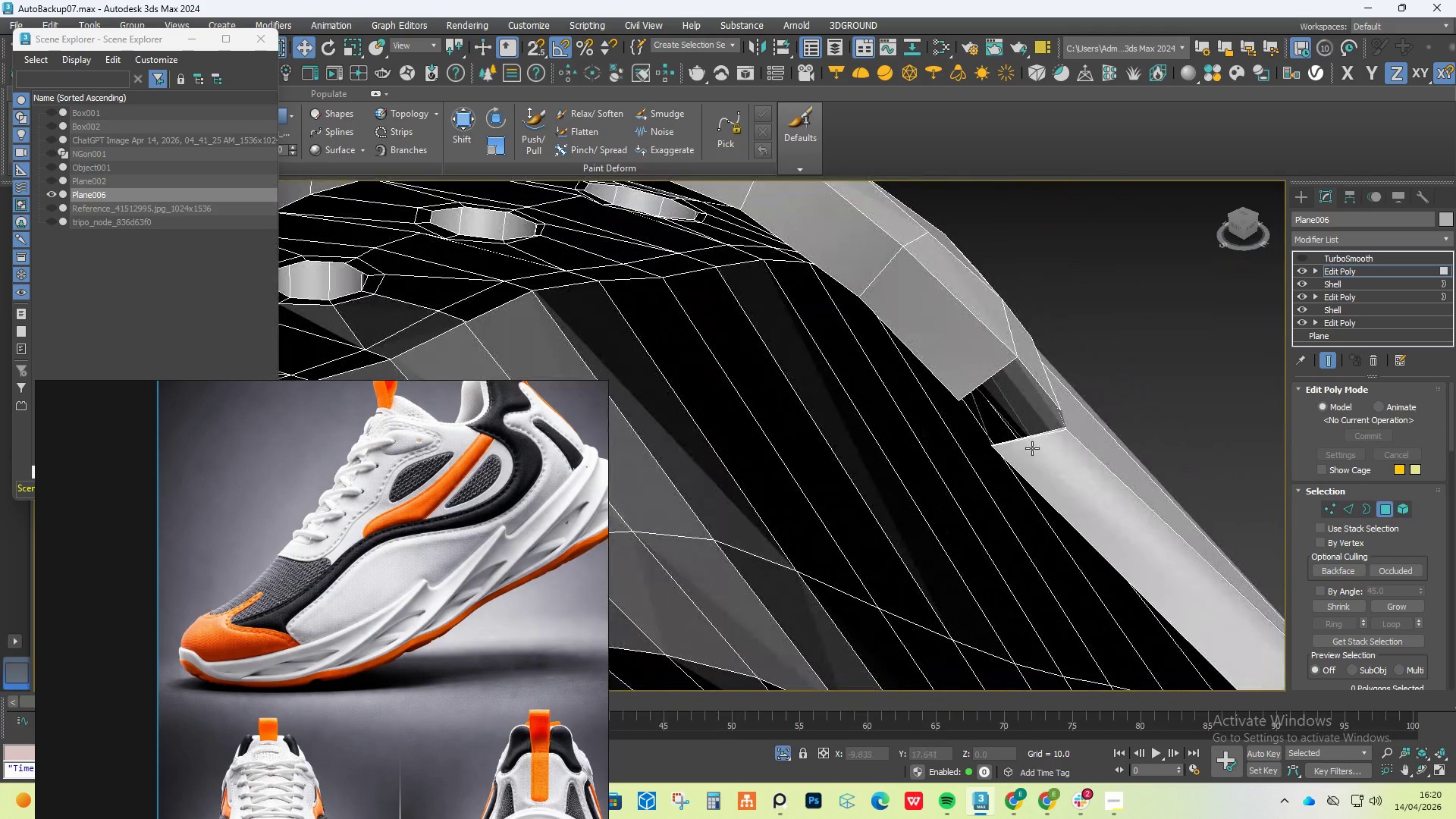 
hold_key(key=AltLeft, duration=1.53)
scroll: coordinate [1068, 428], scroll_direction: down, amount: 1.0
 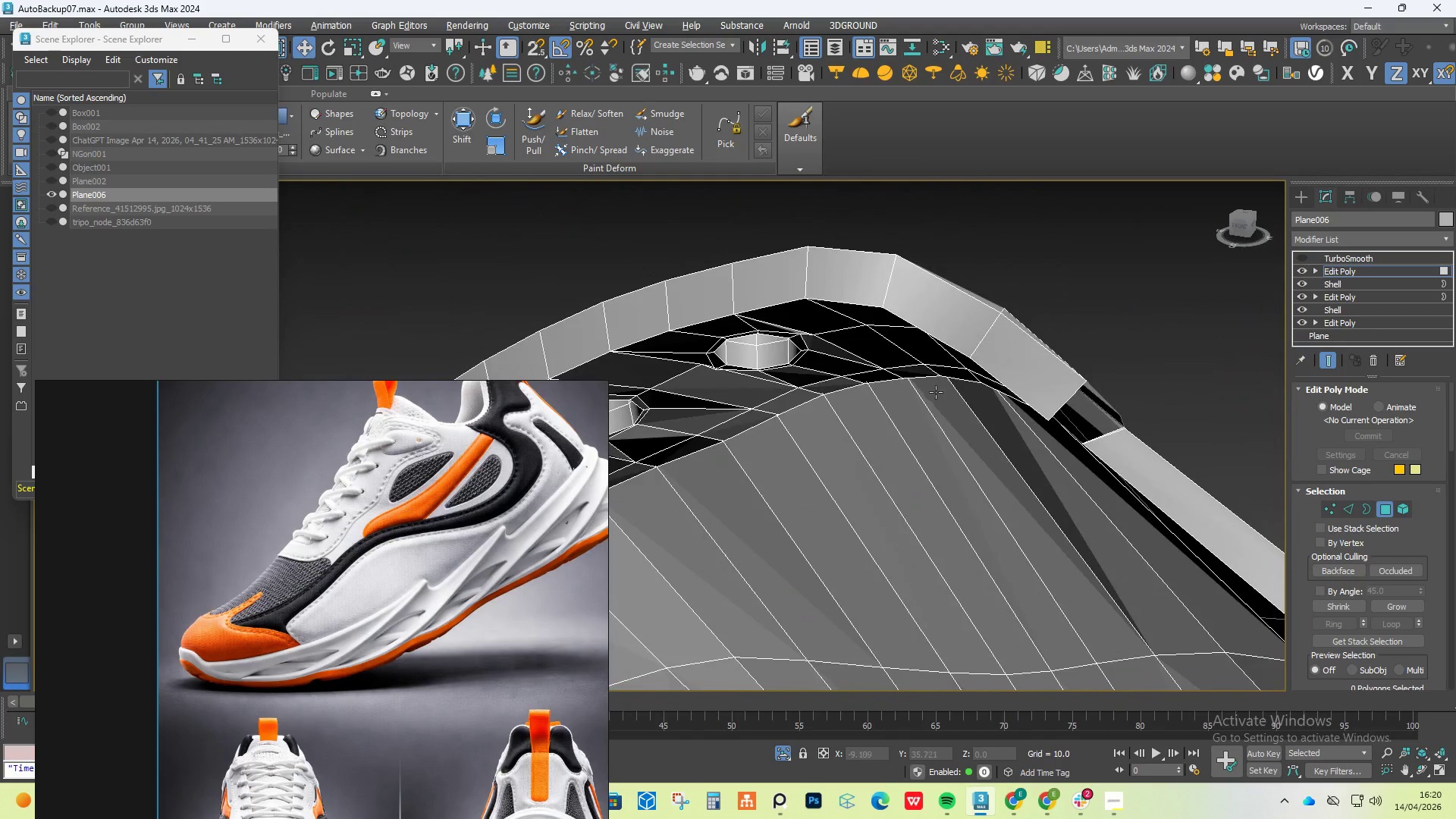 
hold_key(key=AltLeft, duration=0.61)
 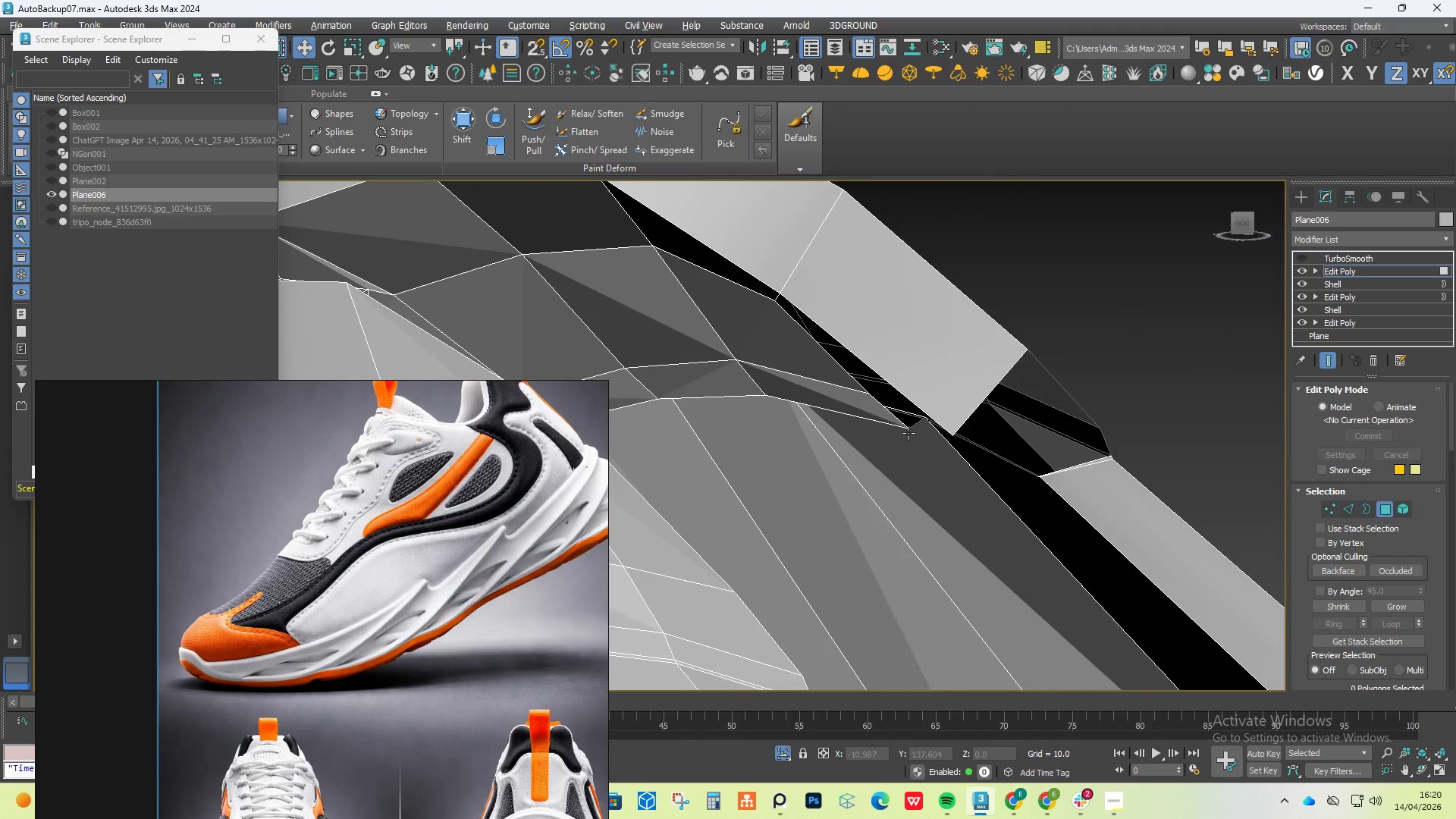 
hold_key(key=AltLeft, duration=0.77)
 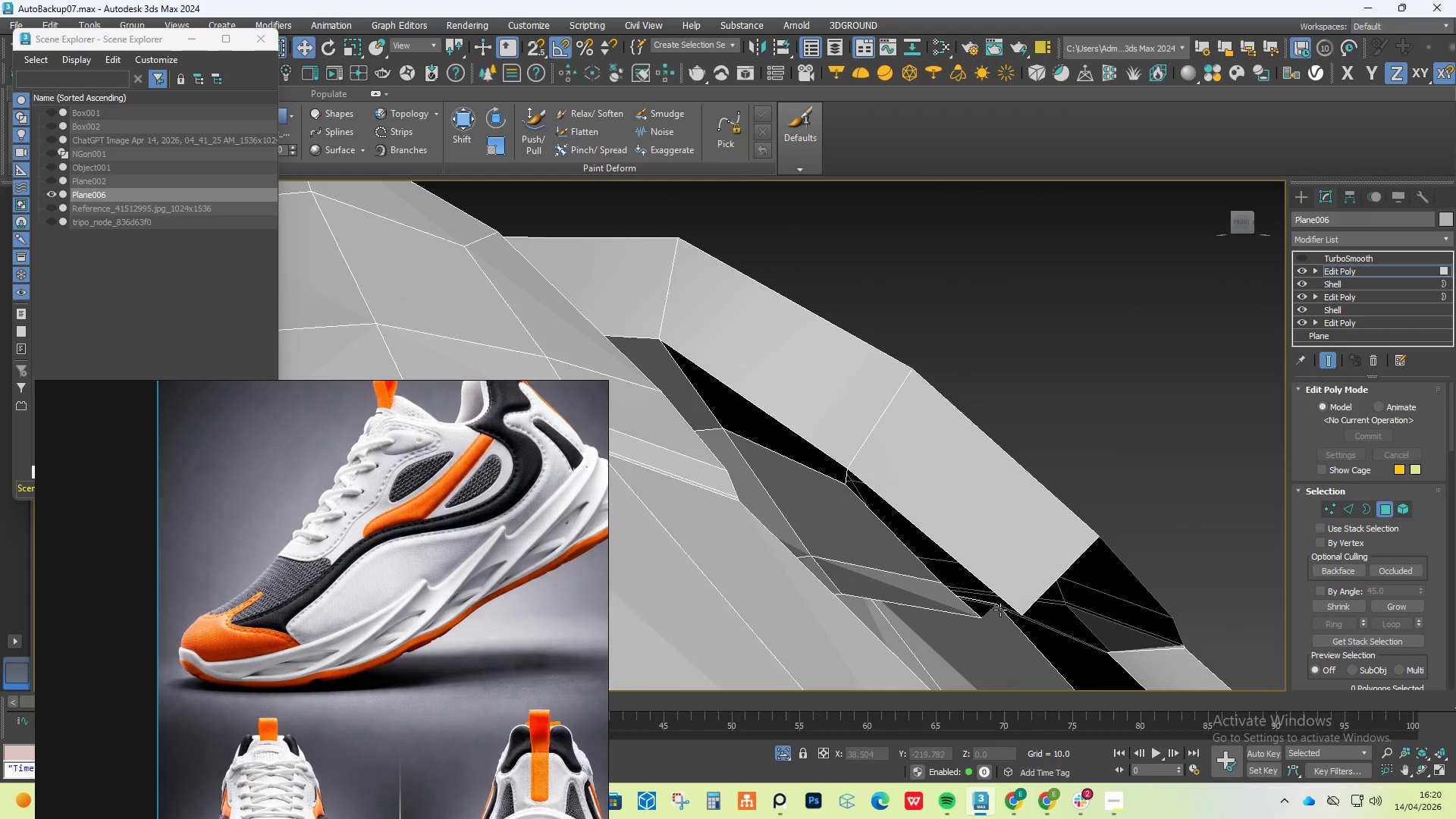 
scroll: coordinate [1021, 657], scroll_direction: up, amount: 6.0
 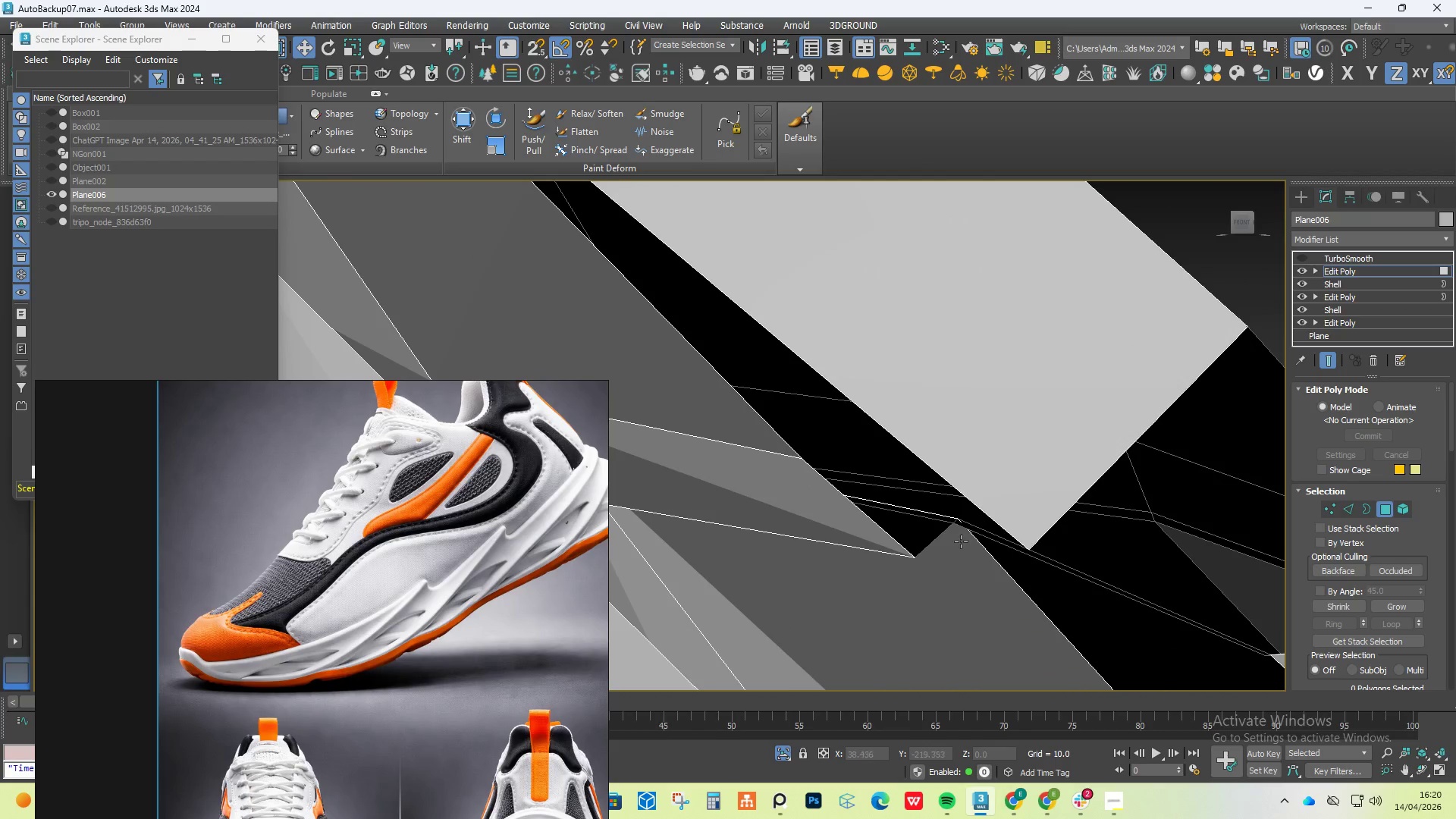 
hold_key(key=AltLeft, duration=0.73)
 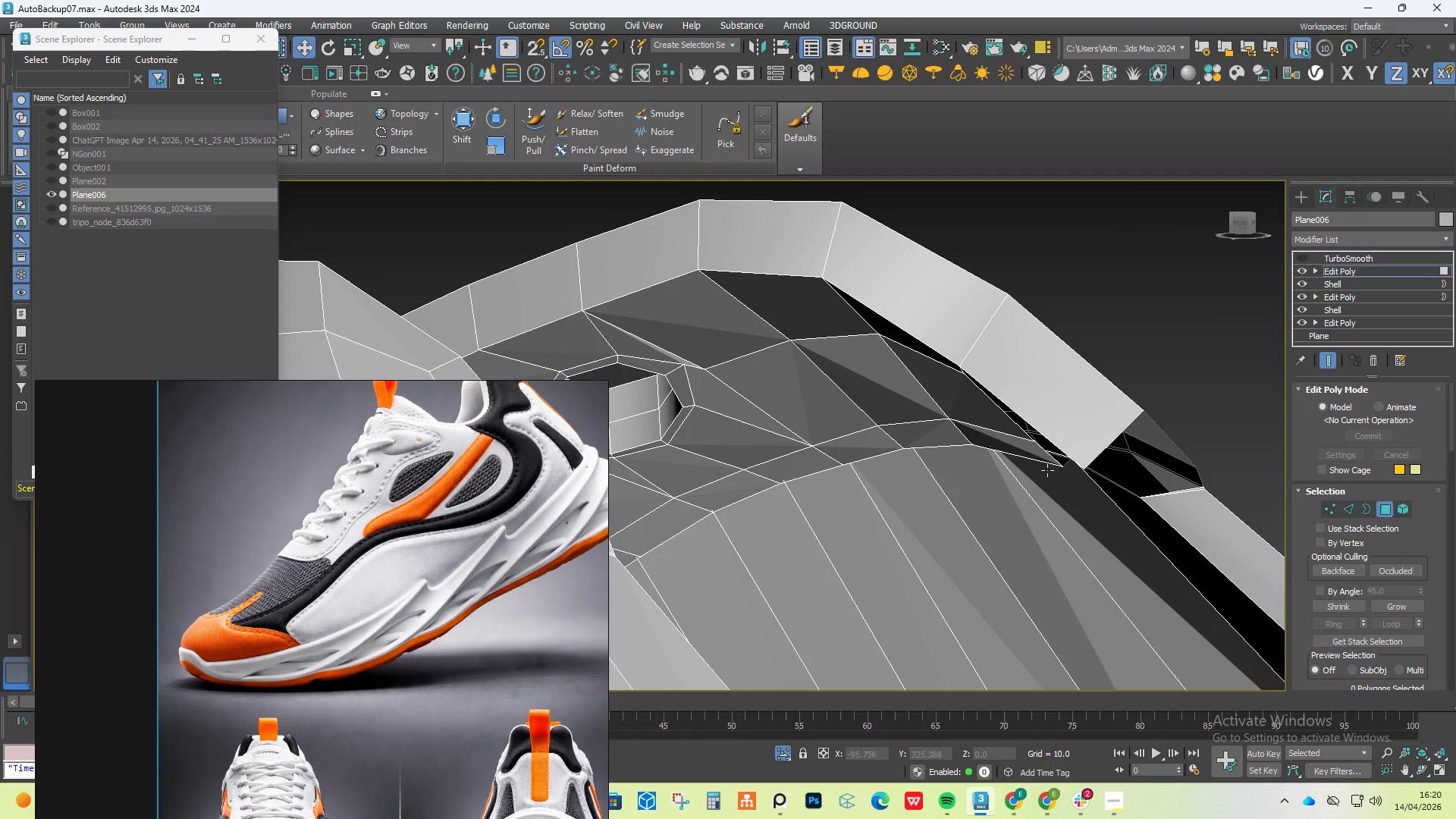 
scroll: coordinate [959, 536], scroll_direction: down, amount: 4.0
 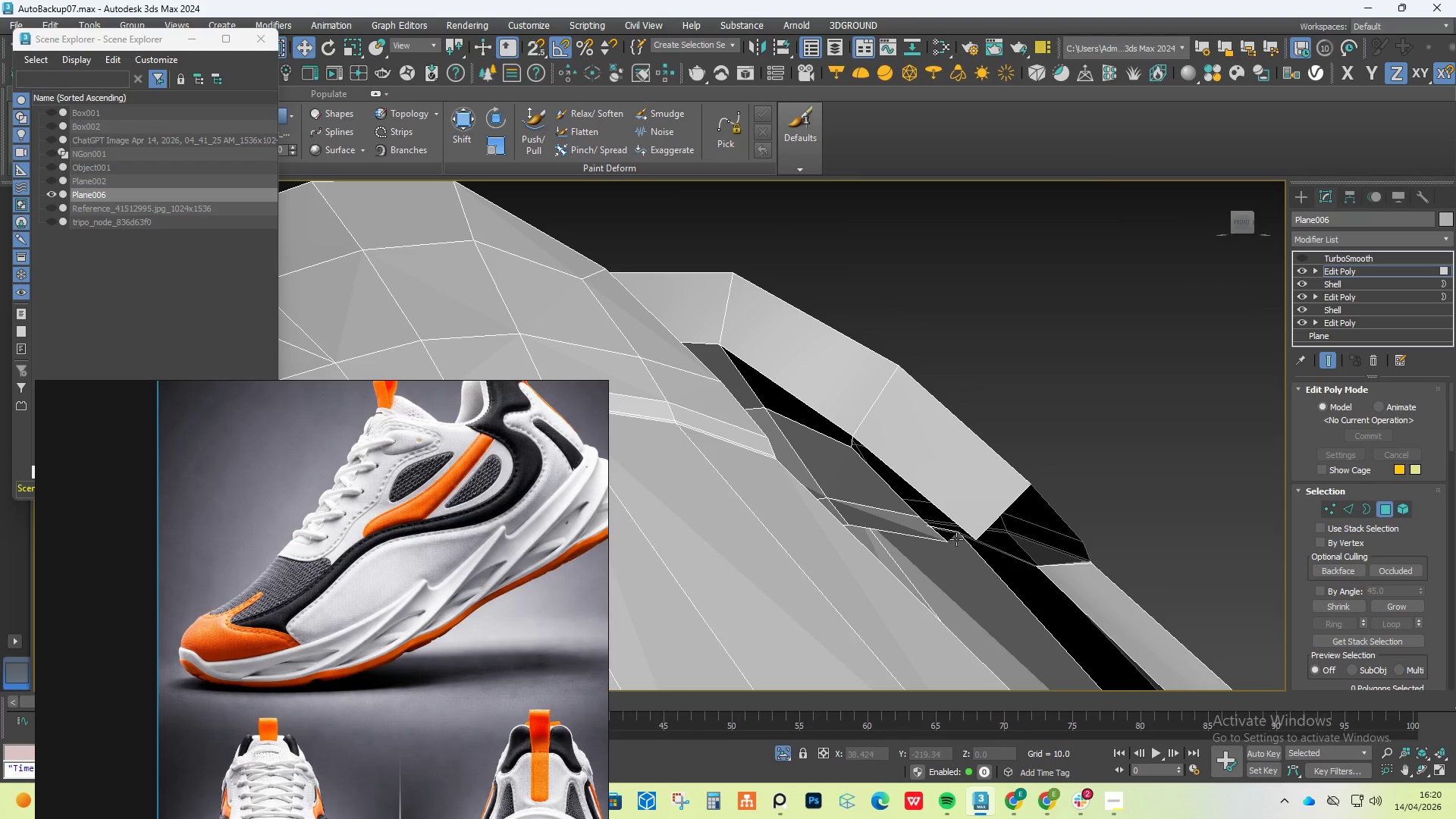 
scroll: coordinate [978, 425], scroll_direction: up, amount: 1.0
 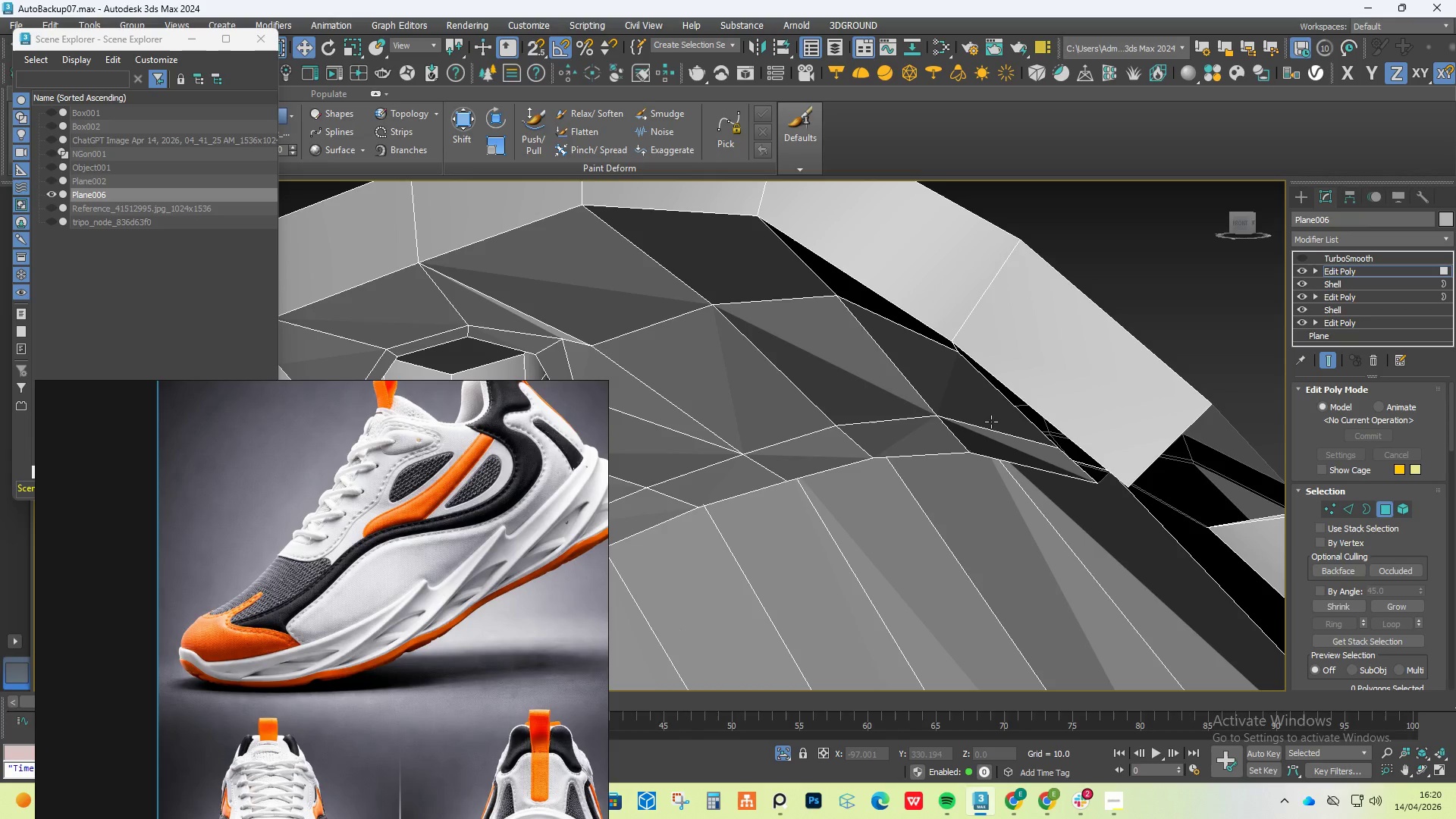 
left_click([992, 420])
 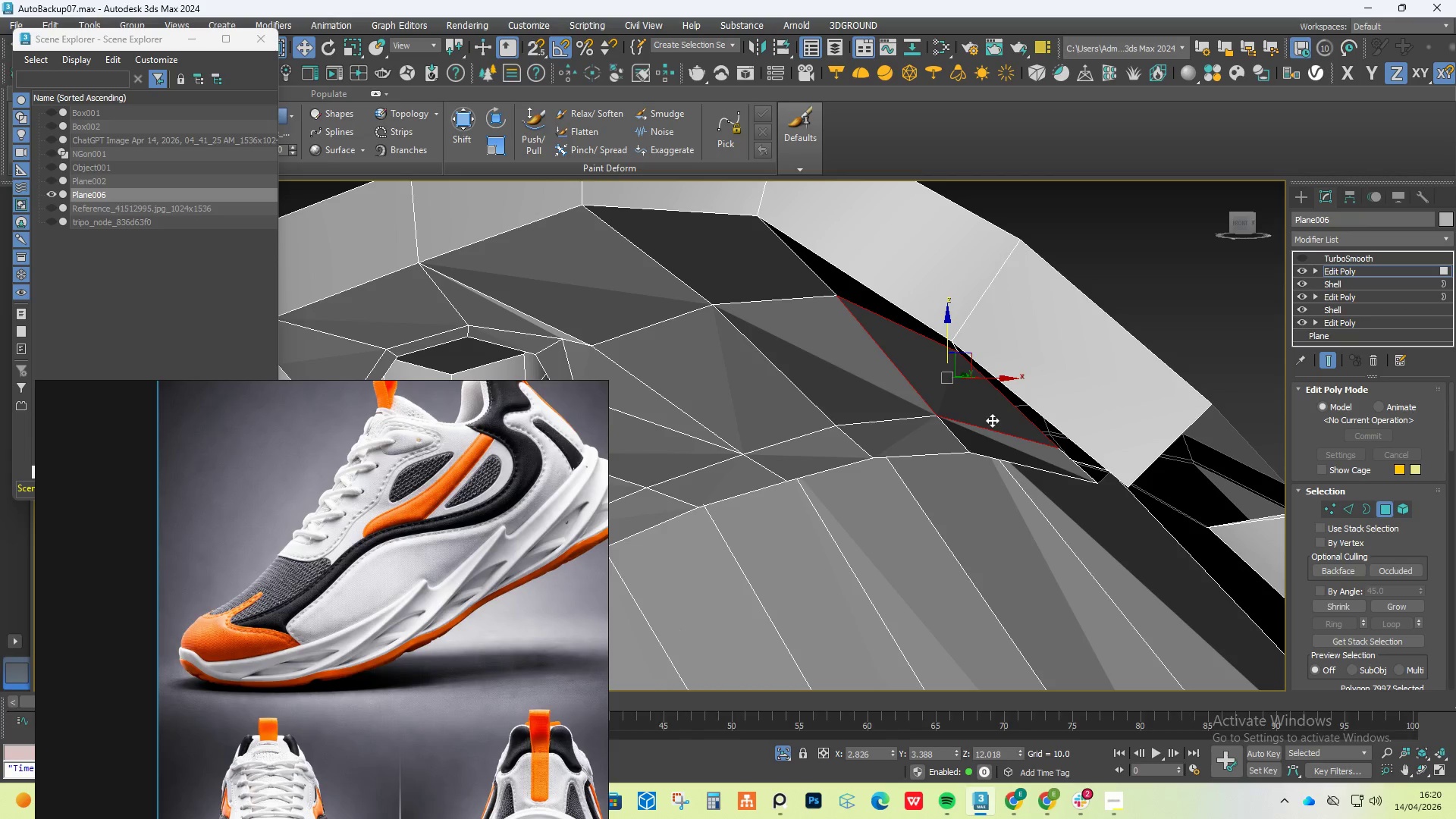 
hold_key(key=AltLeft, duration=1.5)
scroll: coordinate [991, 435], scroll_direction: down, amount: 1.0
 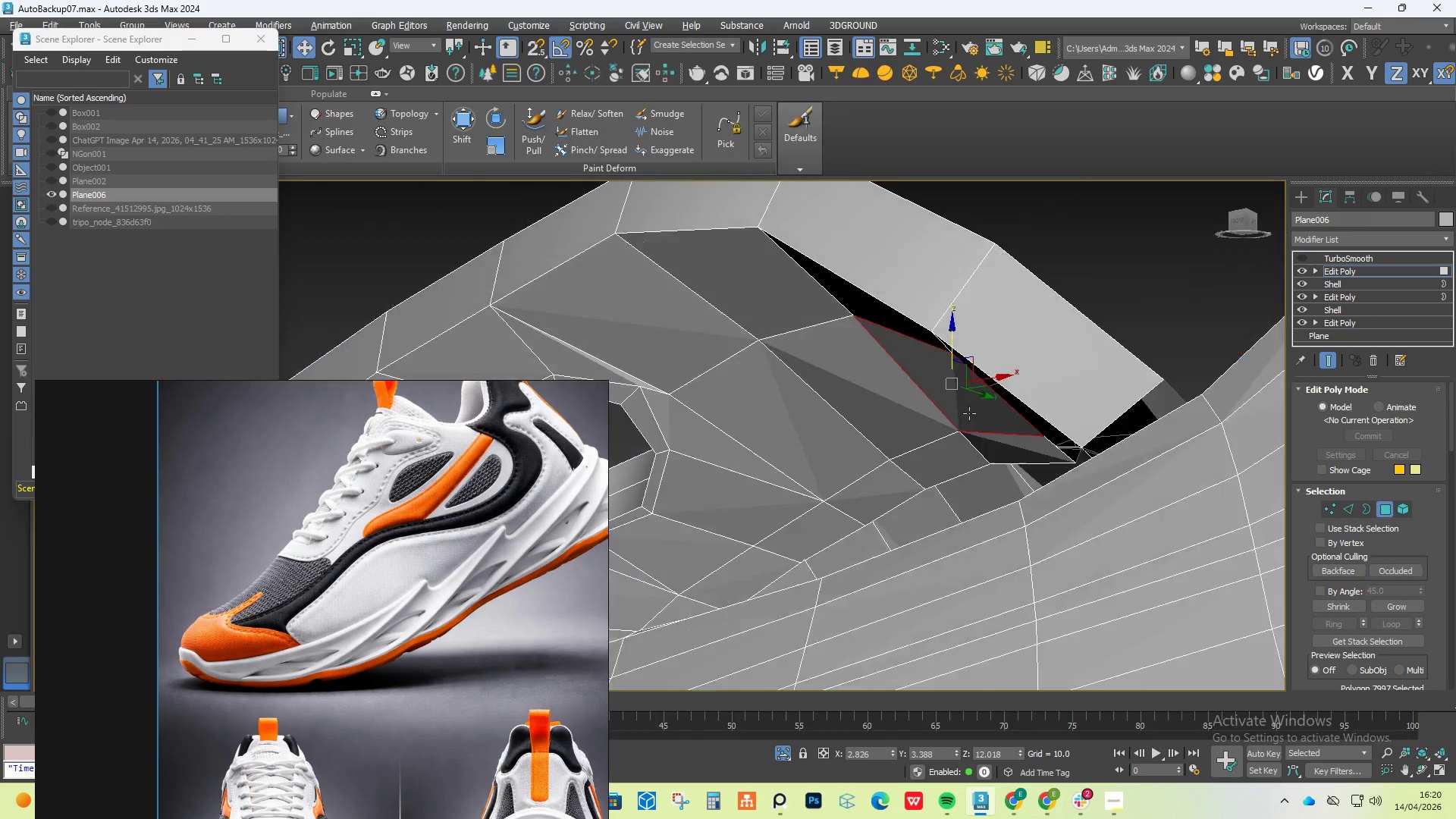 
key(Alt+AltLeft)
 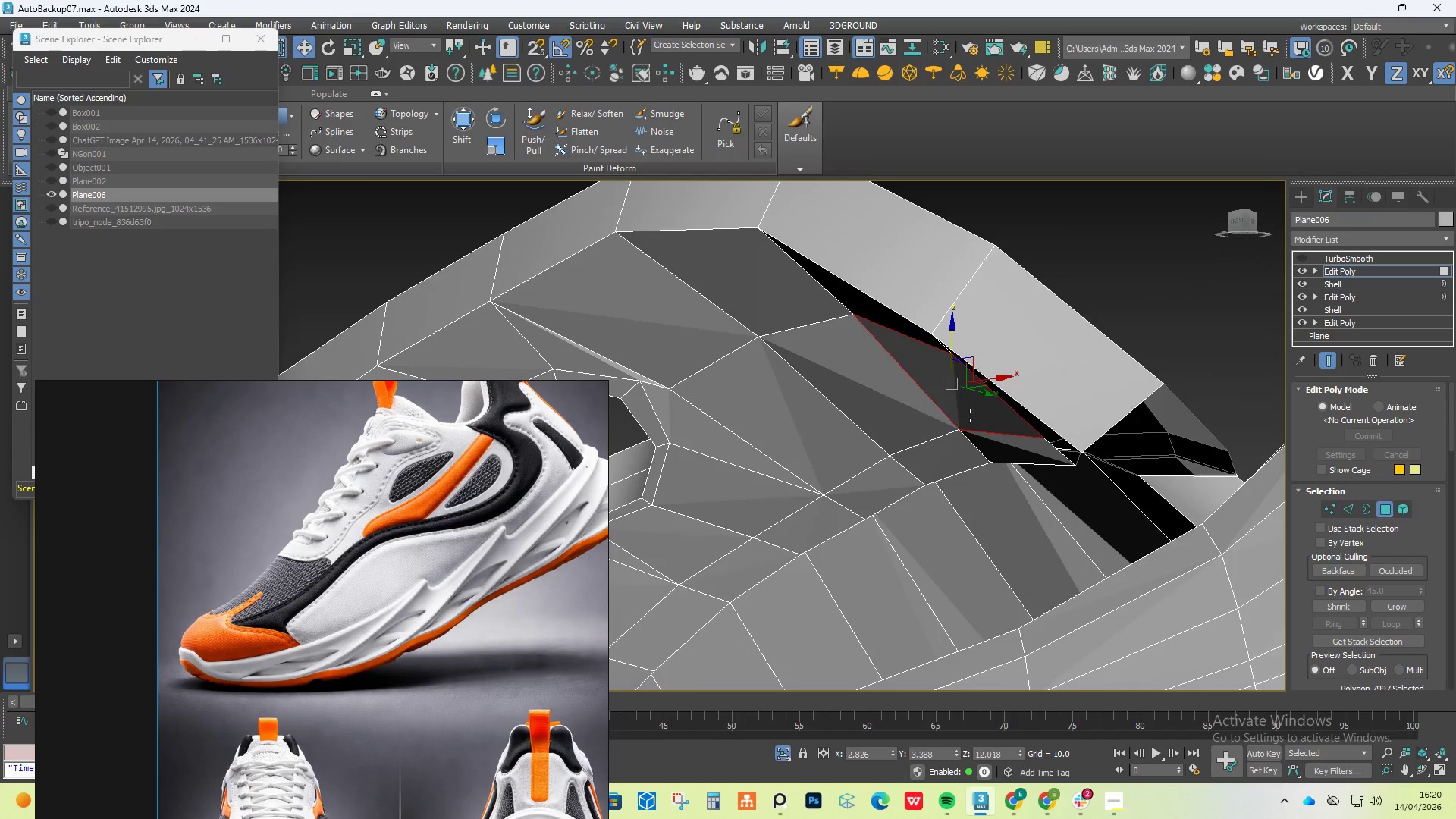 
key(Alt+AltLeft)
 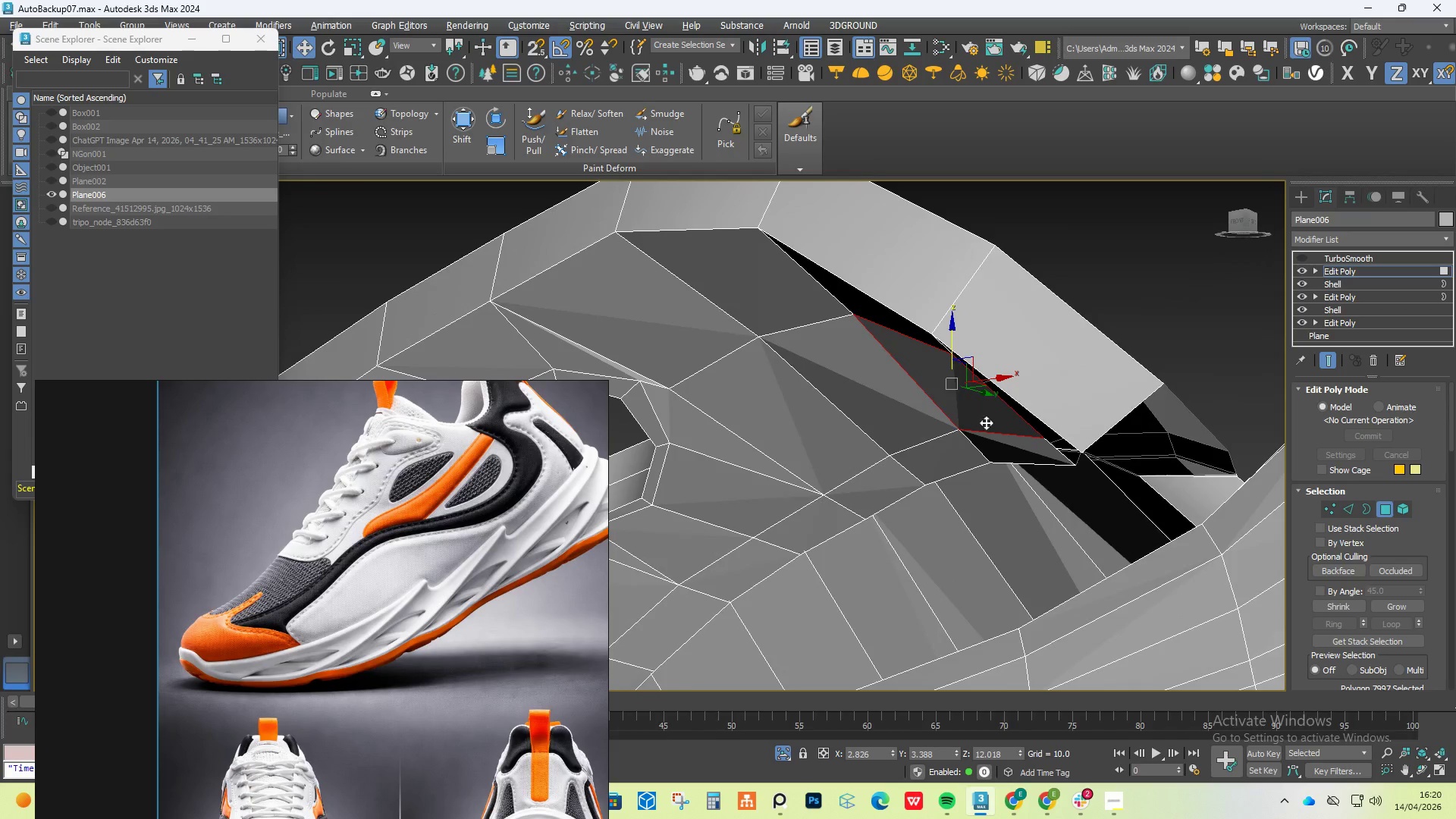 
key(Alt+AltLeft)
 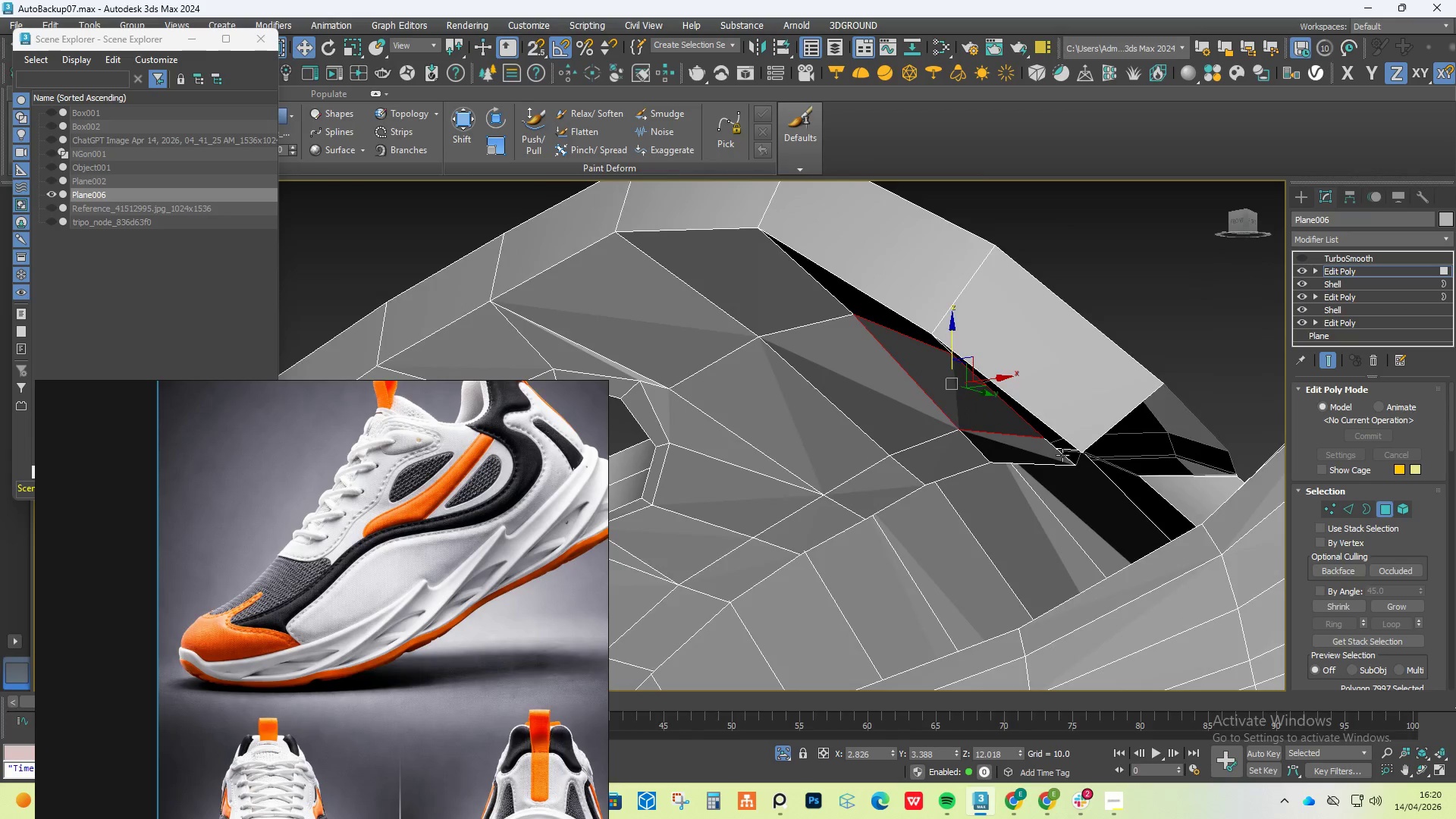 
hold_key(key=AltLeft, duration=1.5)
 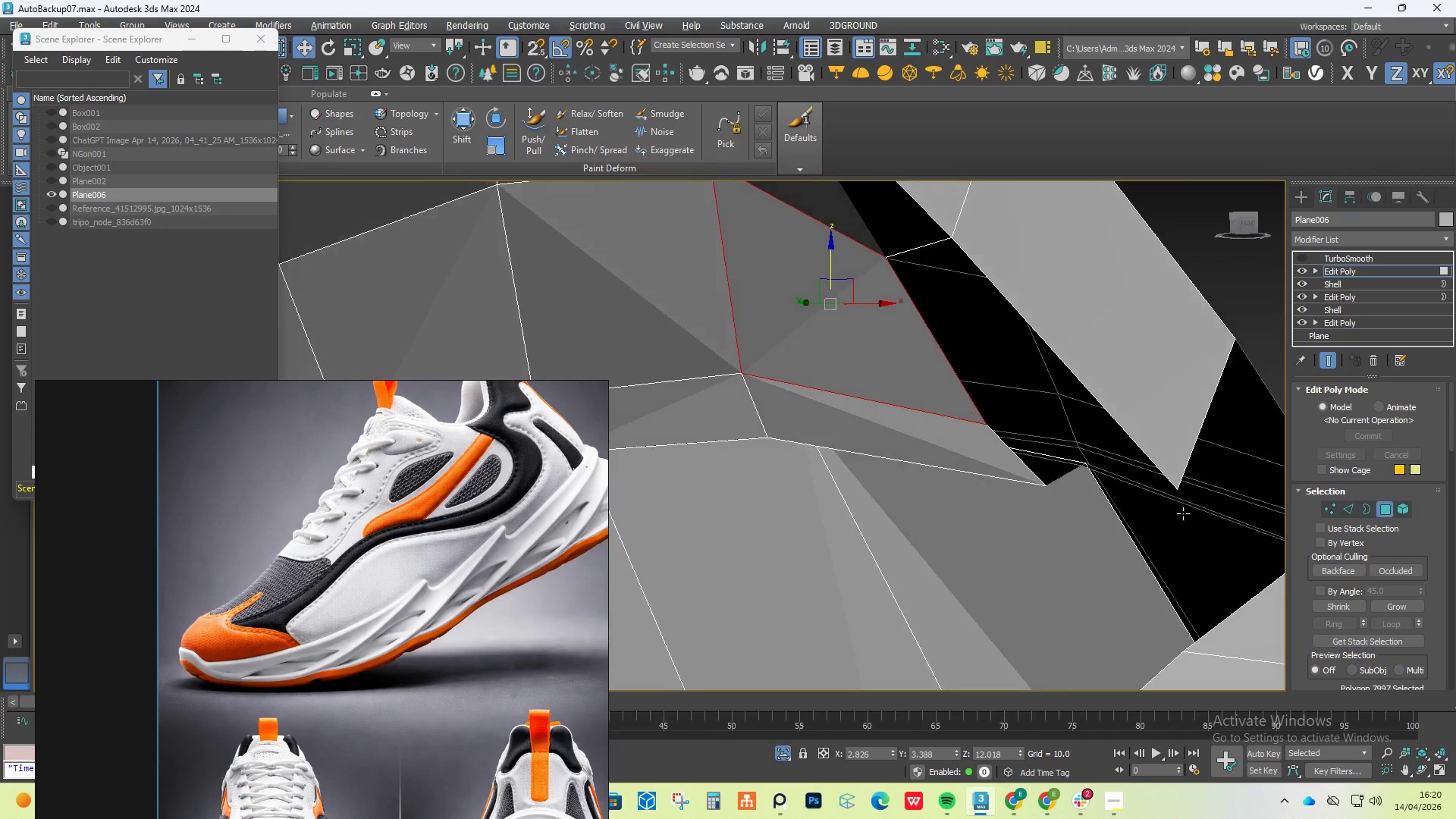 
scroll: coordinate [1083, 471], scroll_direction: up, amount: 2.0
 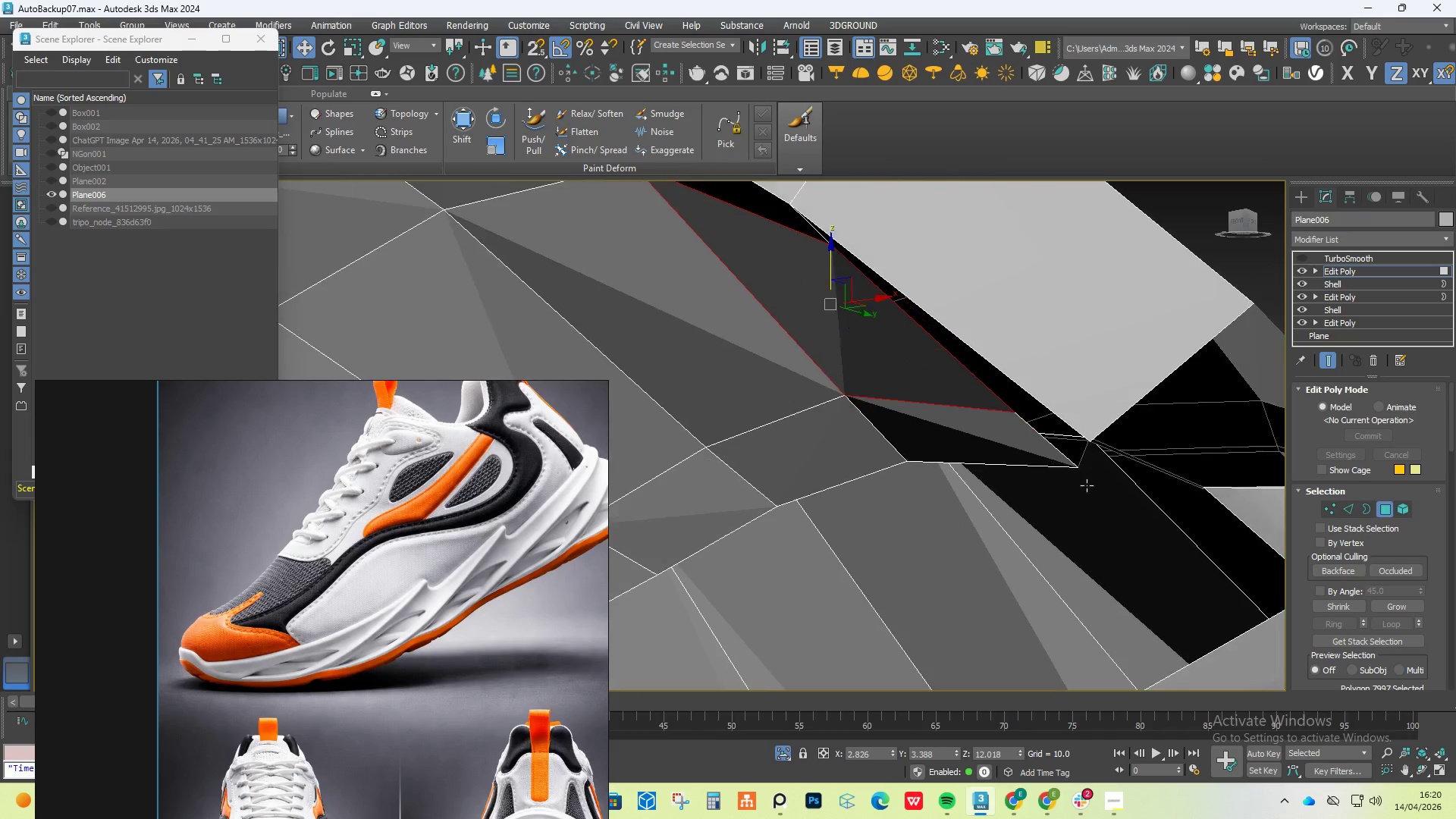 
hold_key(key=AltLeft, duration=1.14)
 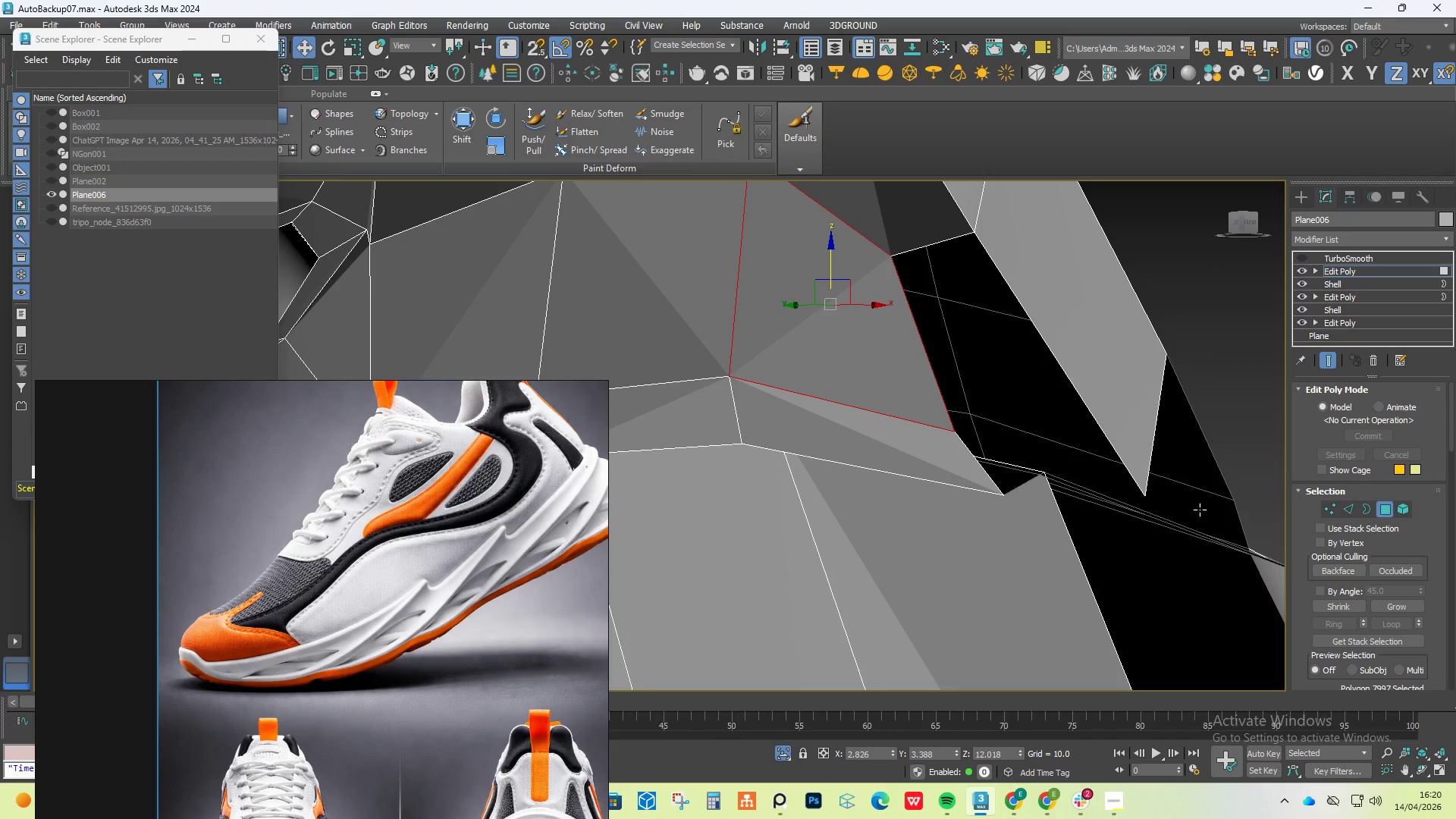 
wait(5.25)
 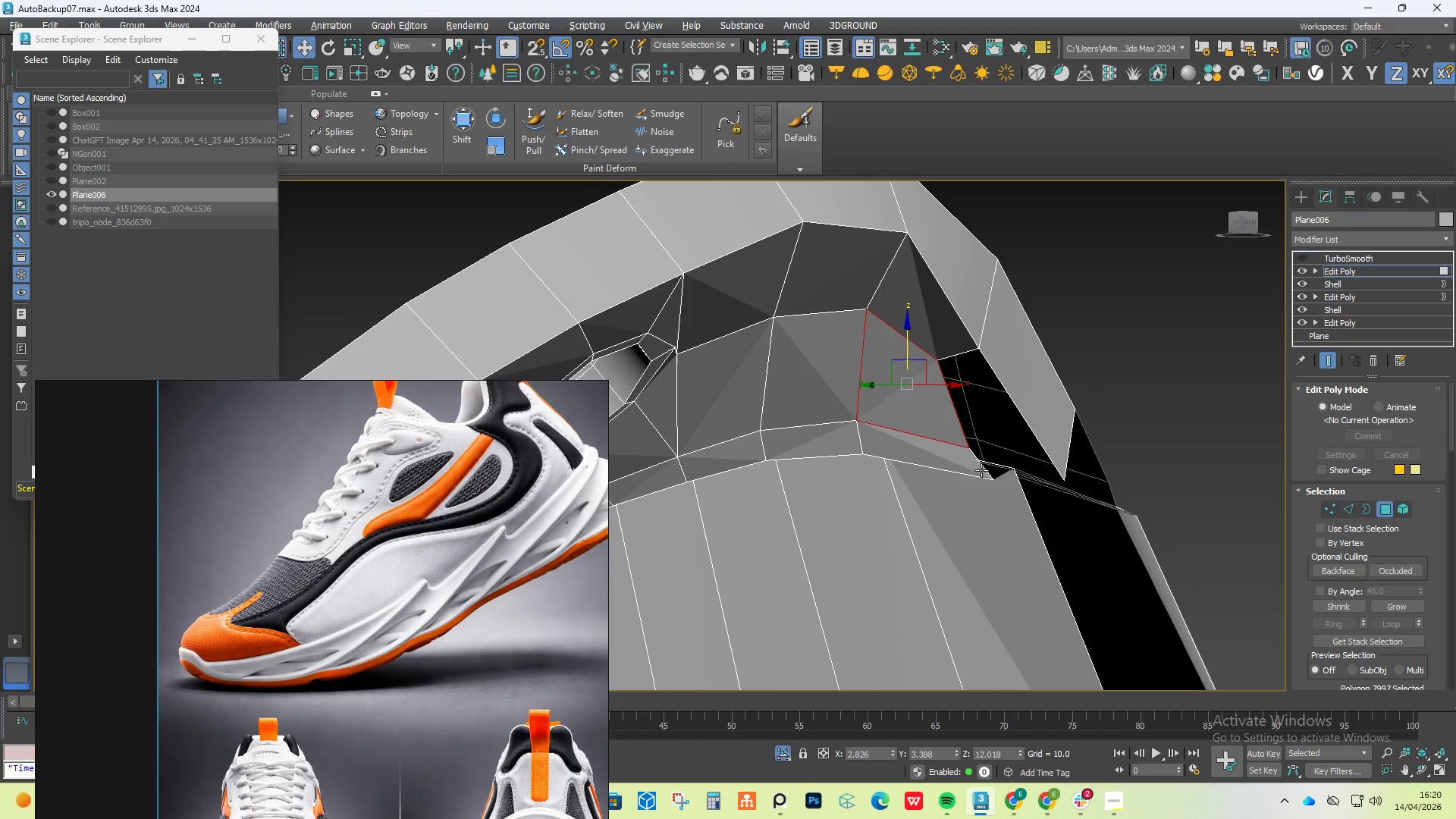 
hold_key(key=AltLeft, duration=1.5)
 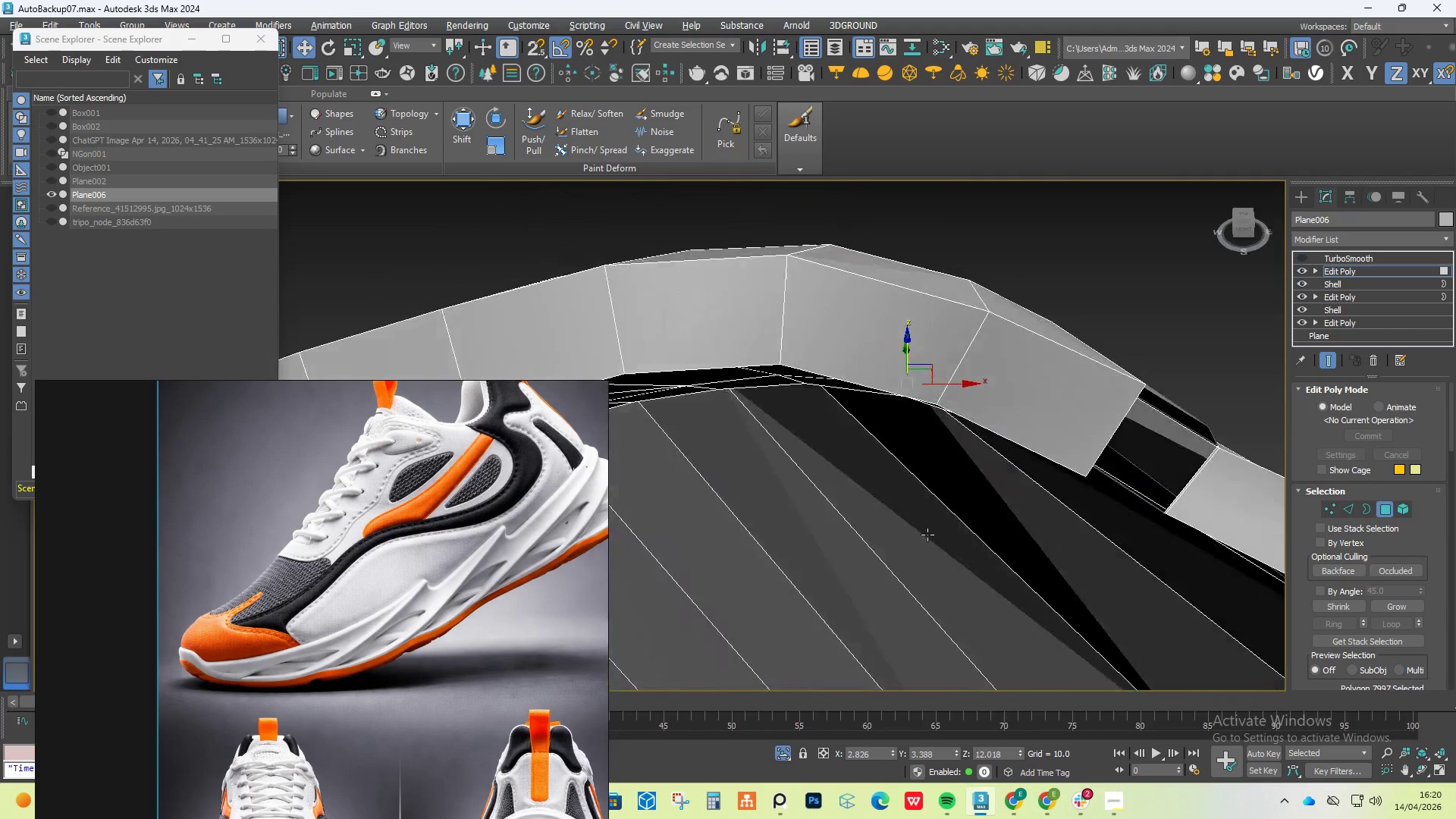 
scroll: coordinate [984, 464], scroll_direction: down, amount: 2.0
 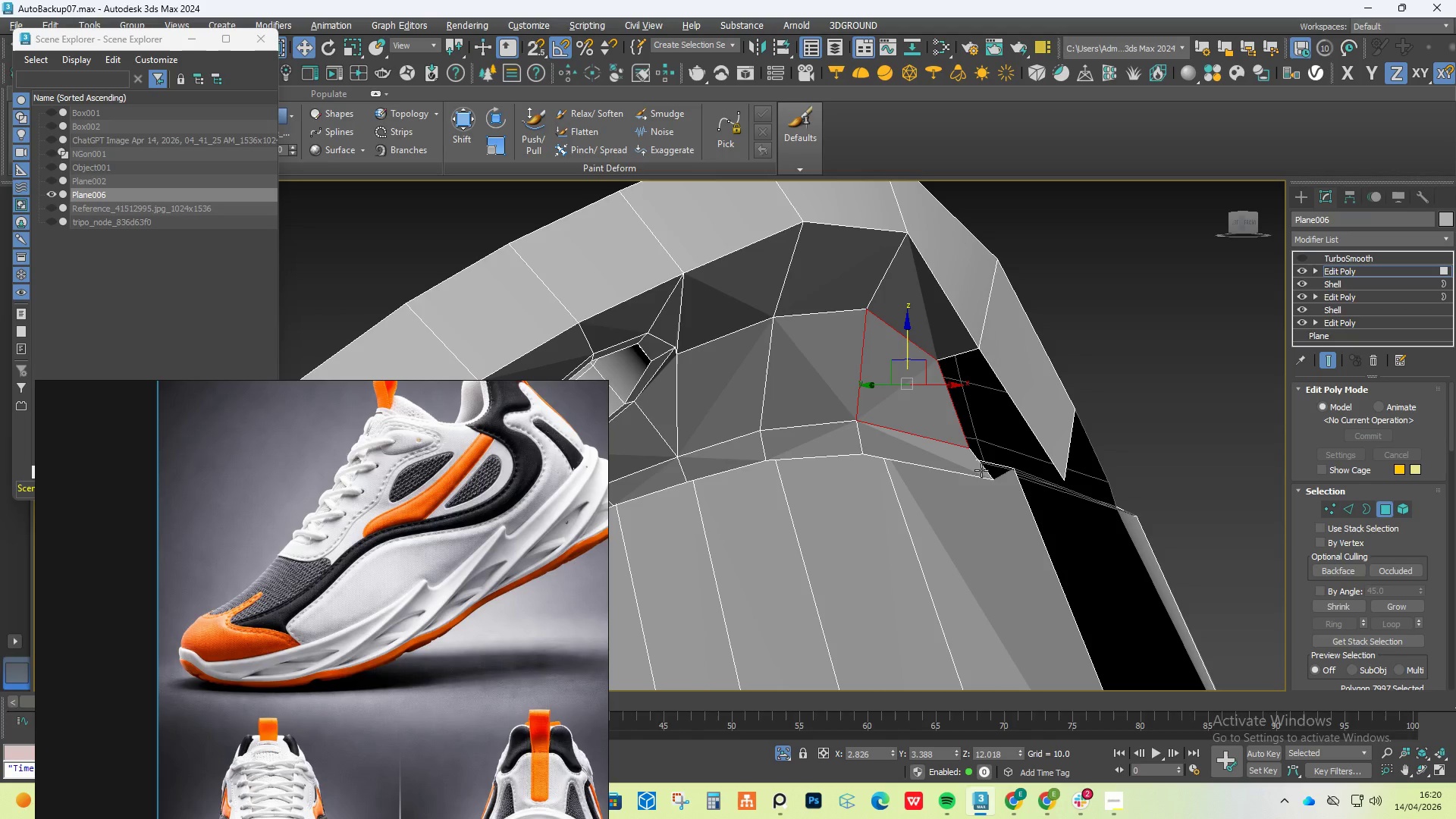 
hold_key(key=AltLeft, duration=1.52)
 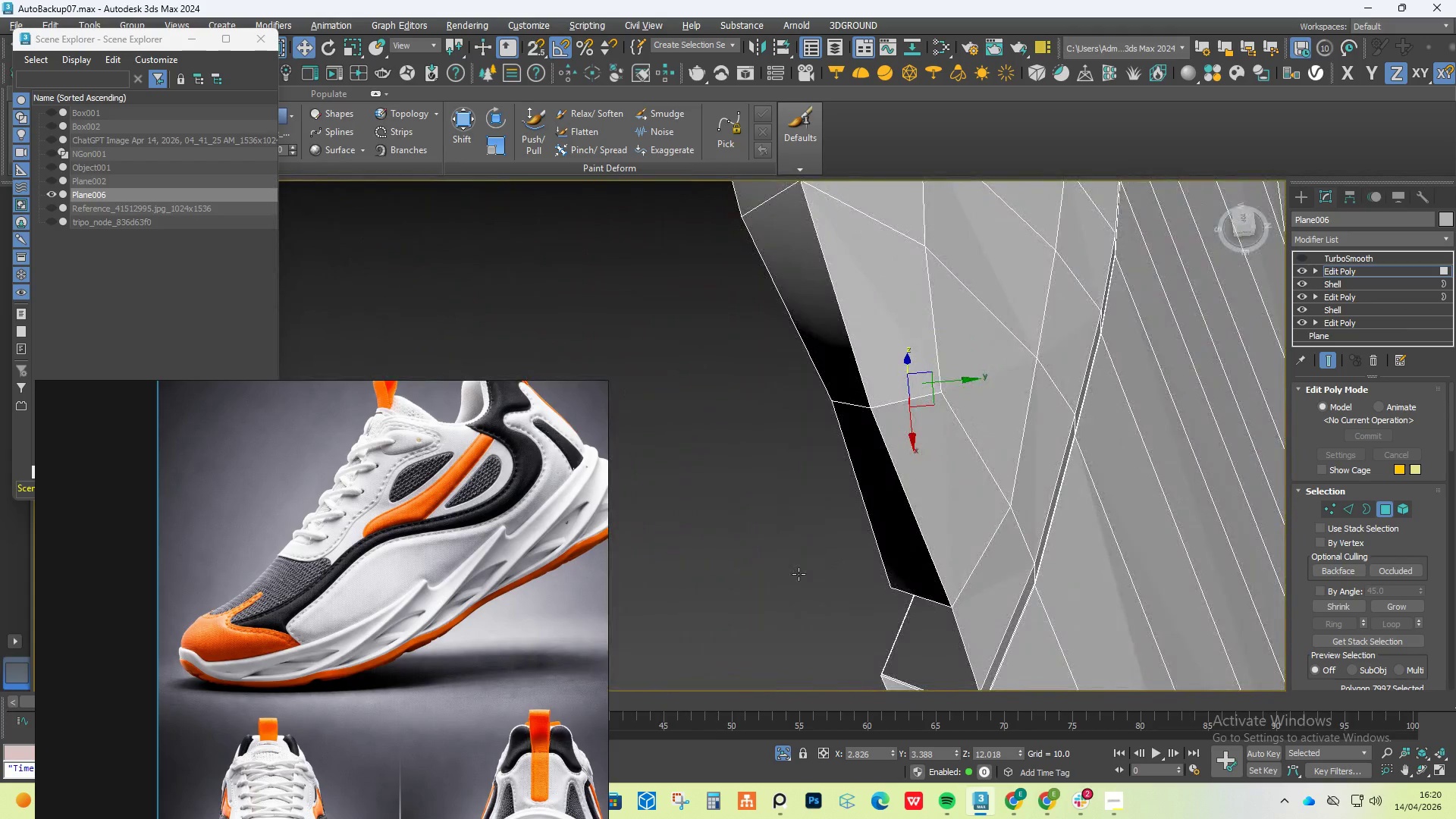 
hold_key(key=AltLeft, duration=1.05)
 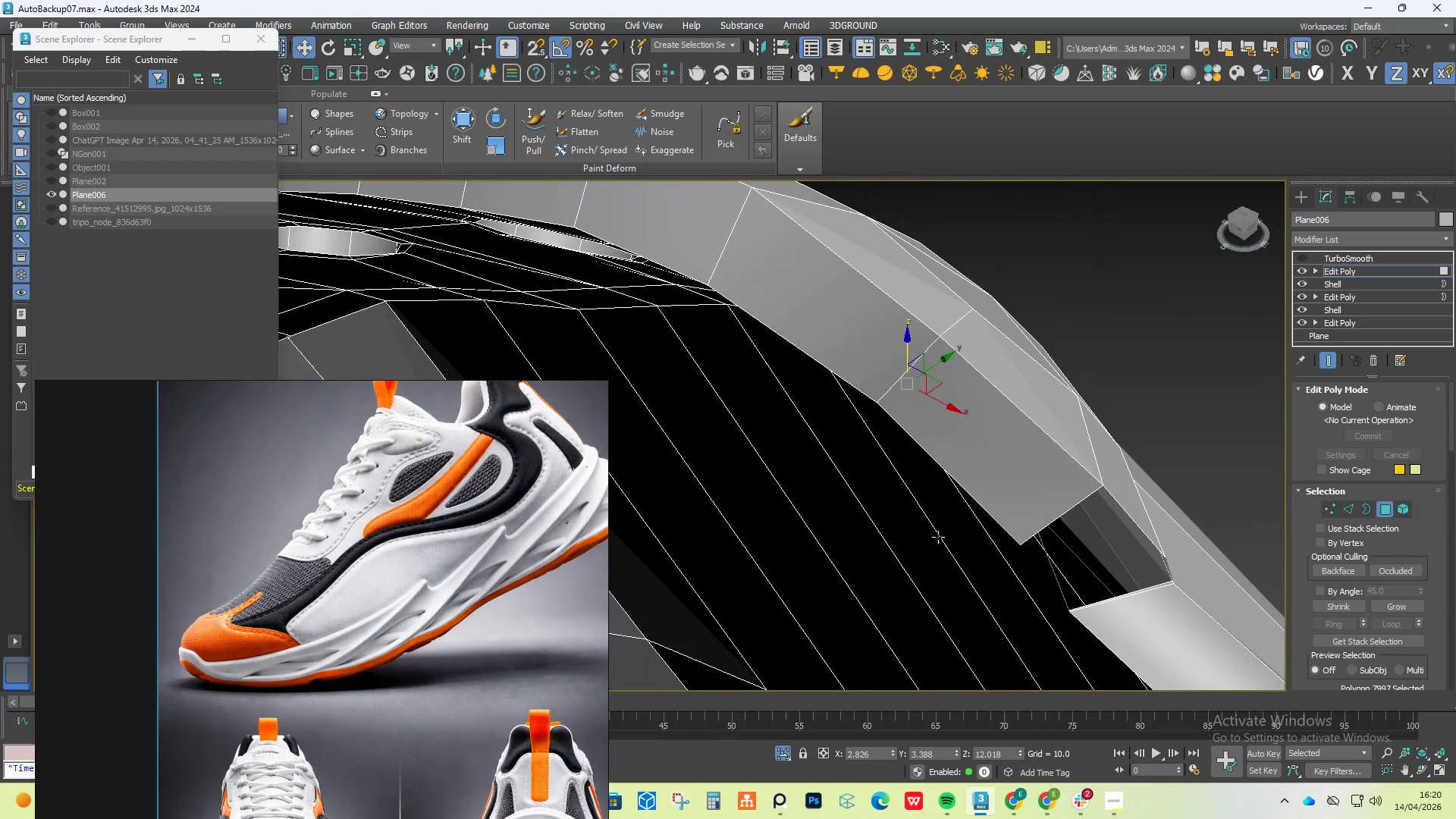 
hold_key(key=AltLeft, duration=2.22)
 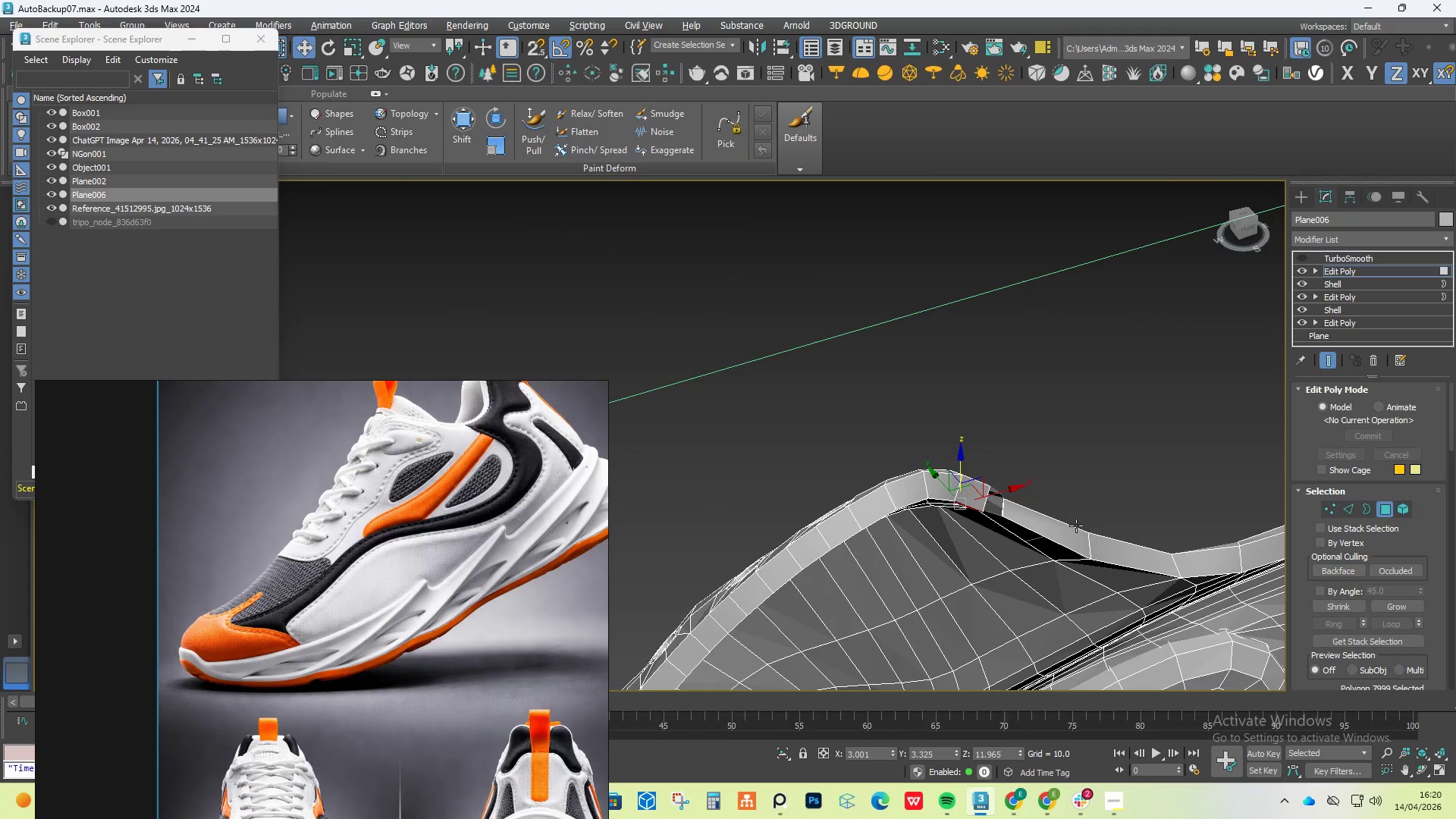 
key(Control+Z)
 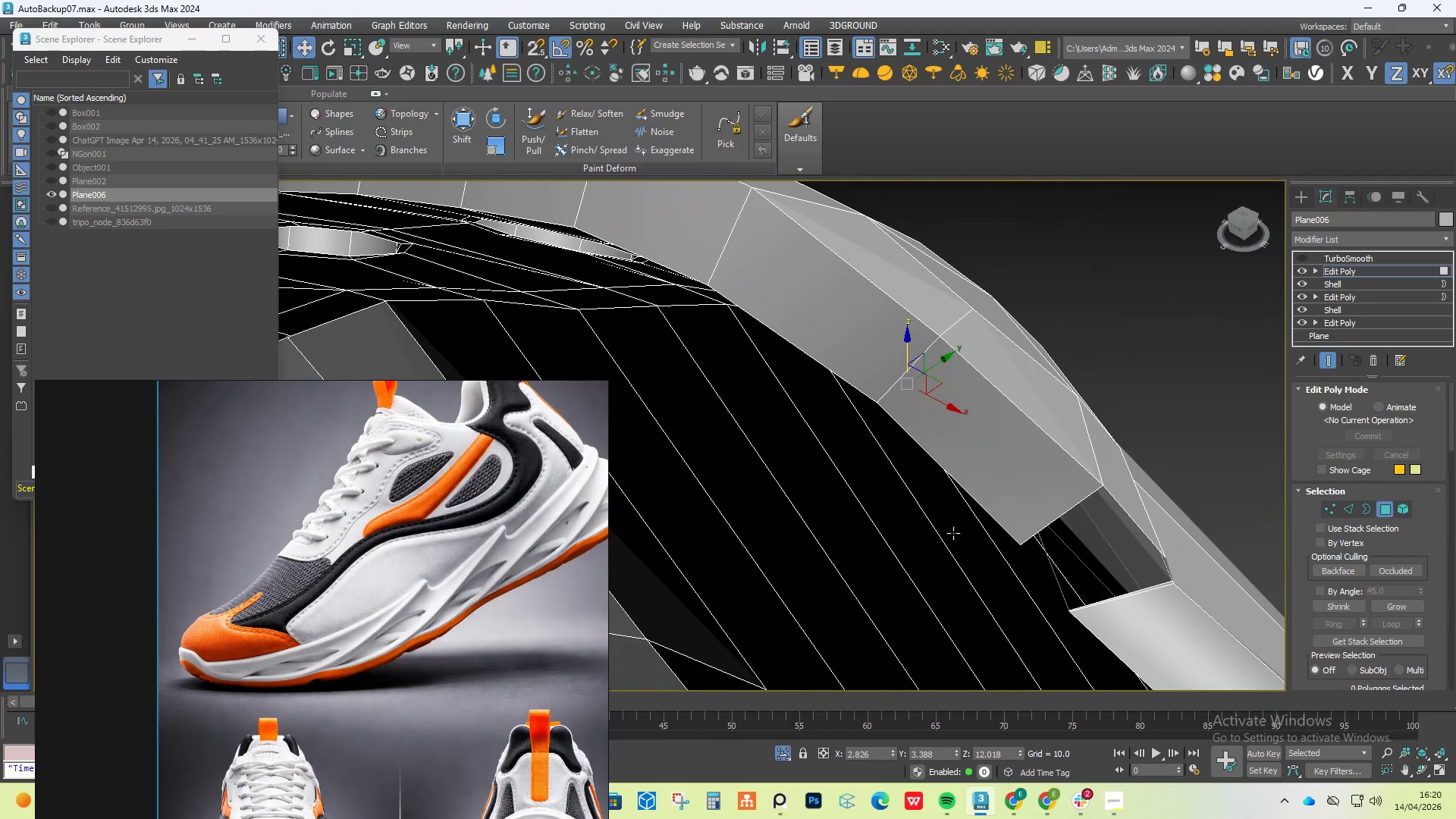 
key(Control+Z)
 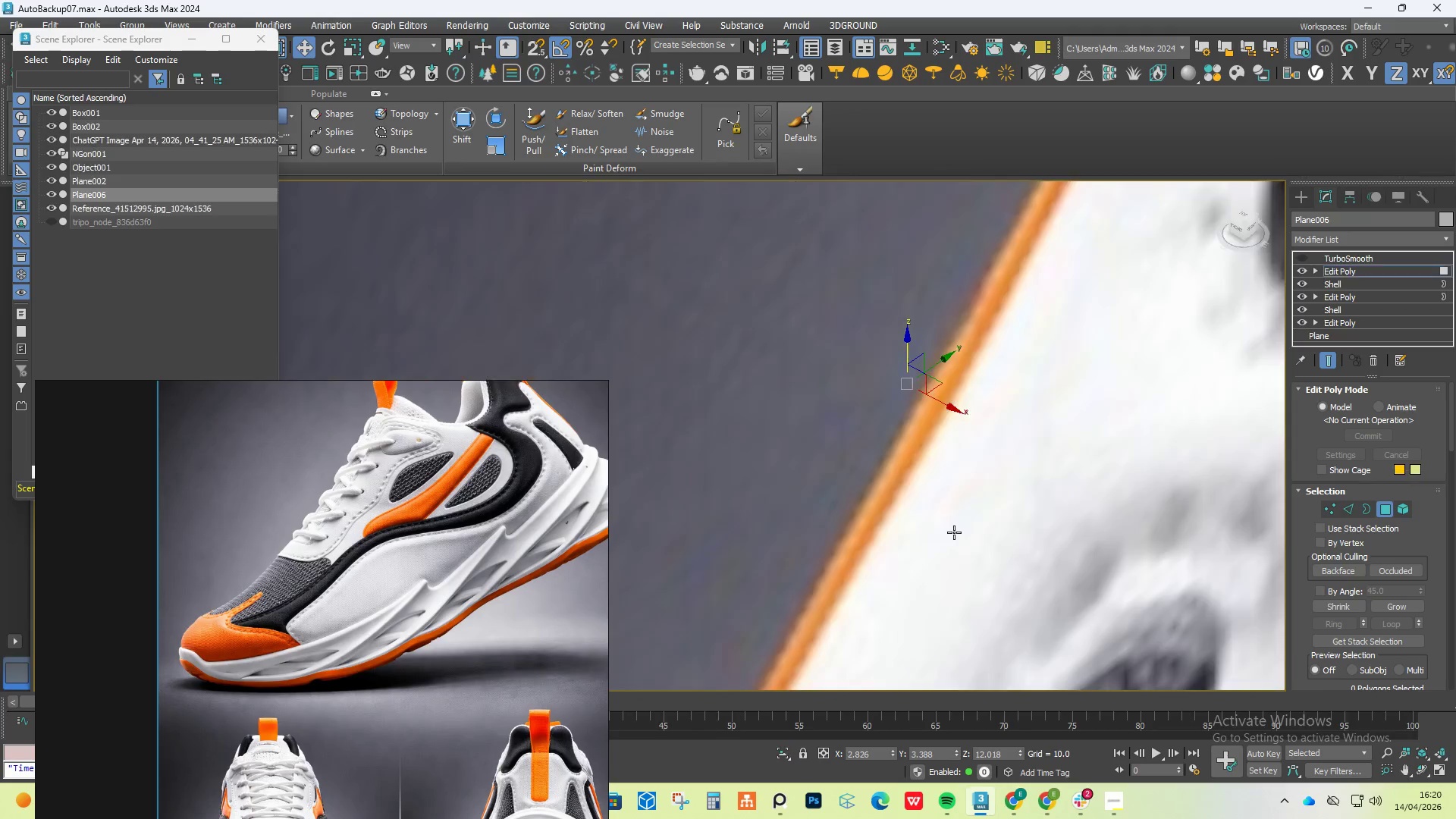 
key(Control+Z)
 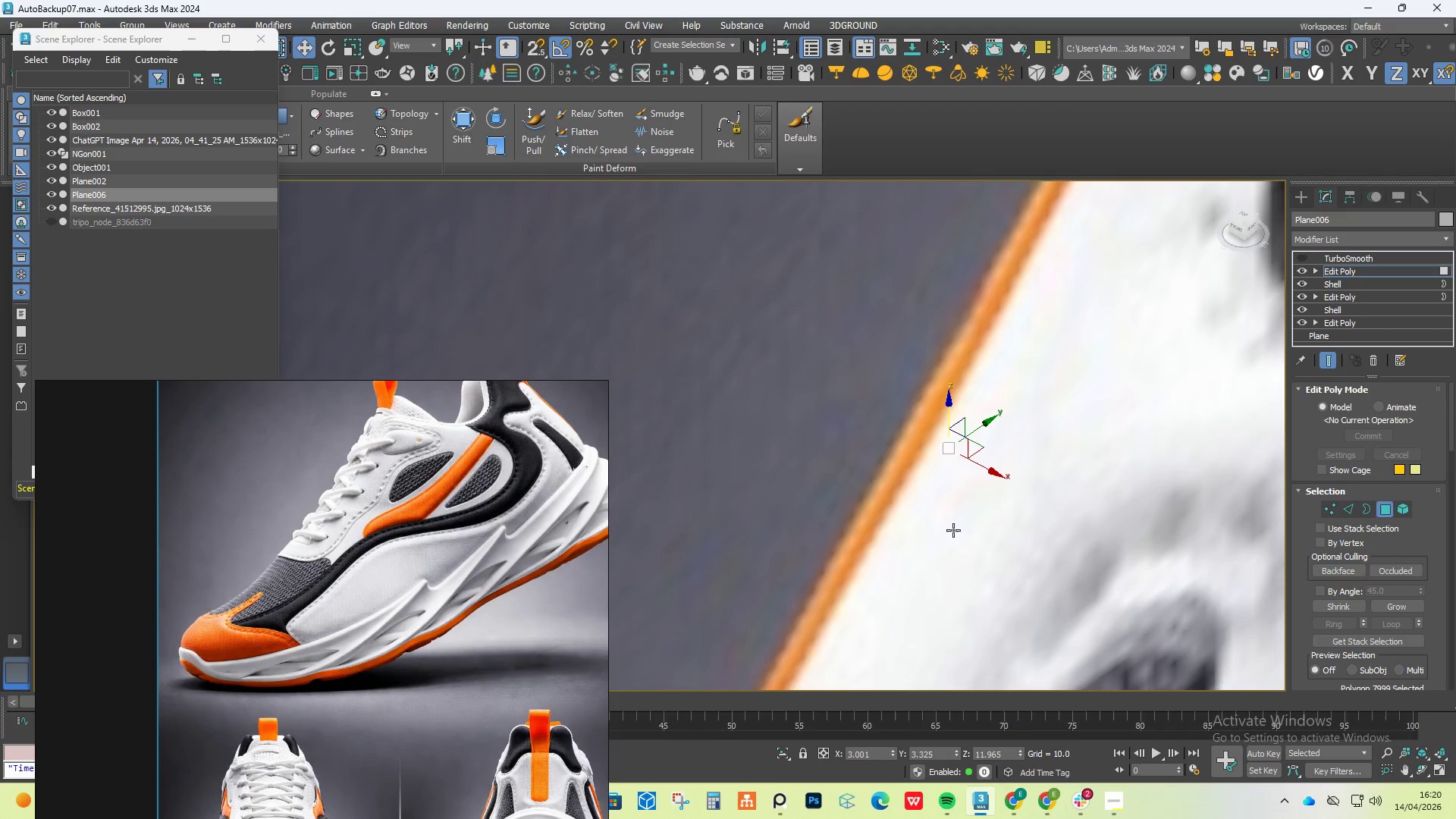 
hold_key(key=AltLeft, duration=0.64)
 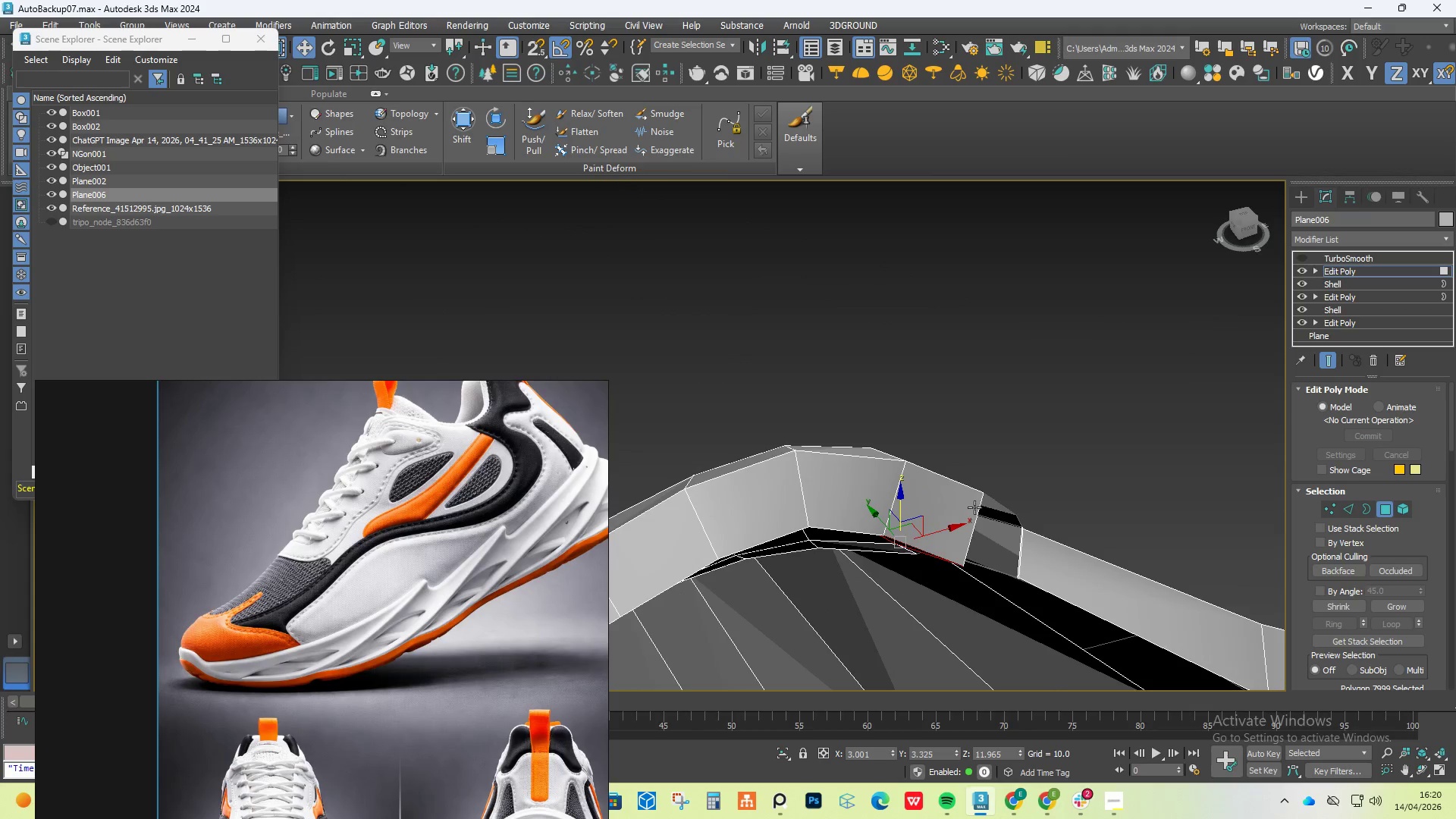 
scroll: coordinate [965, 522], scroll_direction: down, amount: 4.0
 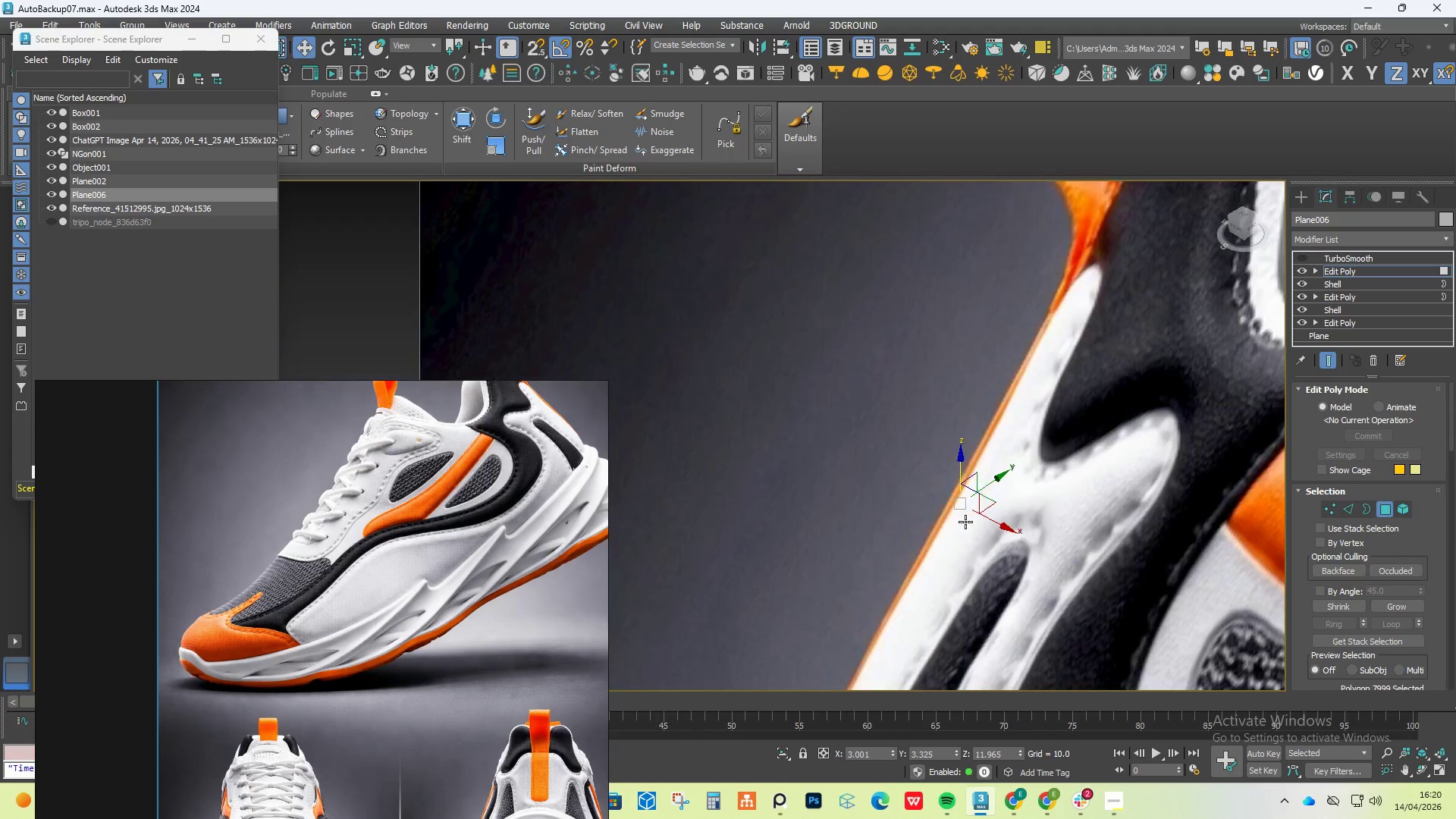 
hold_key(key=AltLeft, duration=2.53)
 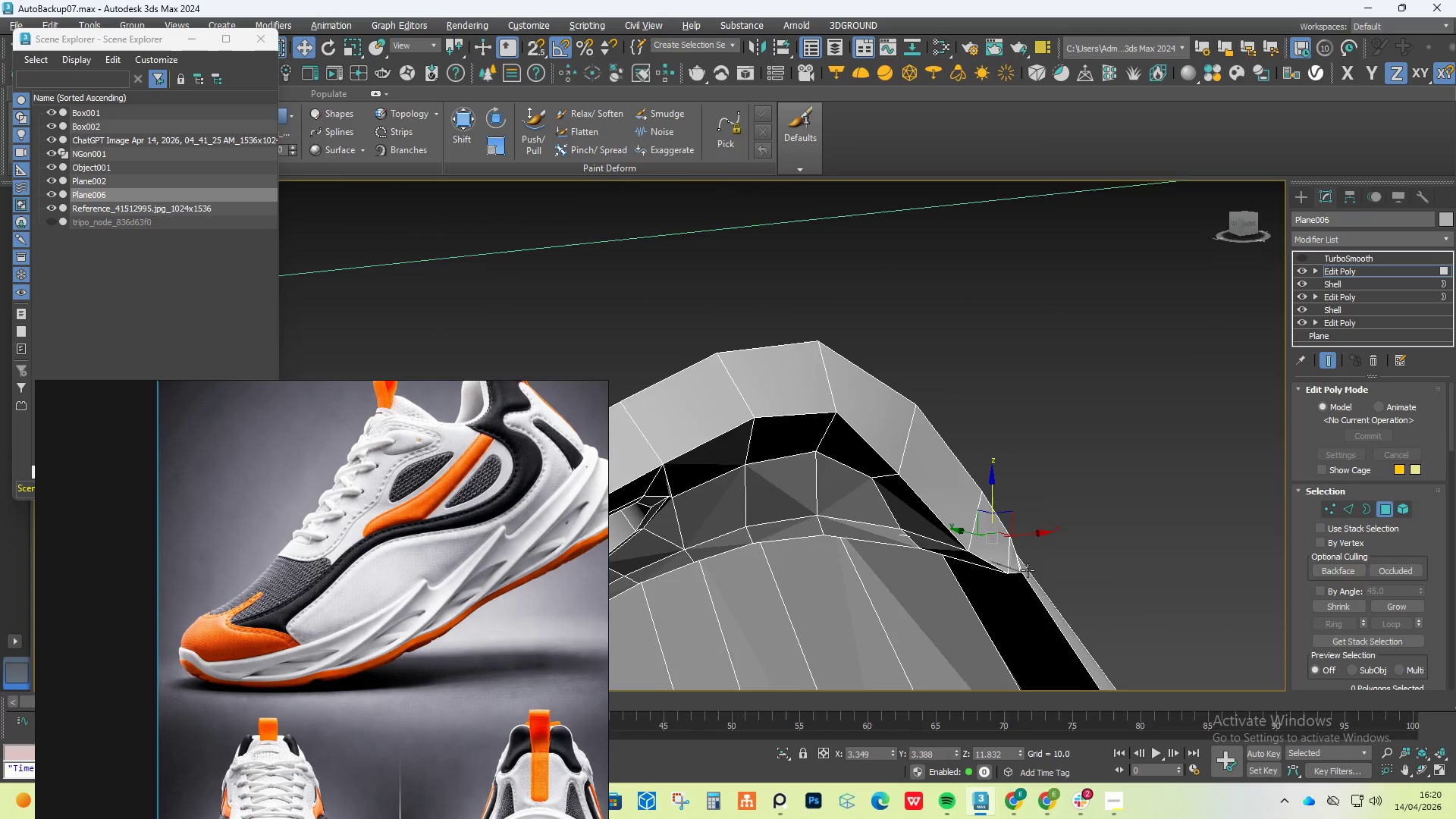 
key(Control+Z)
 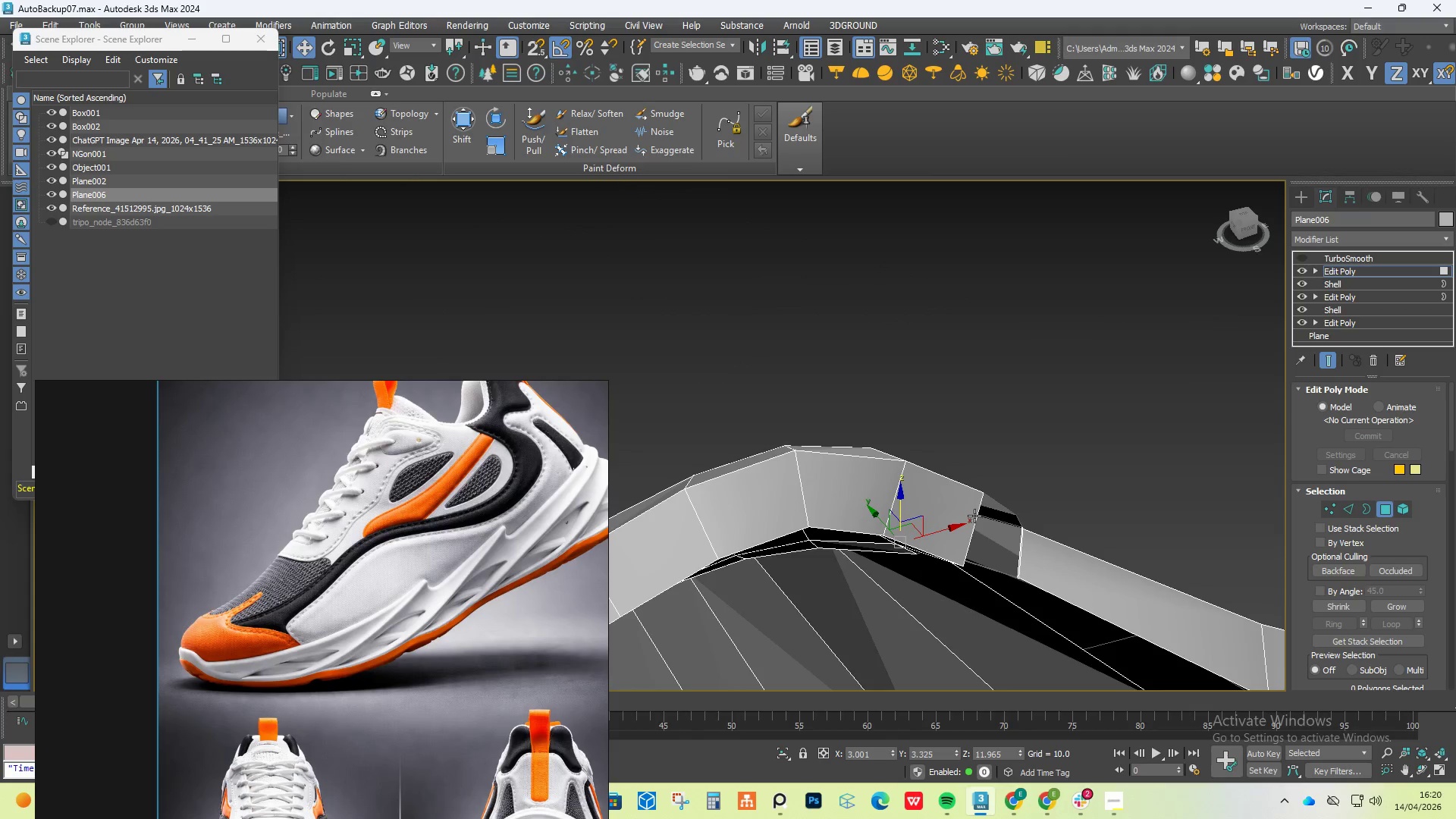 
key(Control+Z)
 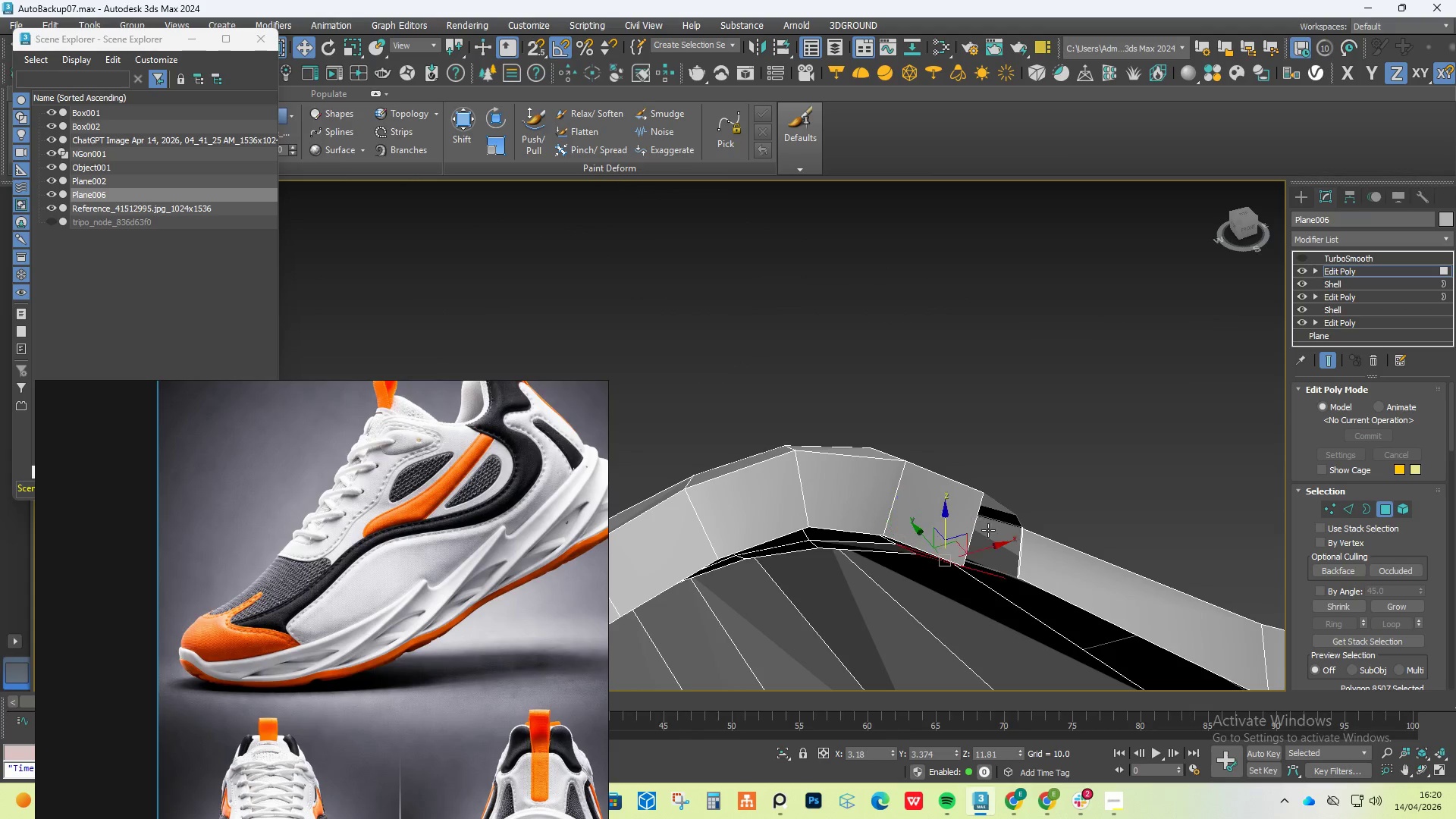 
scroll: coordinate [985, 479], scroll_direction: up, amount: 3.0
 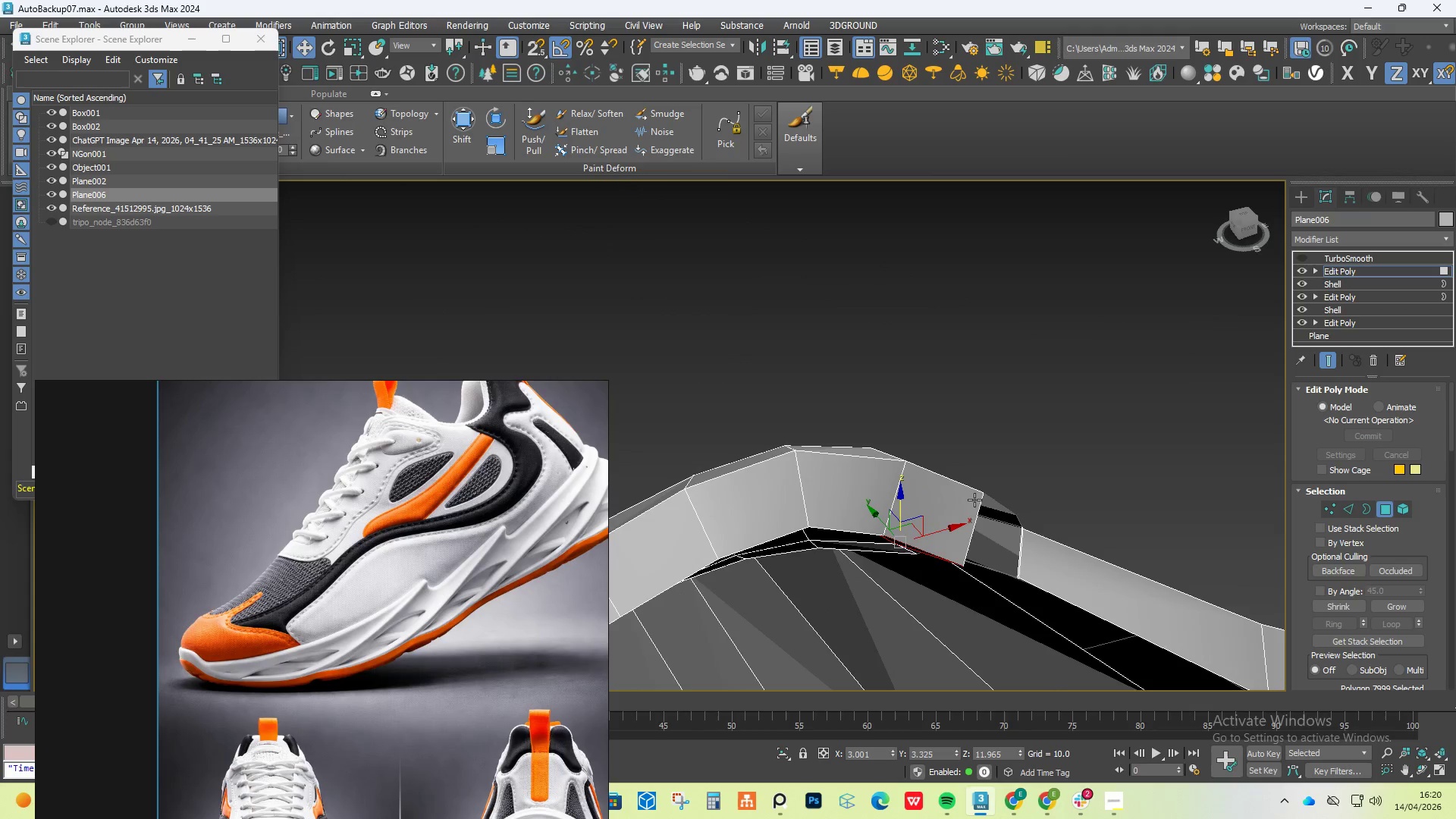 
key(Control+Z)
 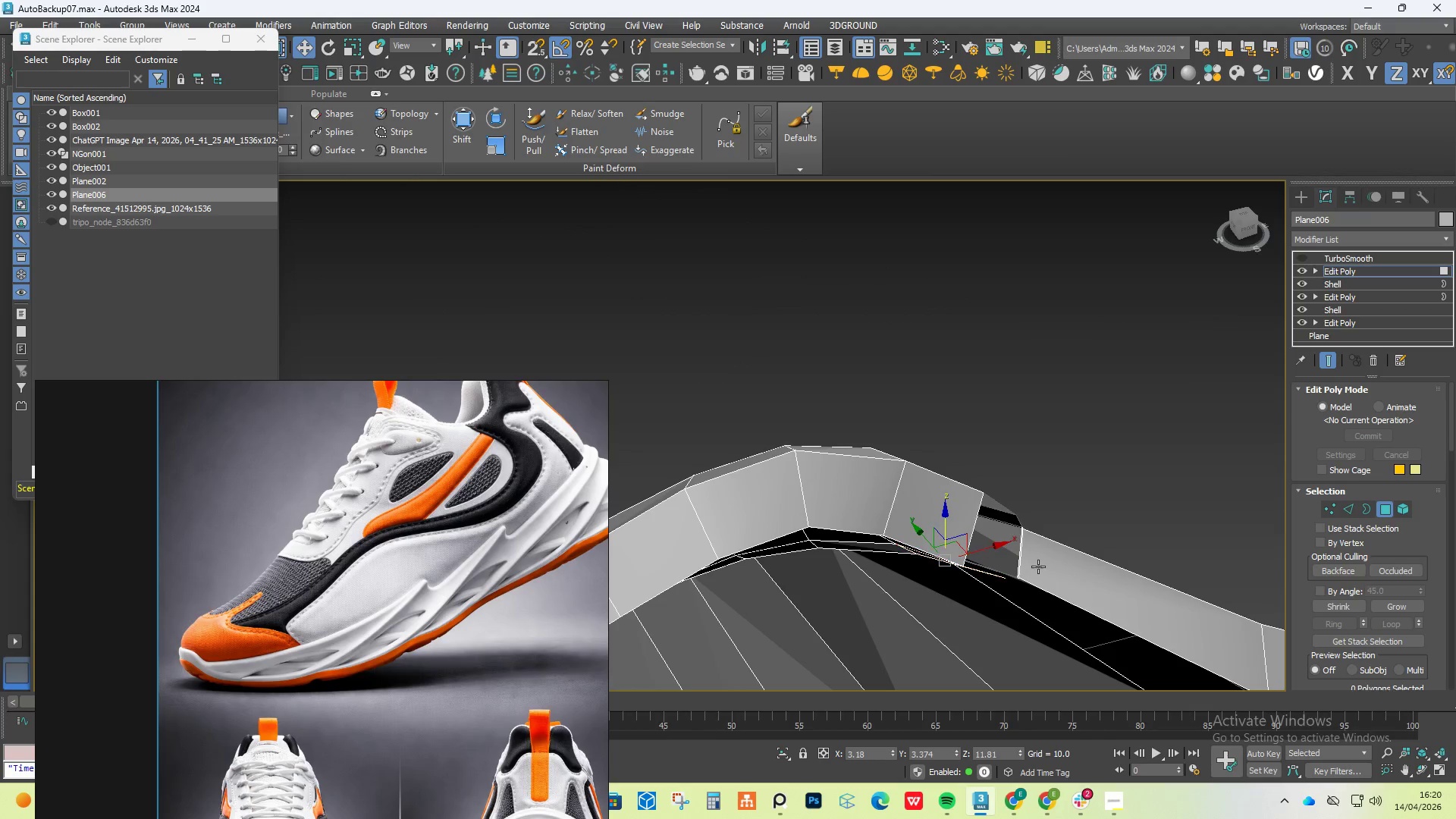 
key(Control+Z)
 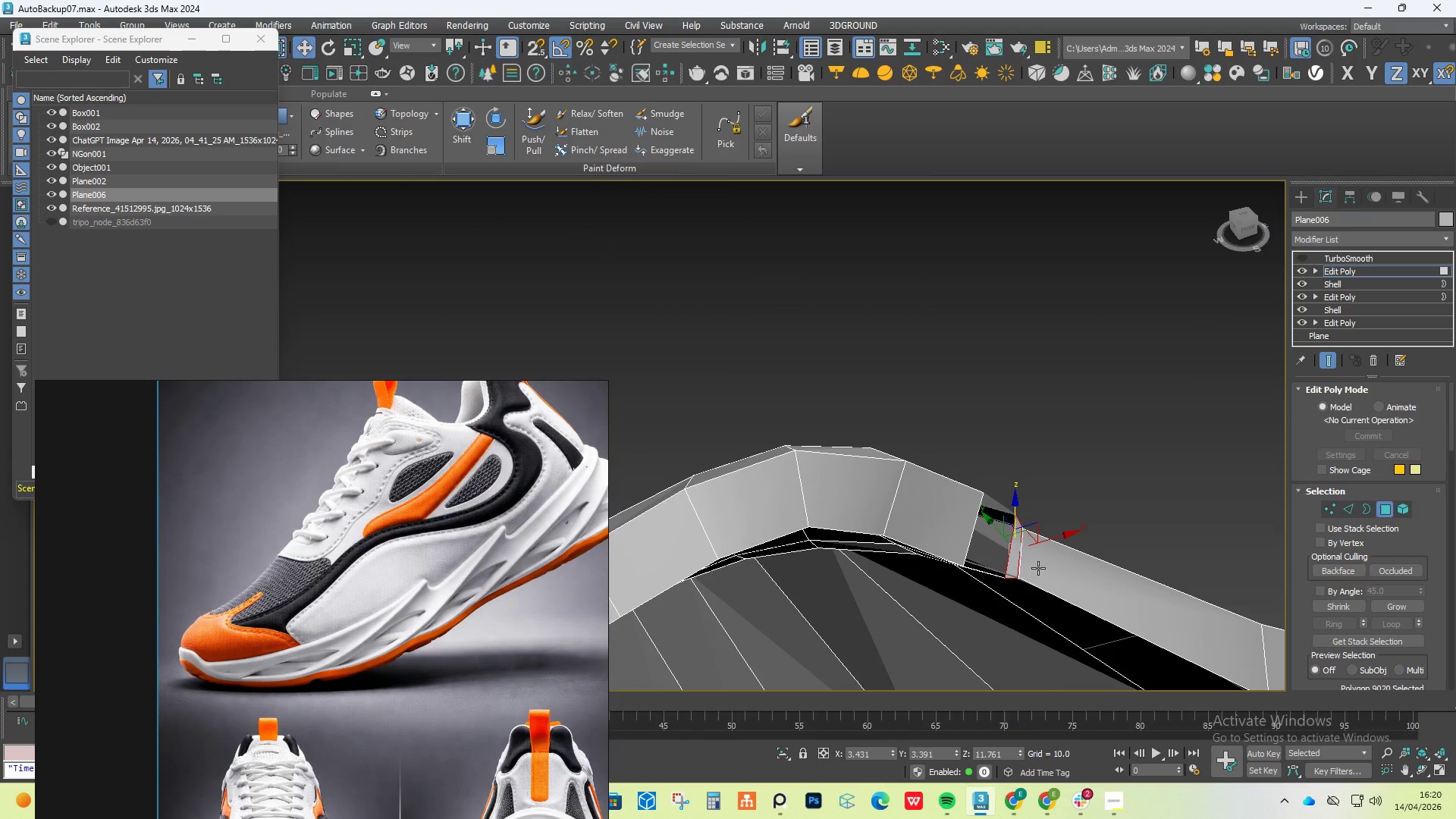 
key(Control+Z)
 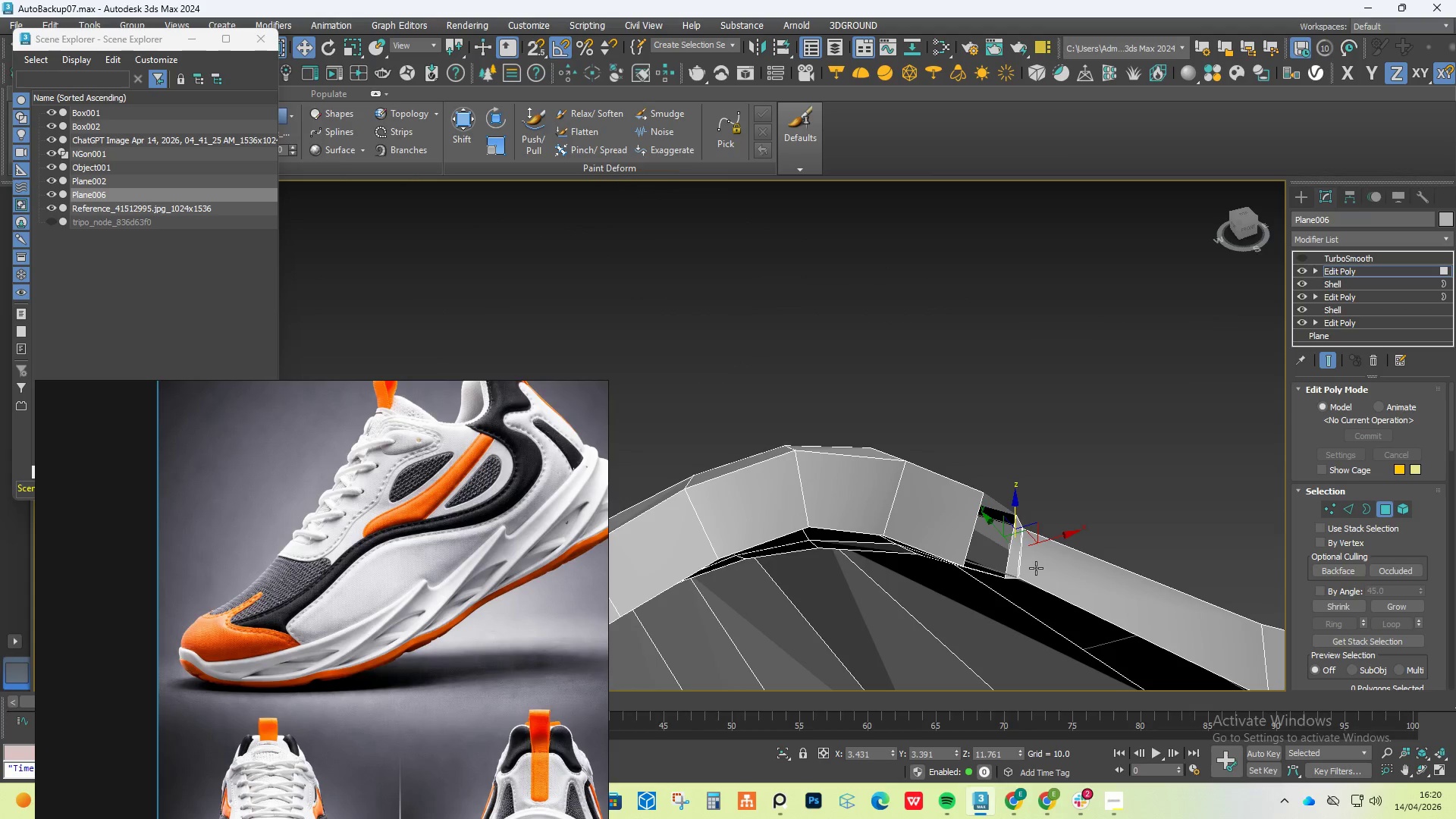 
key(Control+Z)
 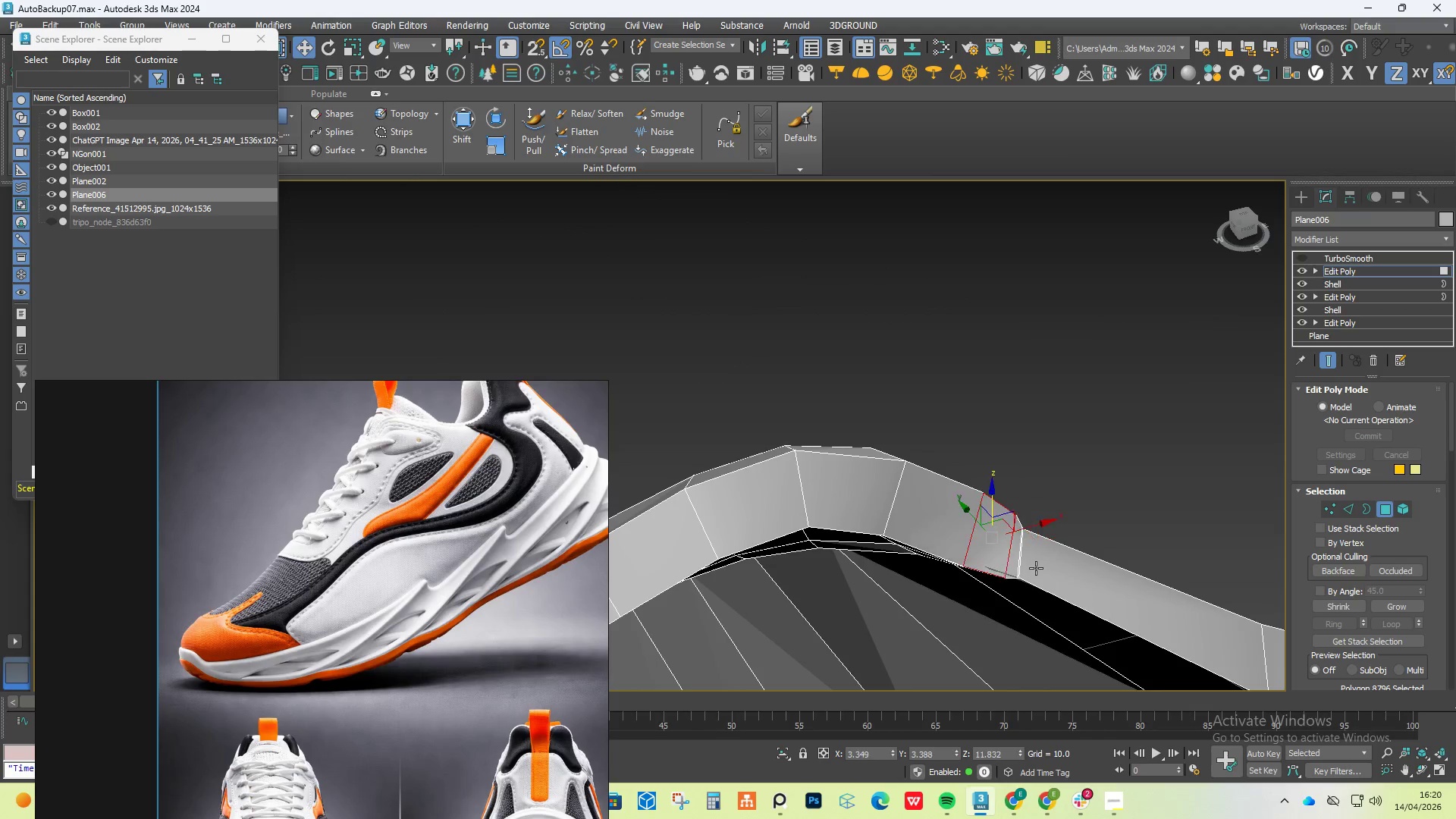 
key(Control+Z)
 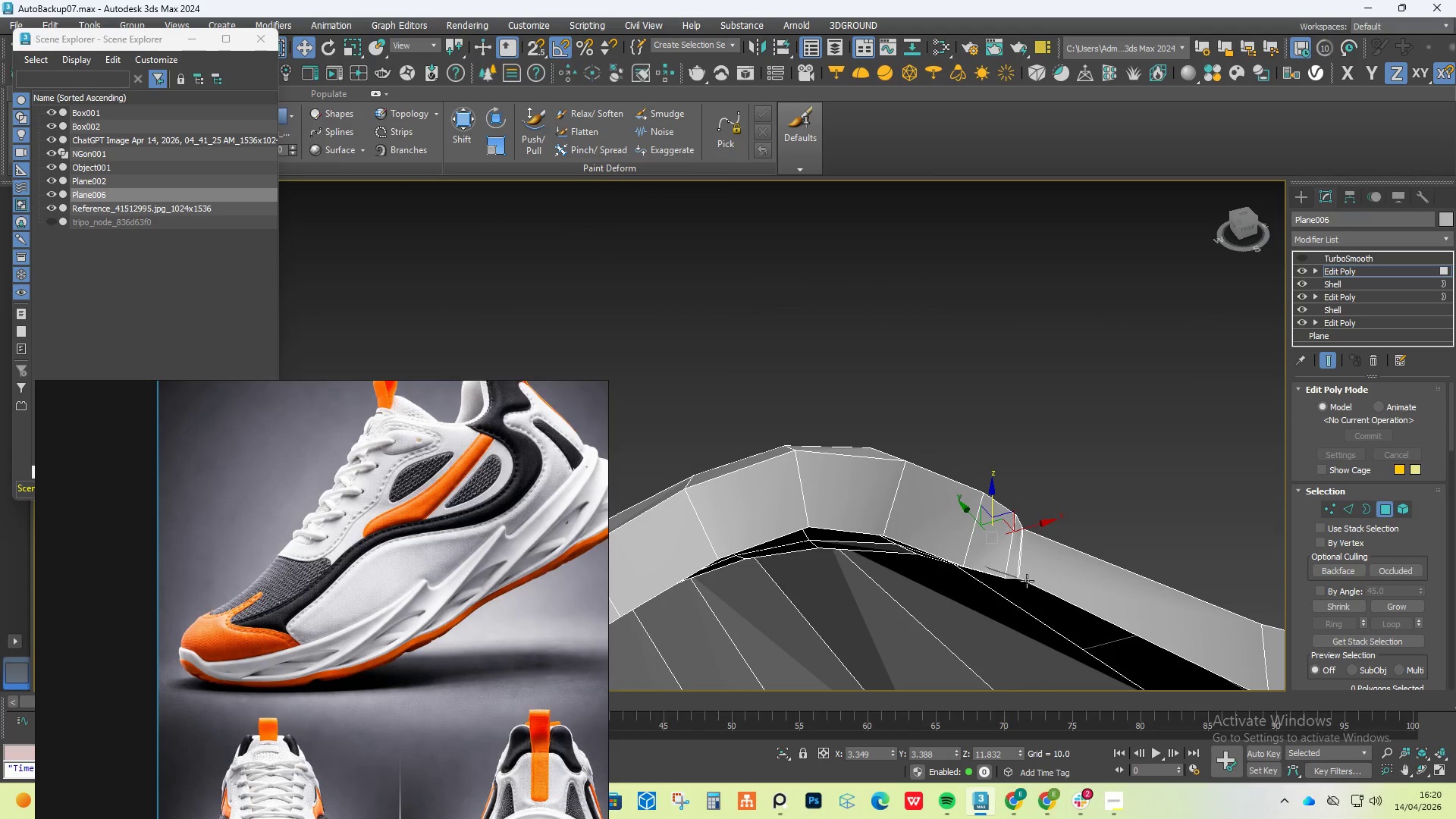 
hold_key(key=AltLeft, duration=1.12)
 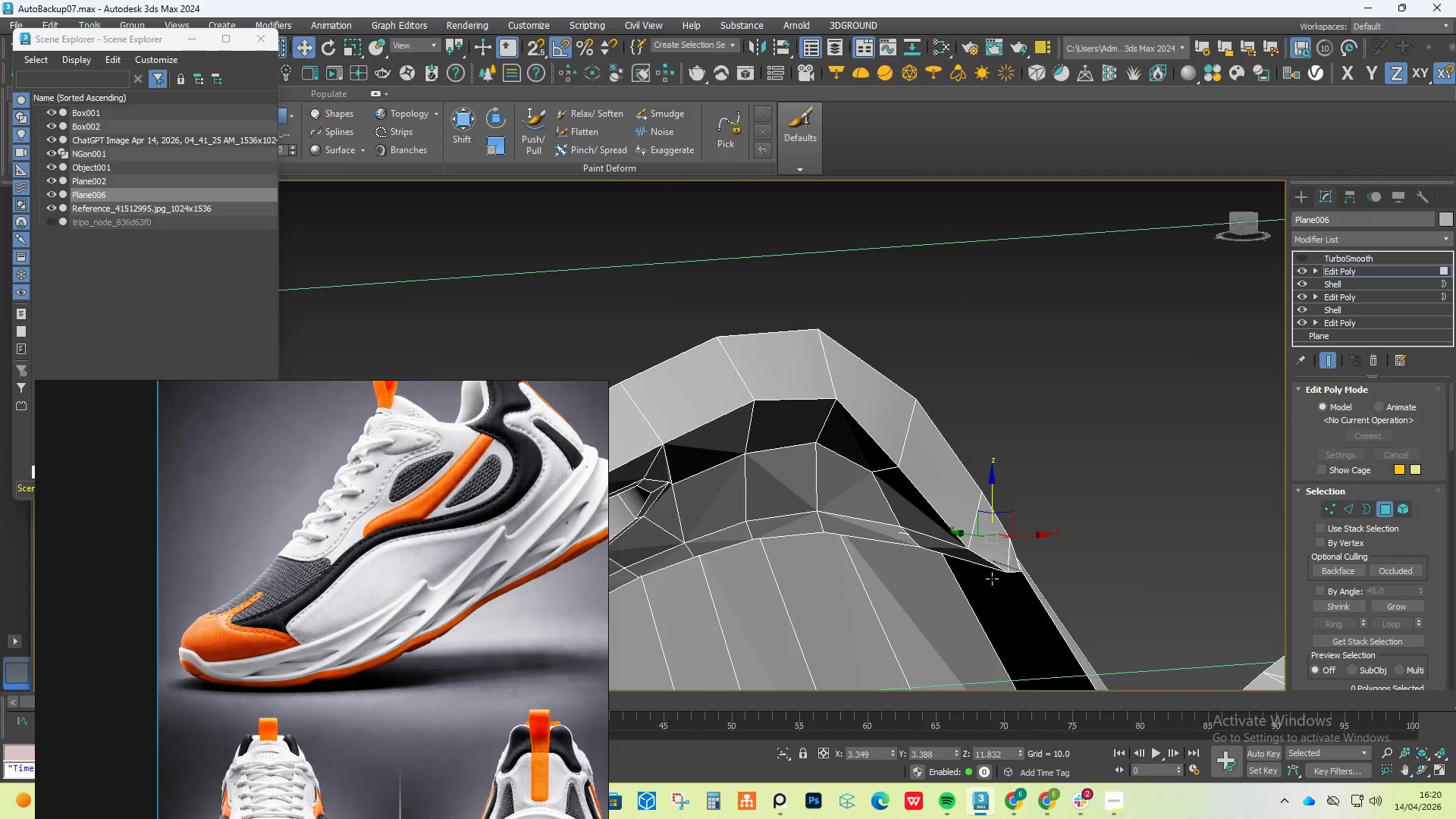 
scroll: coordinate [992, 579], scroll_direction: up, amount: 3.0
 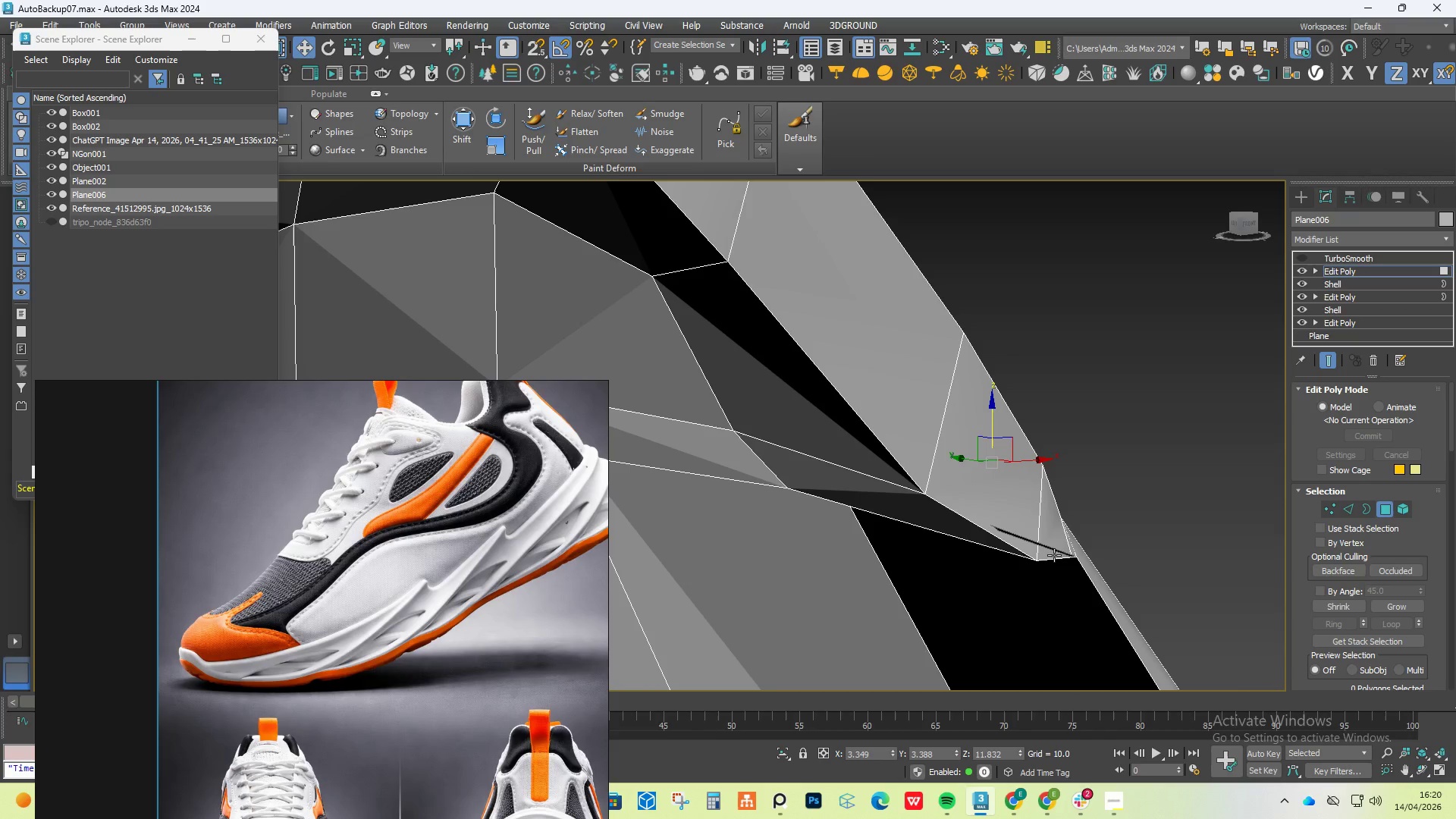 
left_click([1054, 555])
 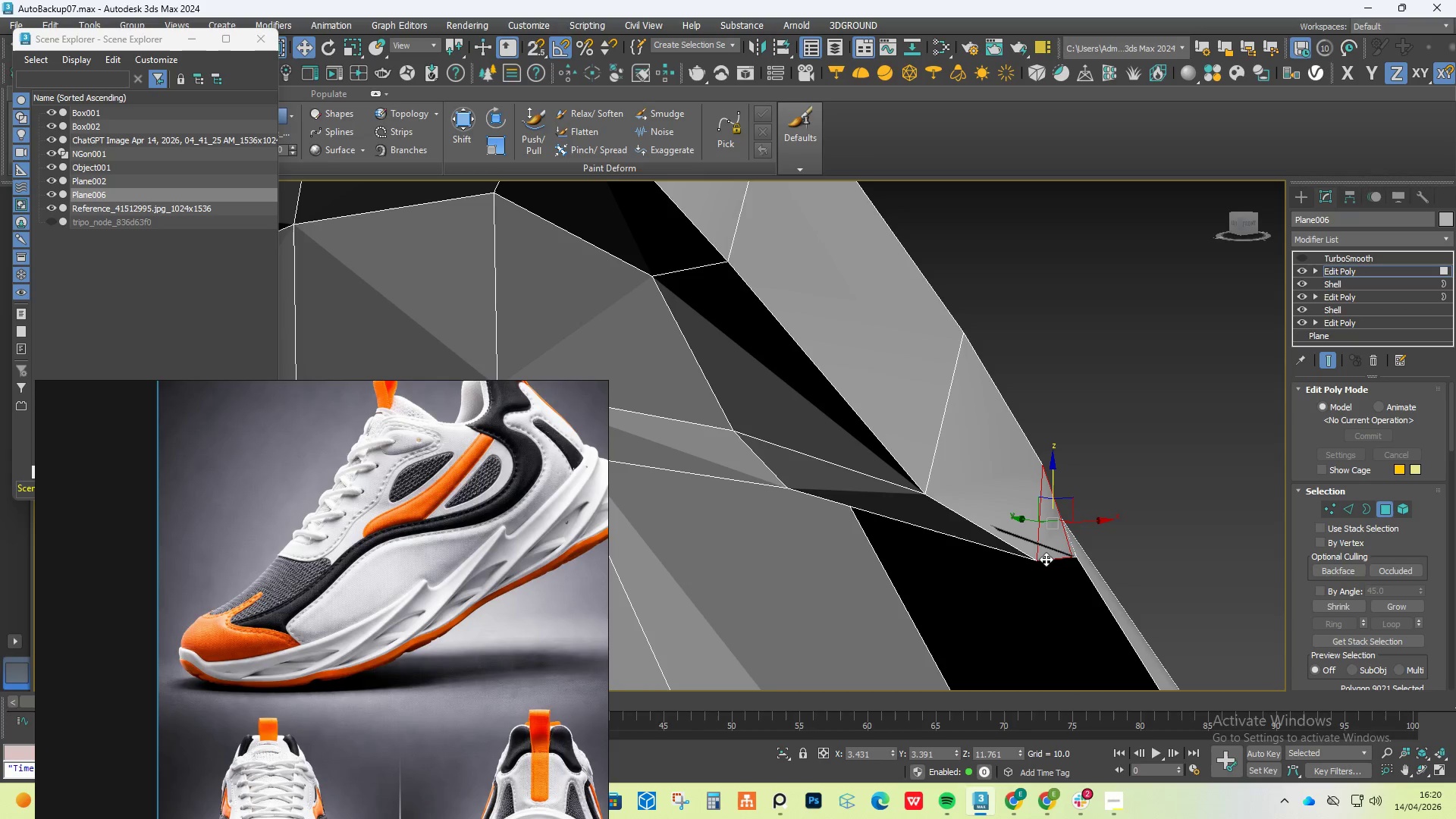 
hold_key(key=AltLeft, duration=0.72)
 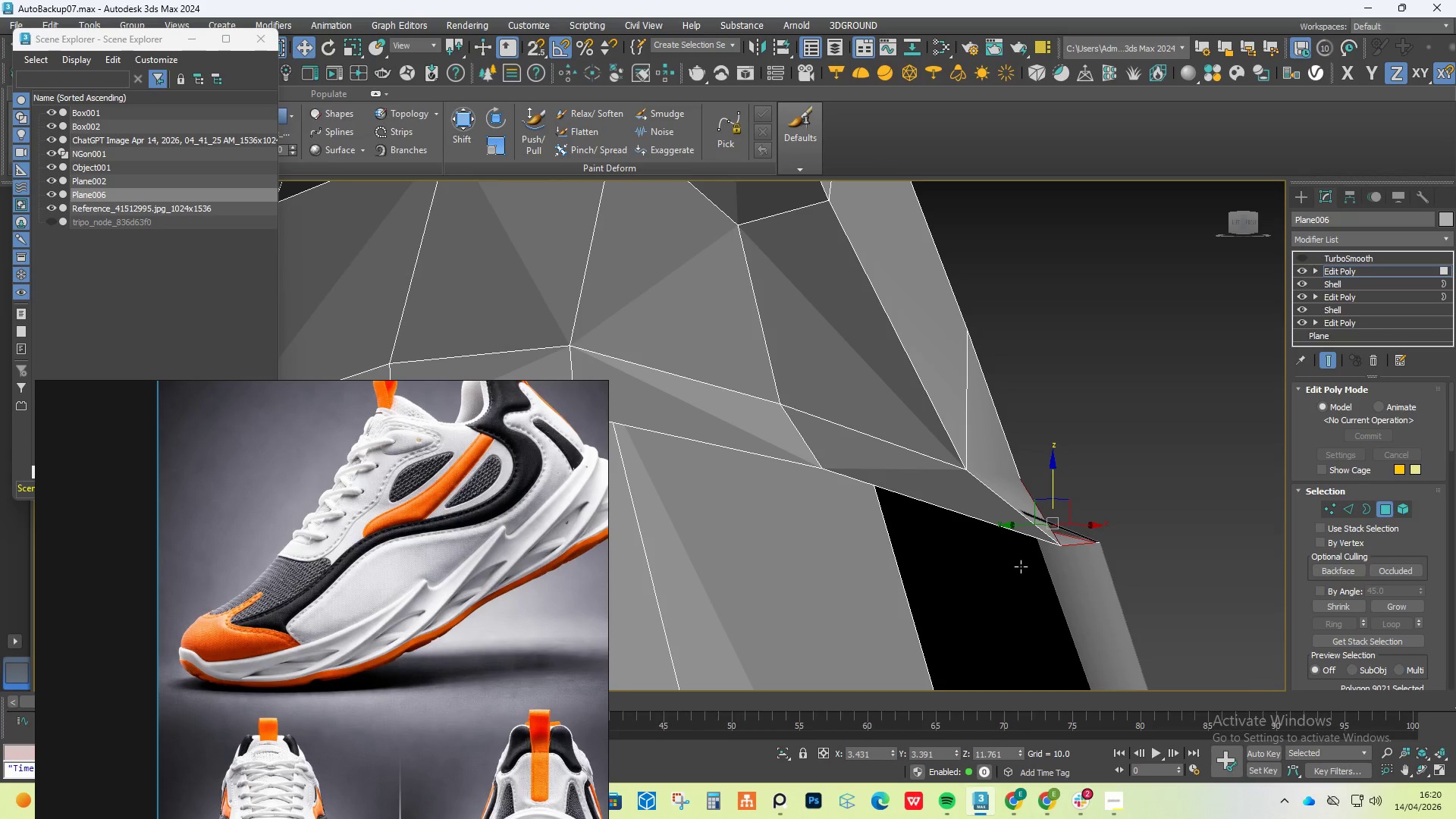 
key(Control+Z)
 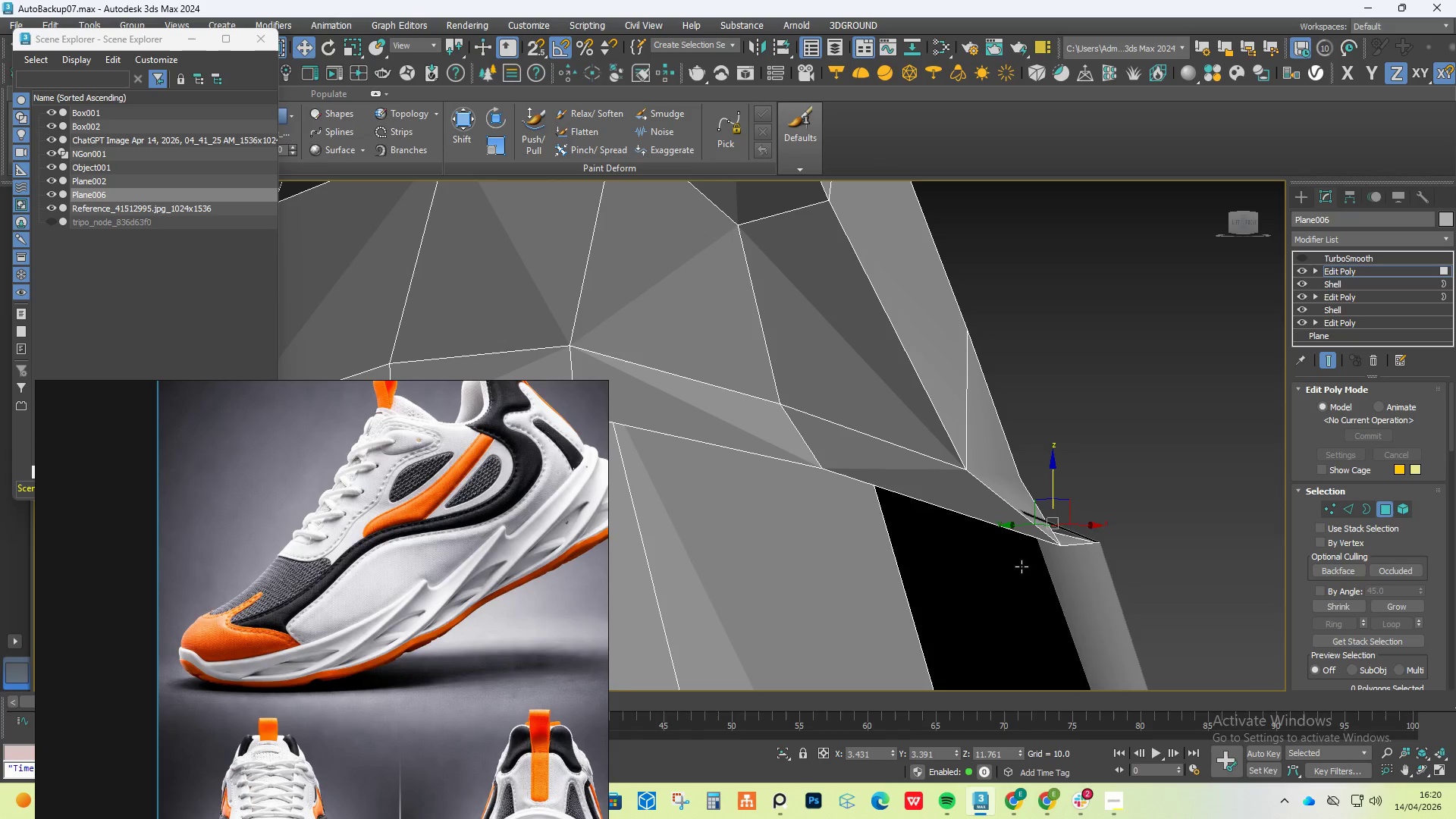 
key(Control+Z)
 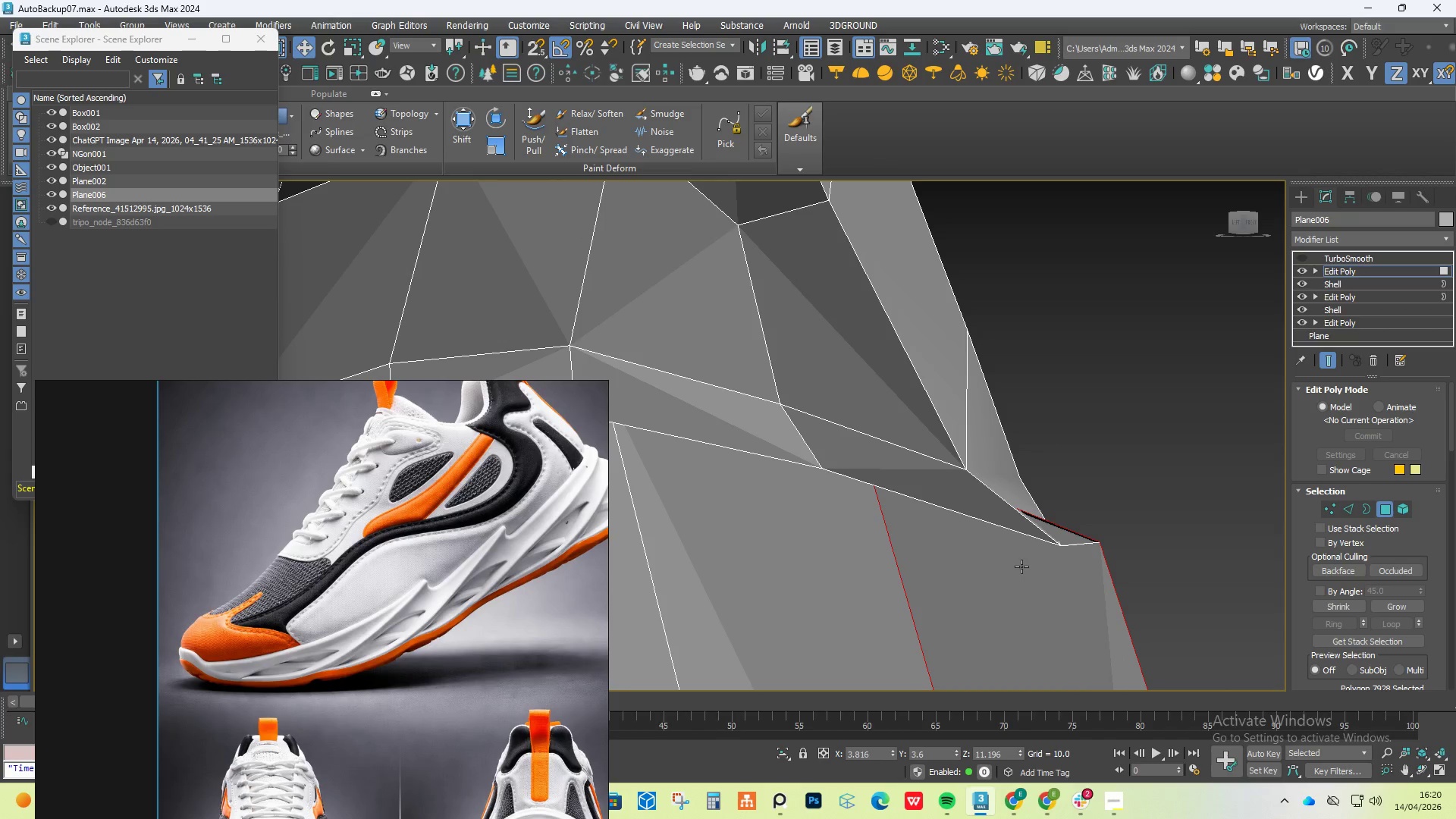 
key(Control+Z)
 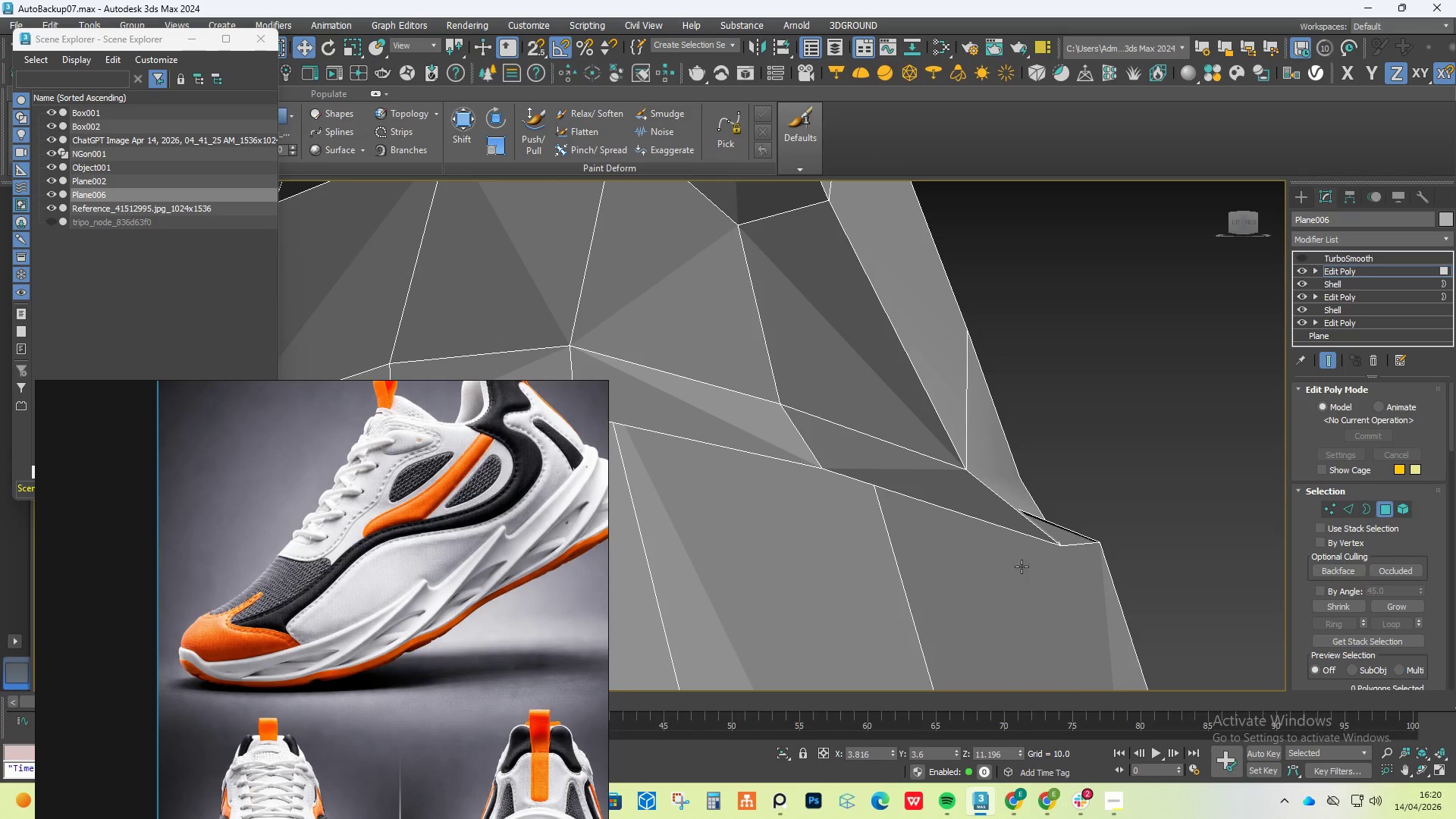 
key(Control+Z)
 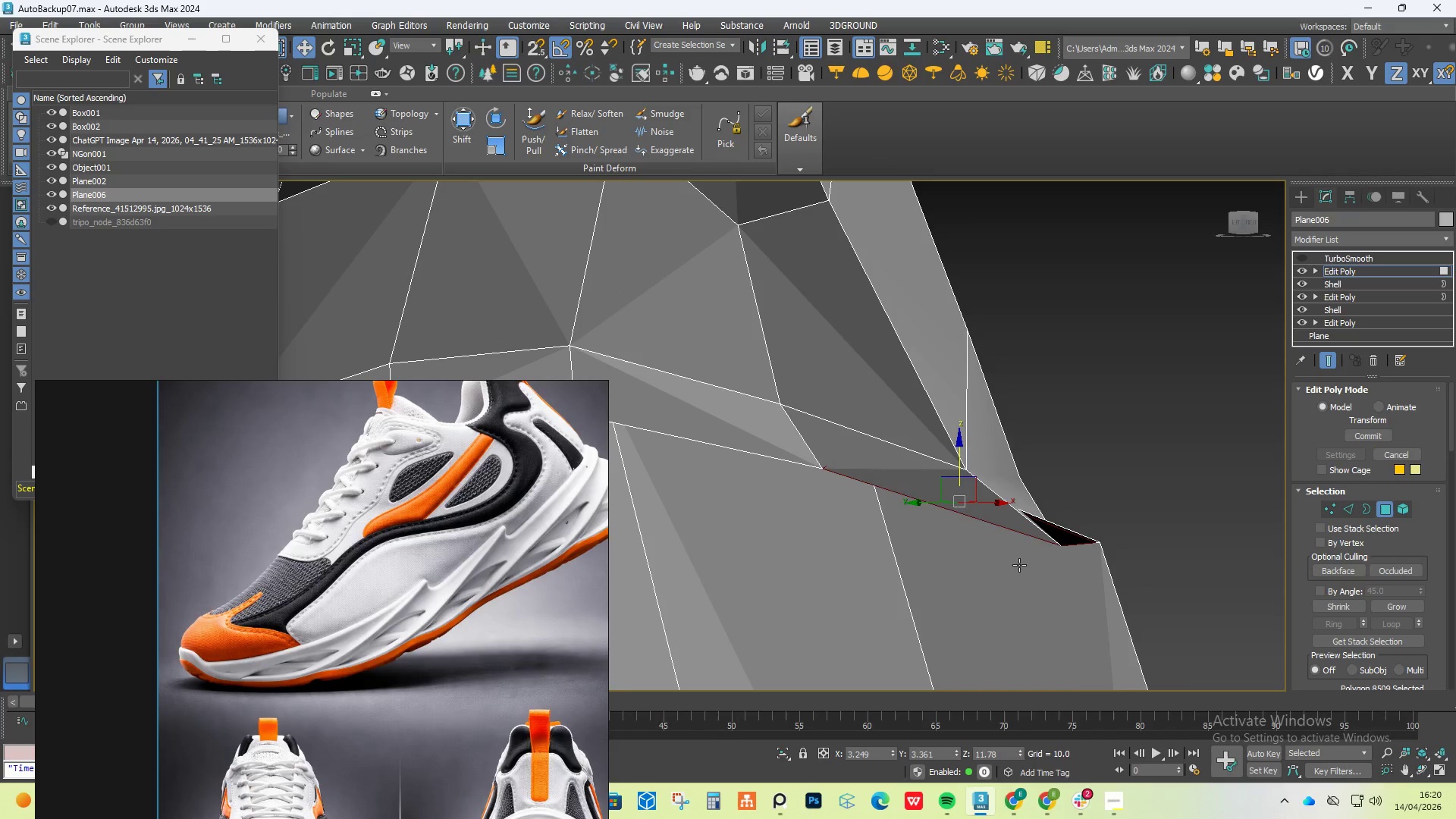 
key(Control+Z)
 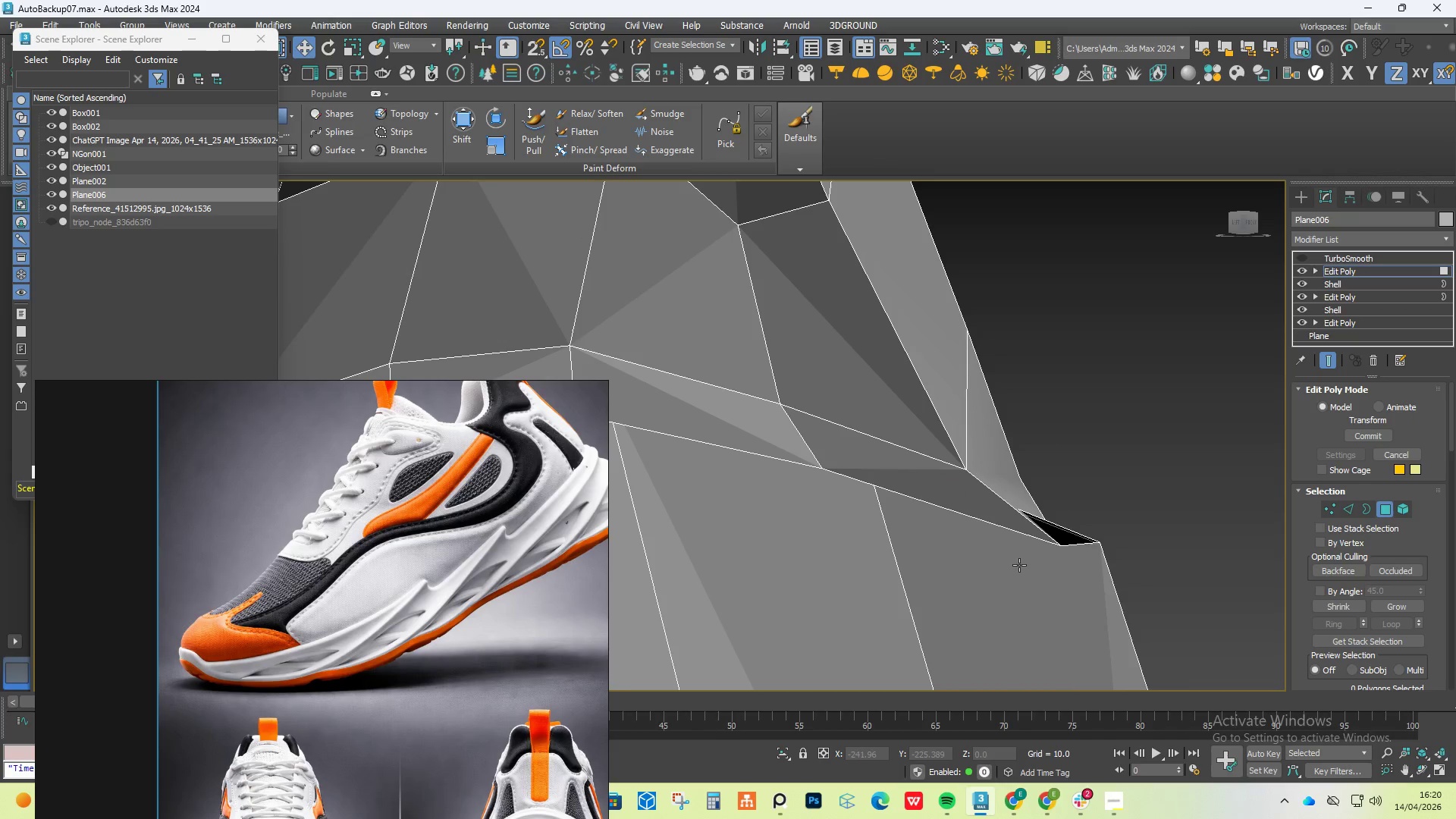 
key(Control+Z)
 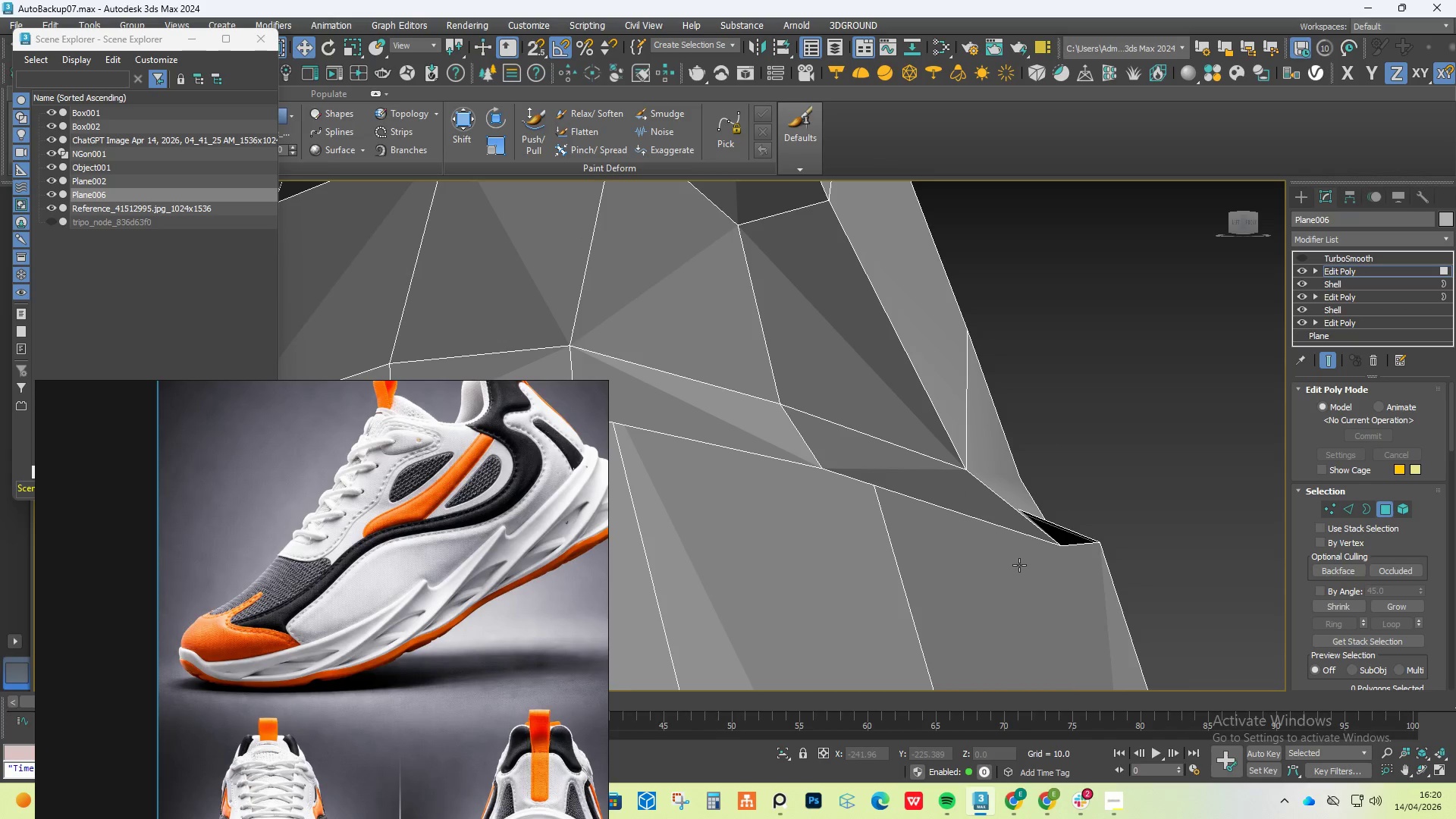 
key(Control+Z)
 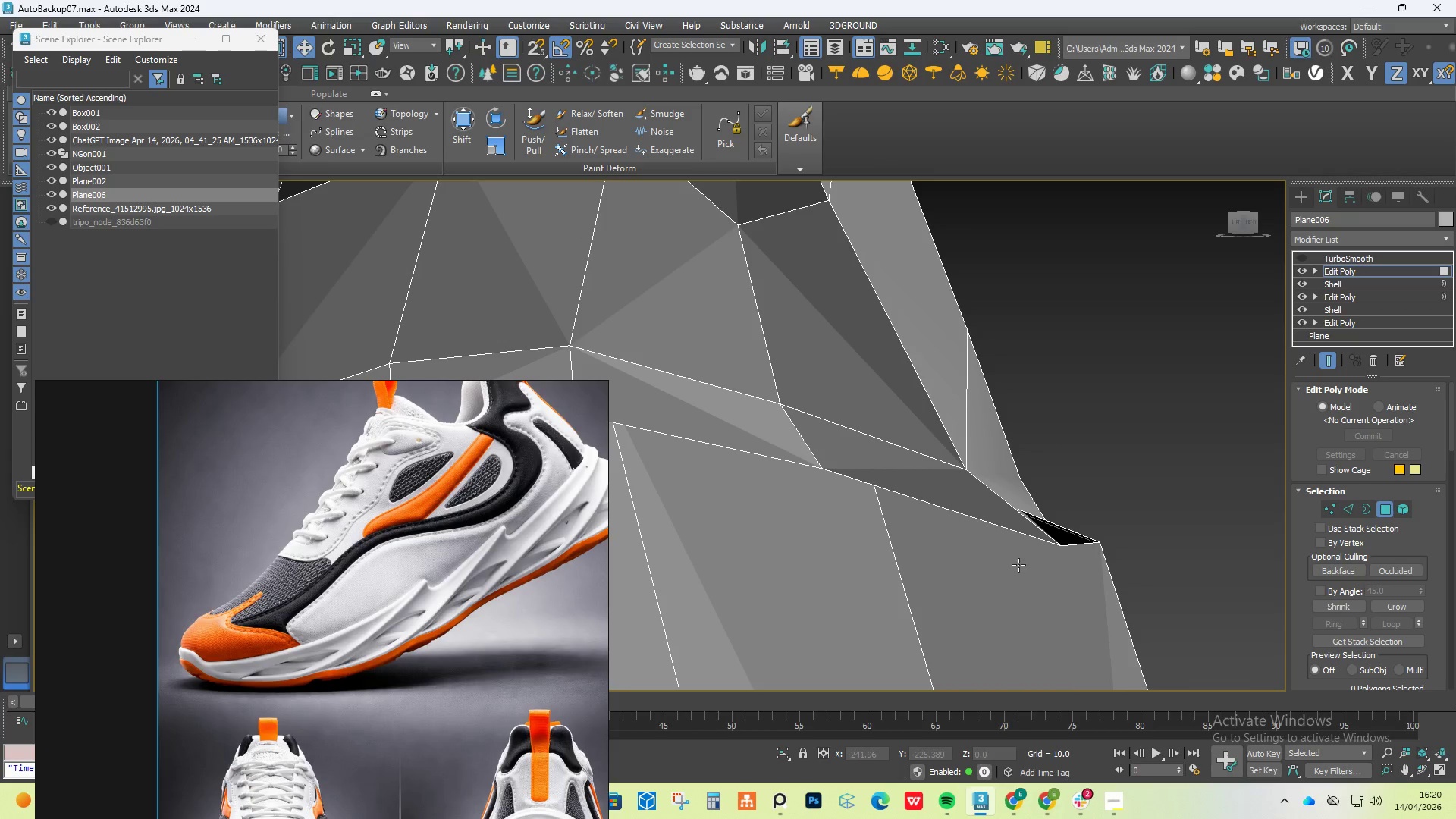 
scroll: coordinate [1003, 553], scroll_direction: down, amount: 11.0
 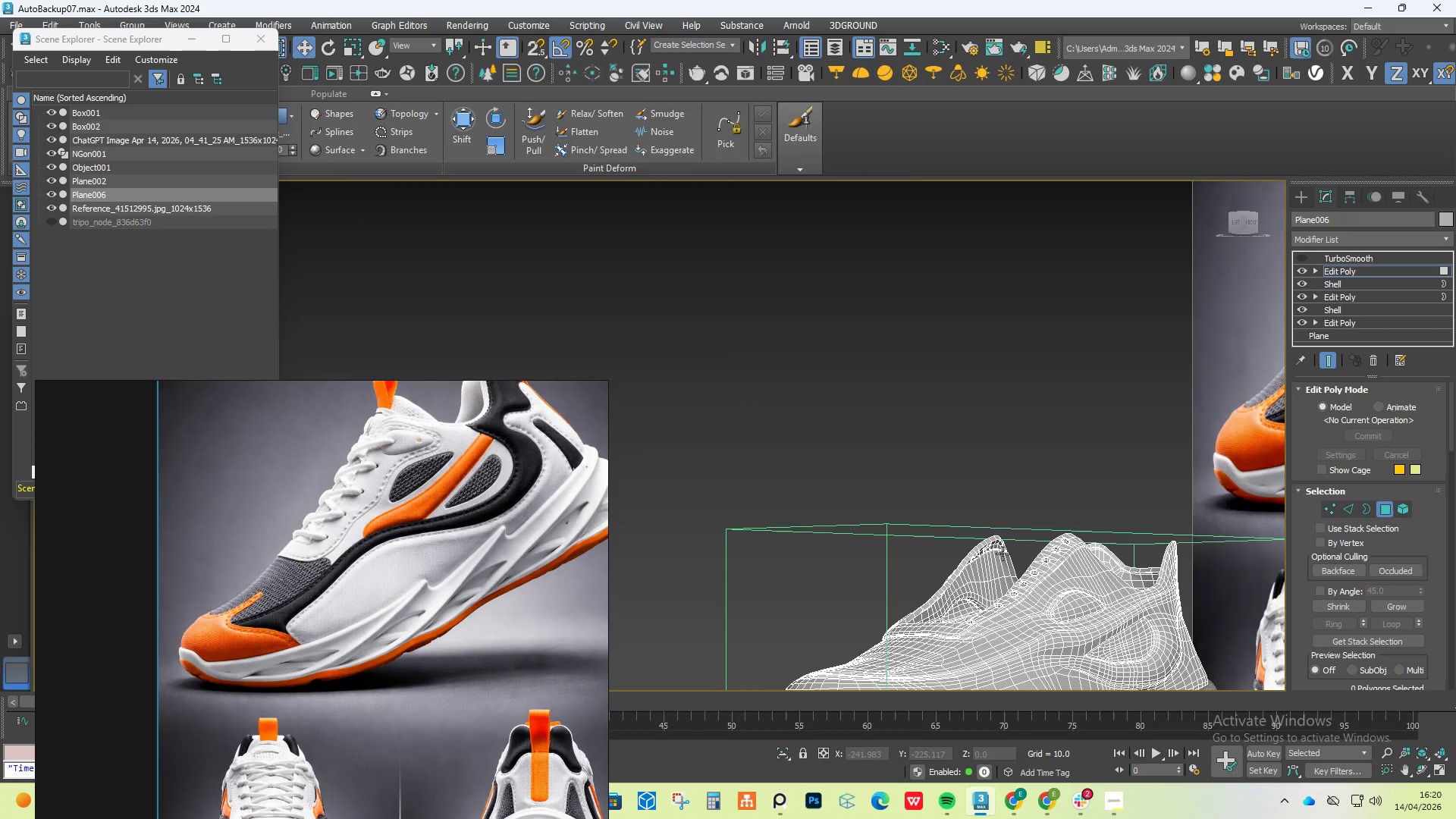 
scroll: coordinate [1088, 530], scroll_direction: up, amount: 11.0
 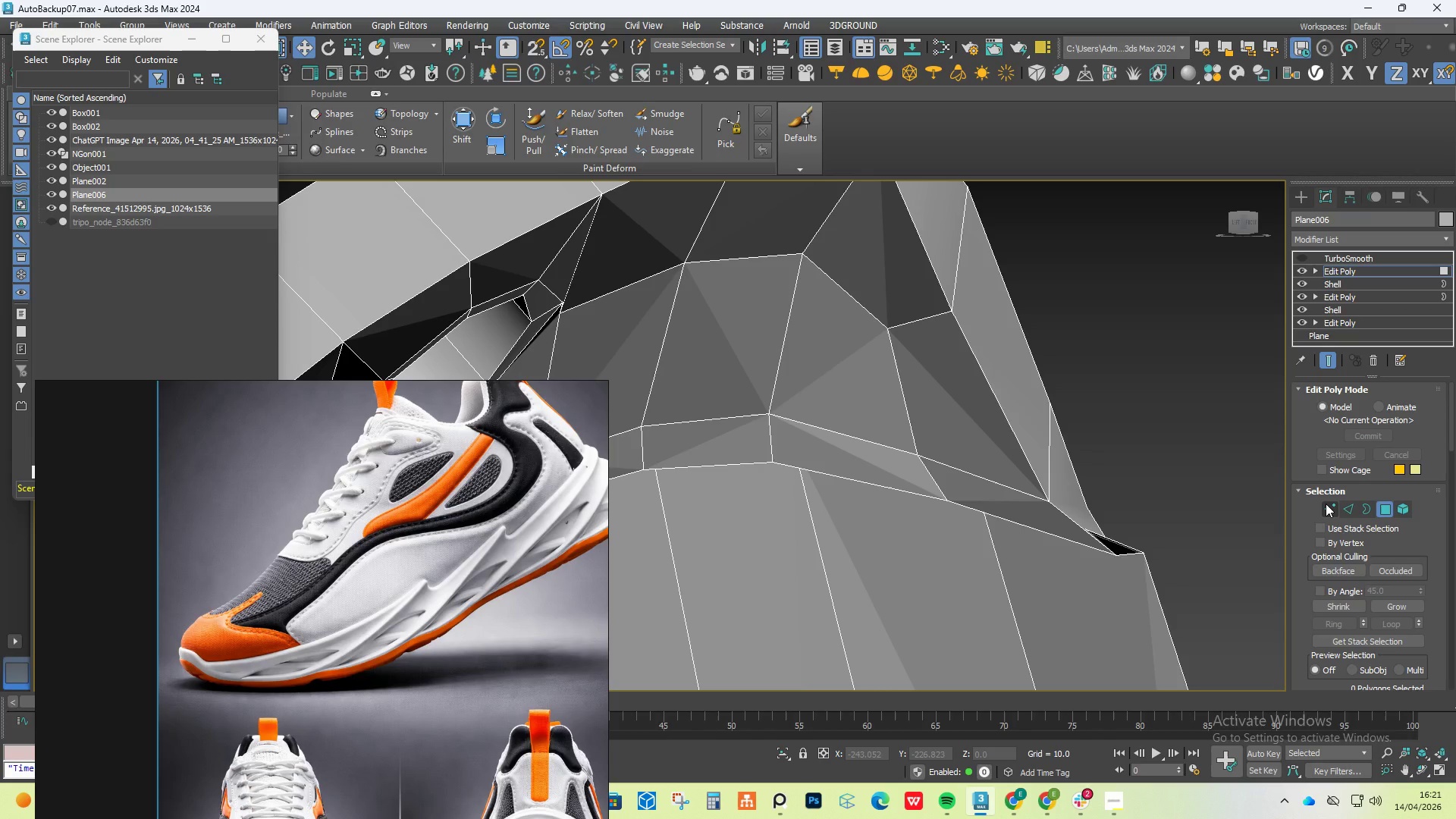 
wait(13.76)
 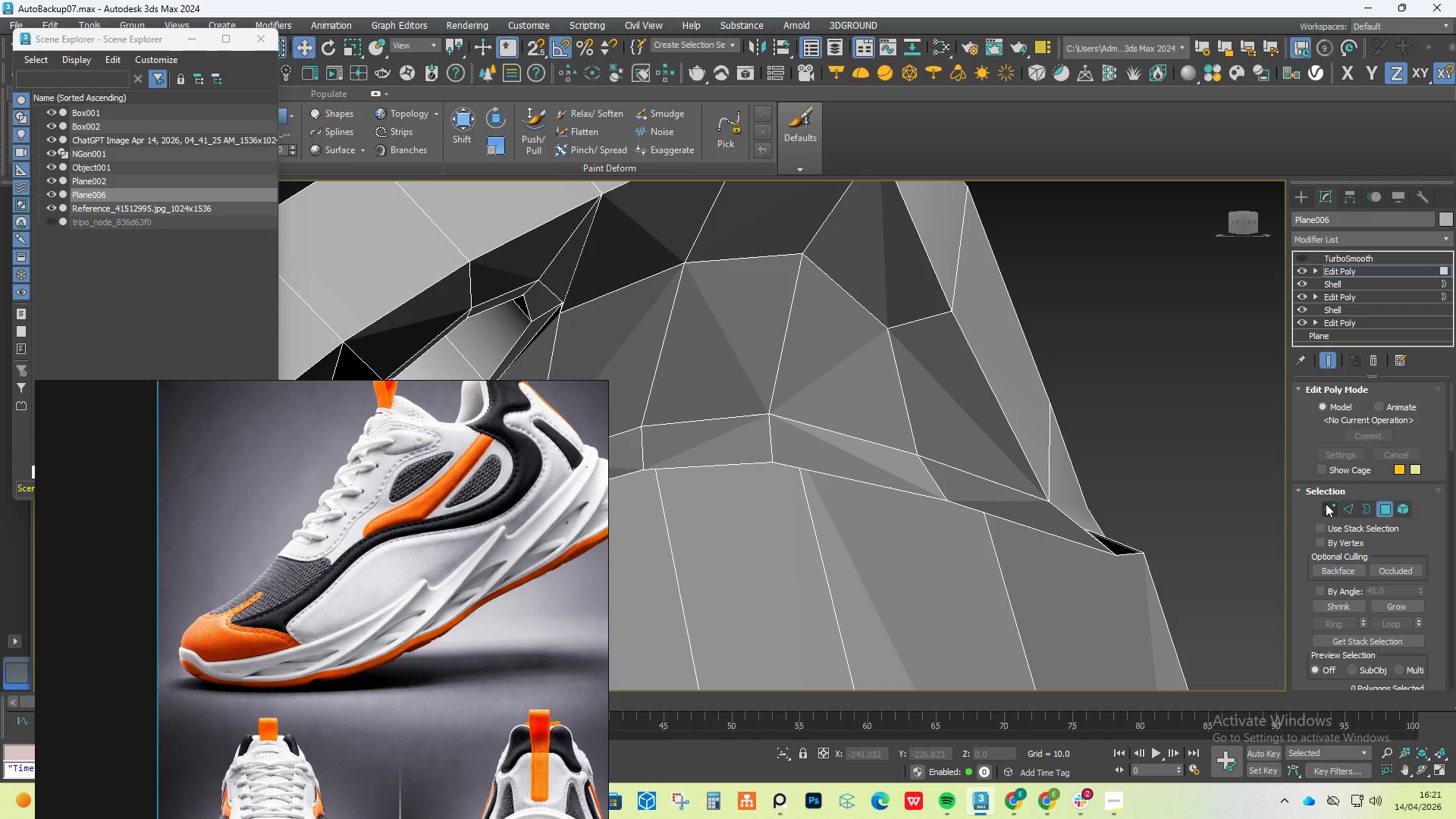 
hold_key(key=AltLeft, duration=0.64)
 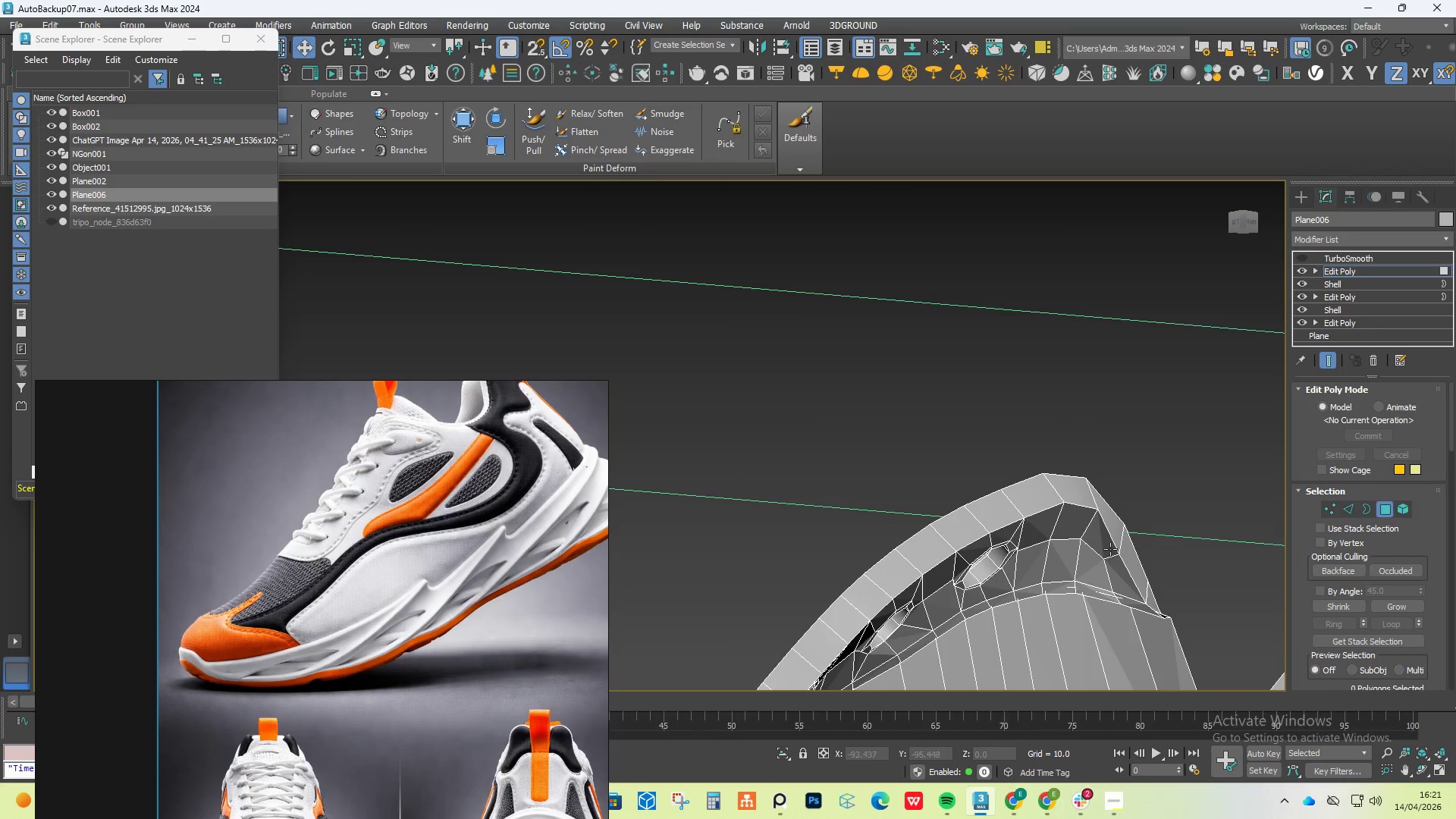 
hold_key(key=AltLeft, duration=6.44)
scroll: coordinate [1121, 582], scroll_direction: down, amount: 4.0
 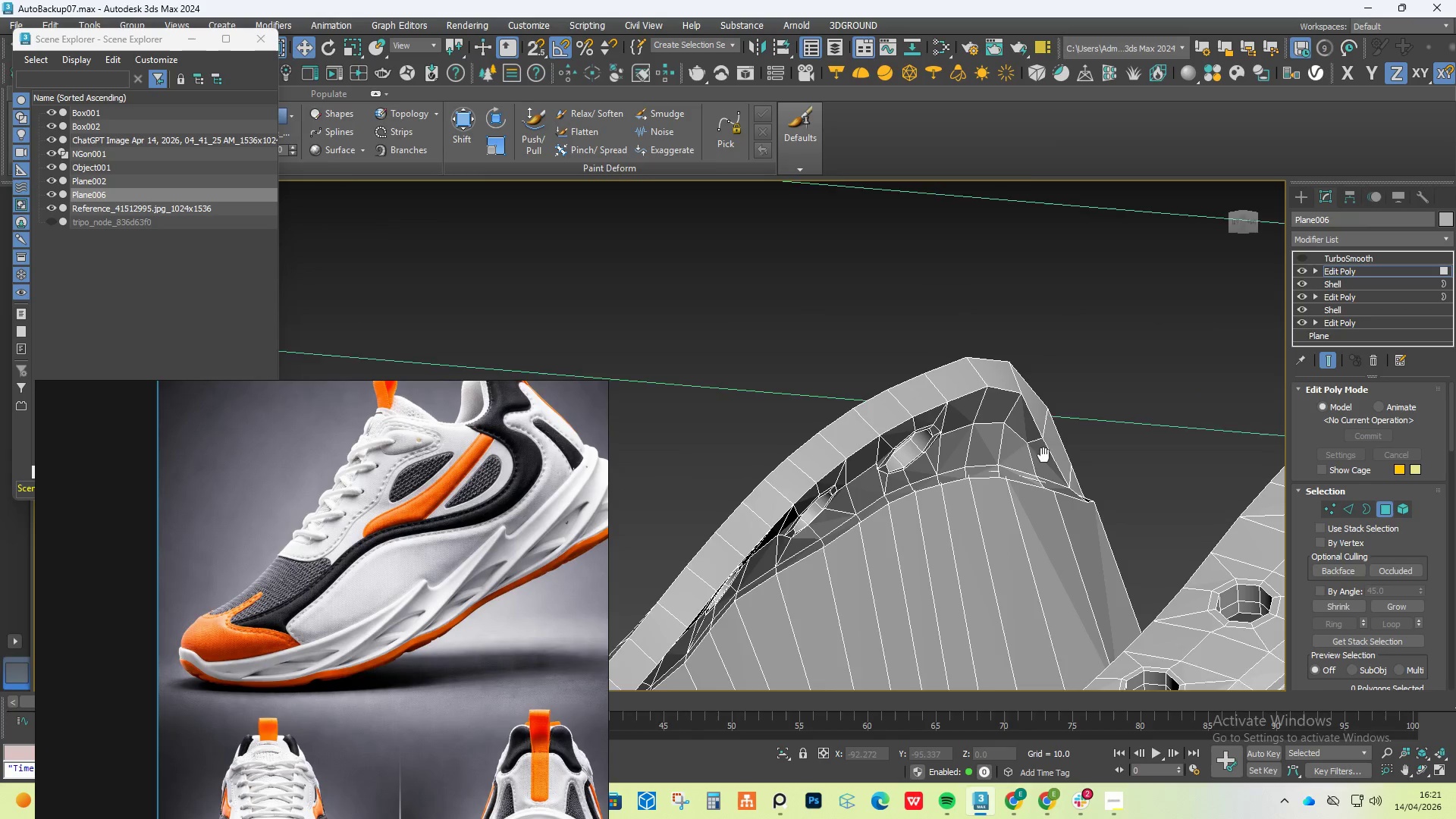 
scroll: coordinate [1047, 463], scroll_direction: up, amount: 3.0
 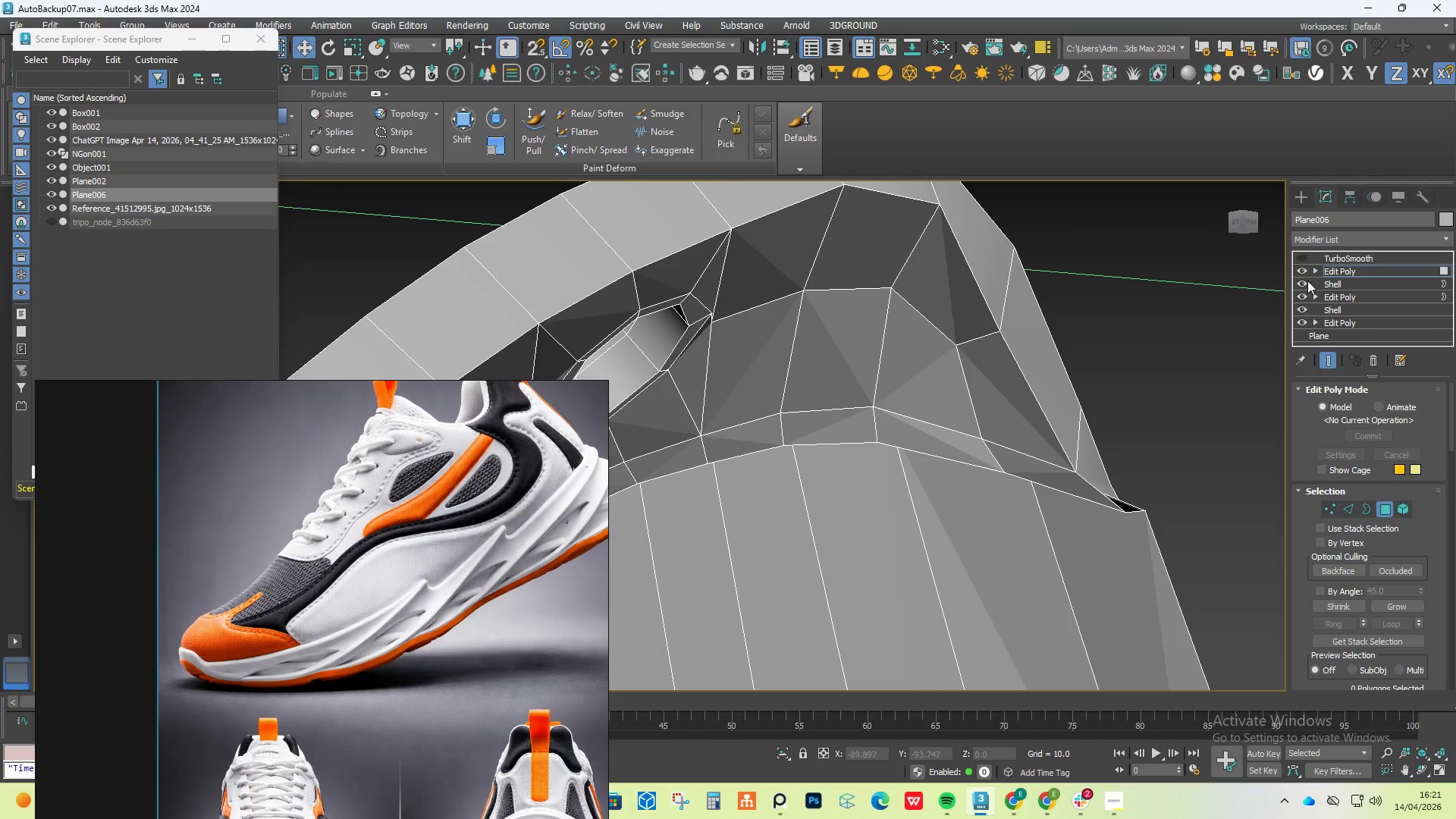 
left_click([1305, 253])
 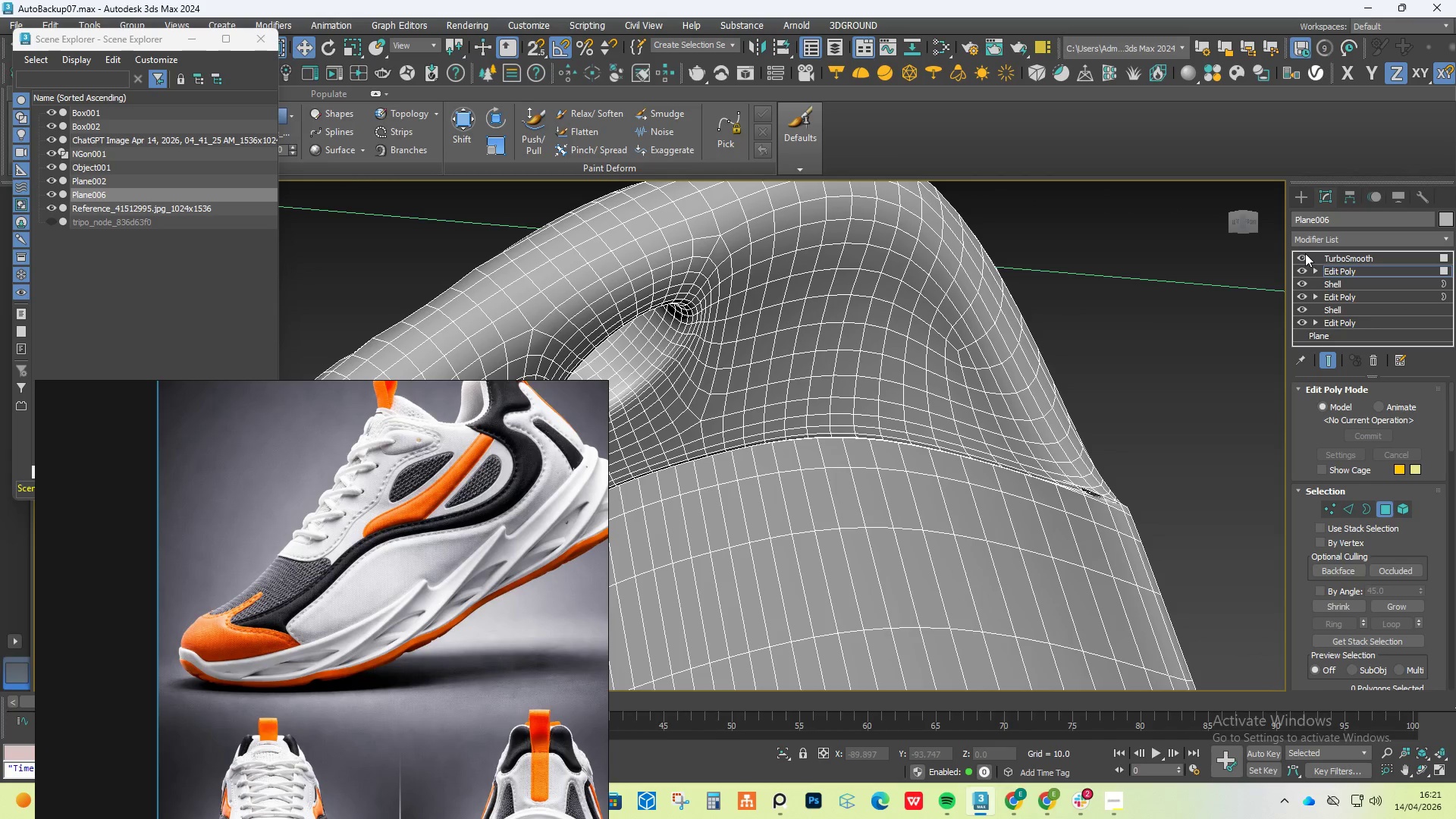 
left_click([1305, 253])
 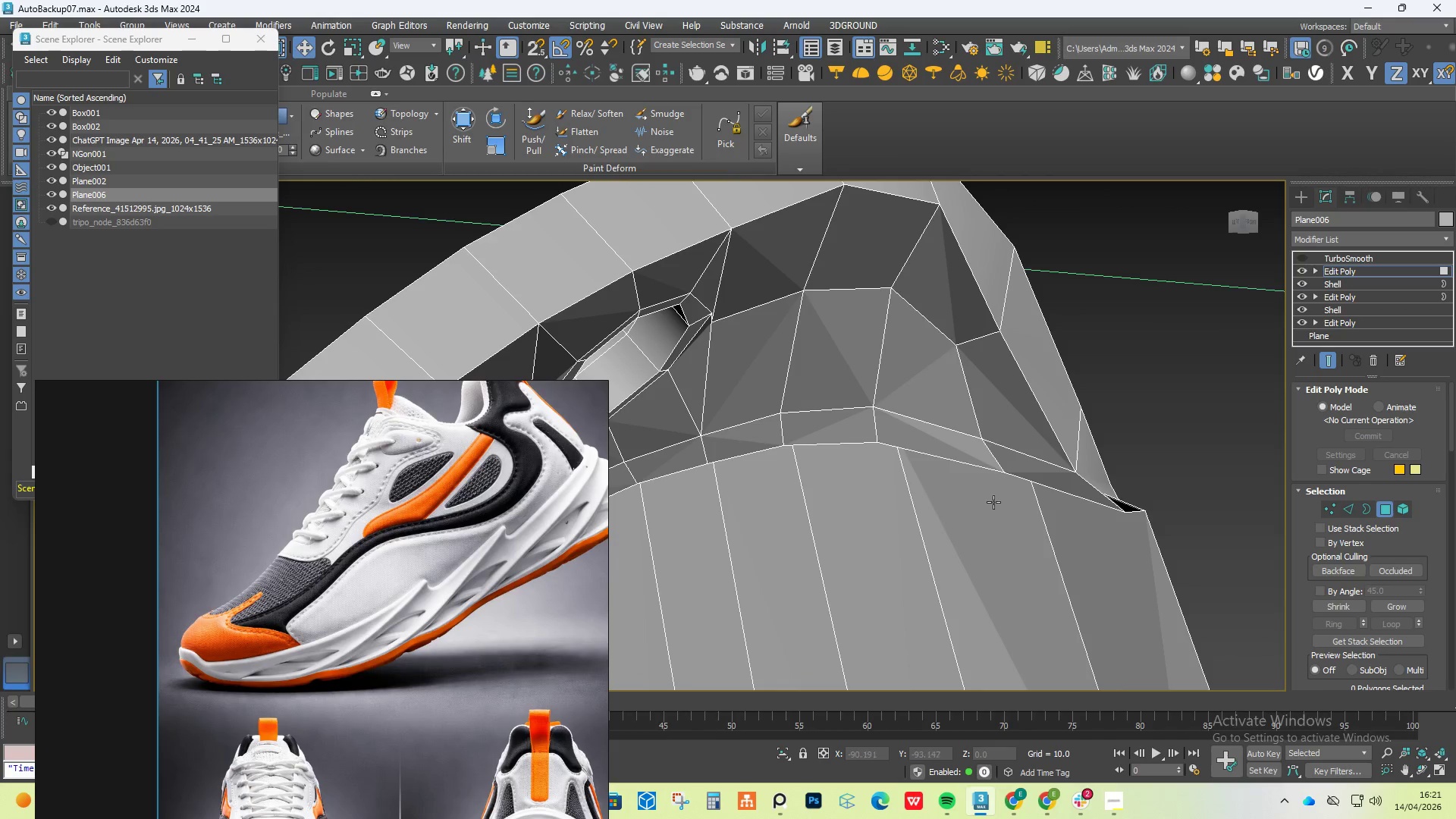 
hold_key(key=AltLeft, duration=0.78)
 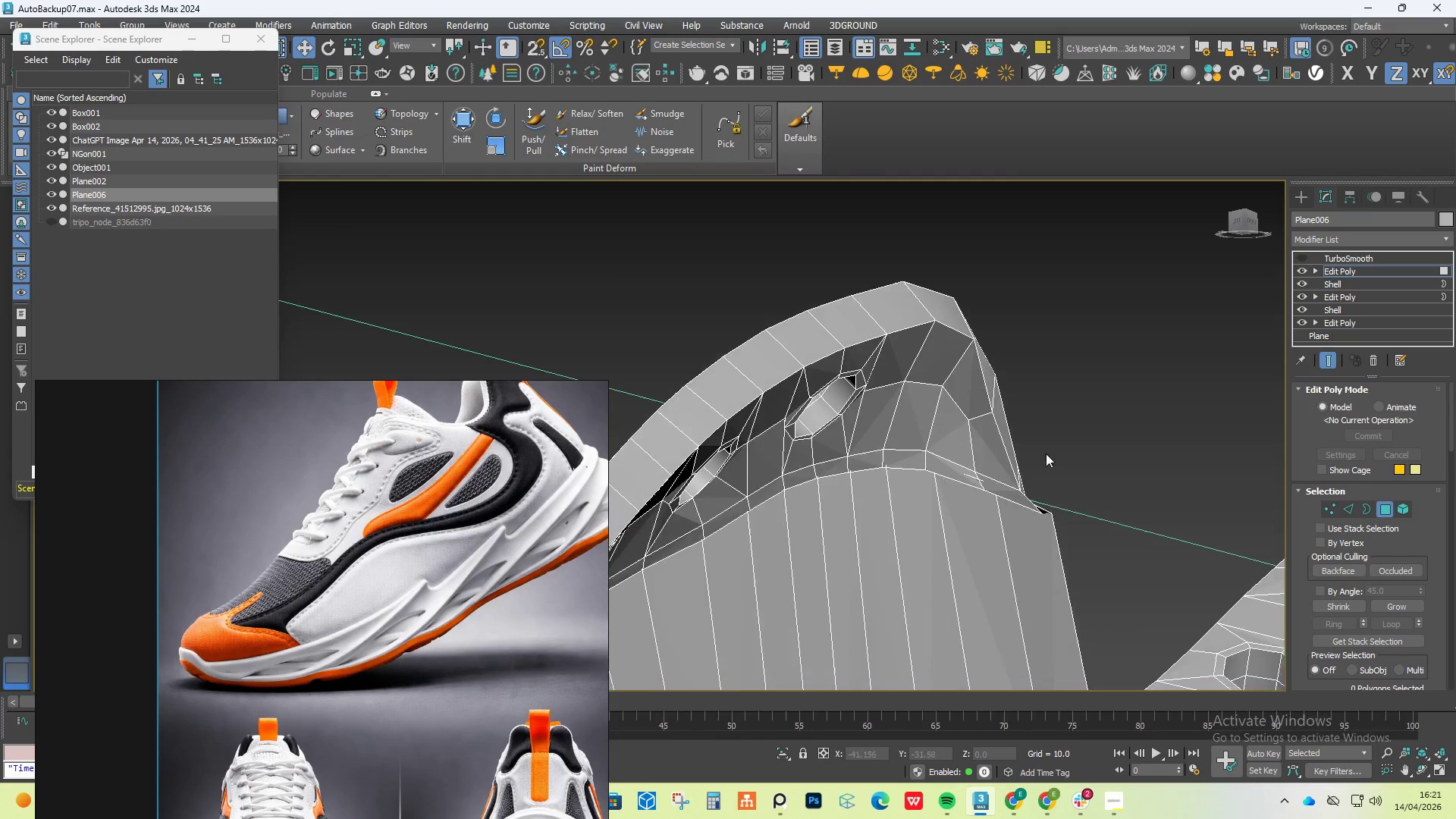 
scroll: coordinate [1021, 513], scroll_direction: down, amount: 2.0
 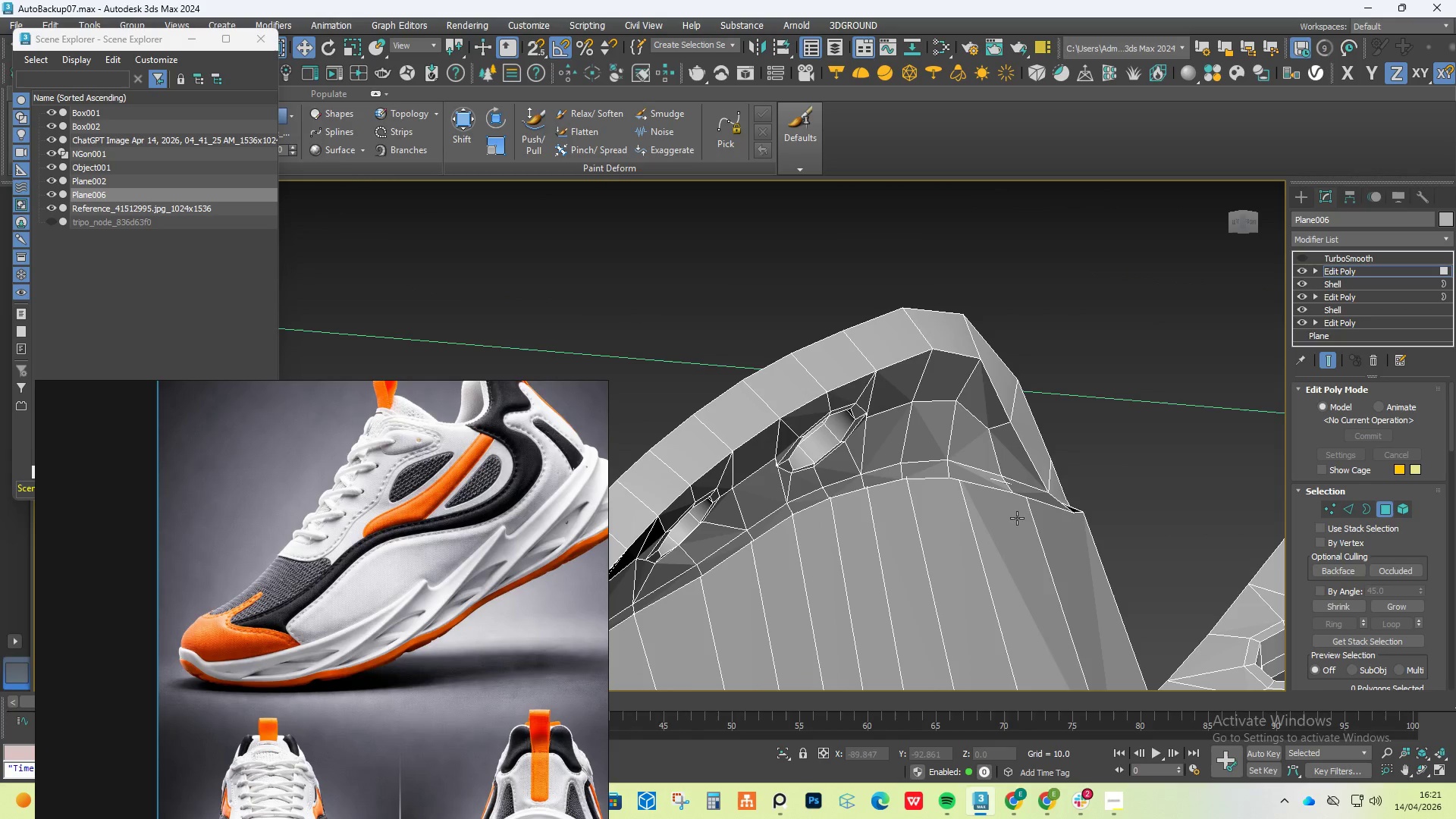 
hold_key(key=AltLeft, duration=1.5)
scroll: coordinate [971, 501], scroll_direction: up, amount: 3.0
 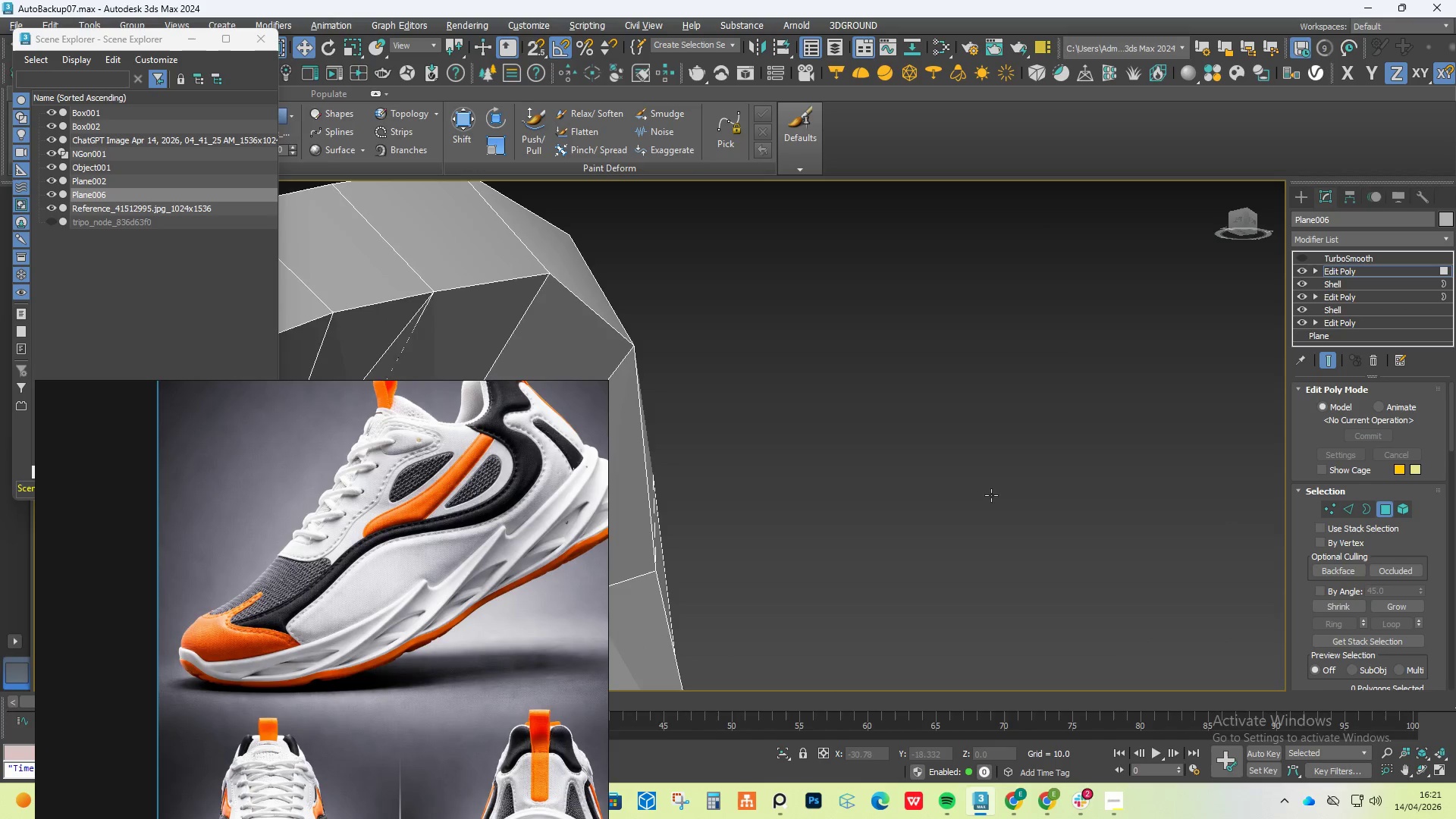 
scroll: coordinate [915, 548], scroll_direction: down, amount: 2.0
 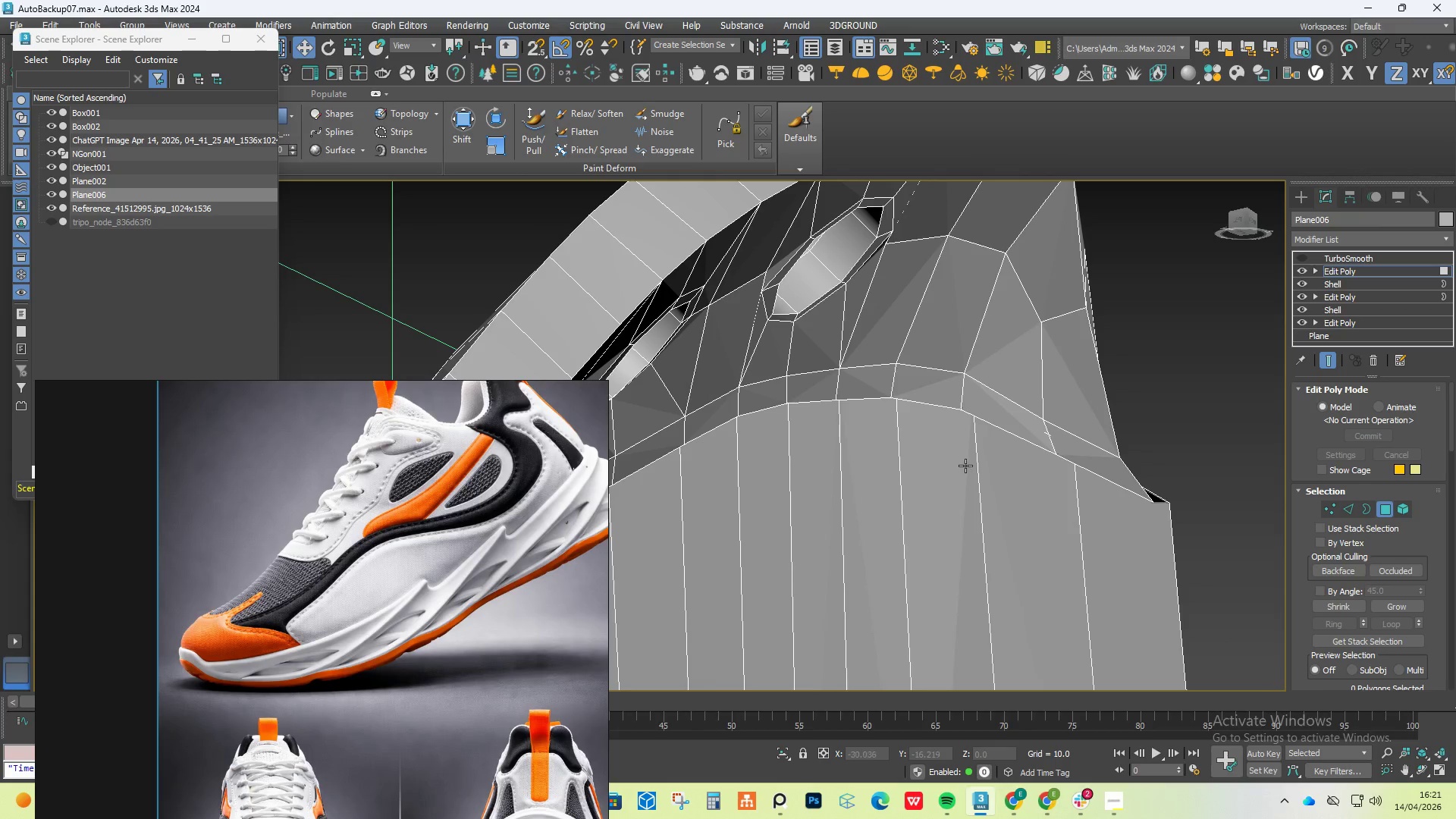 
key(F3)
 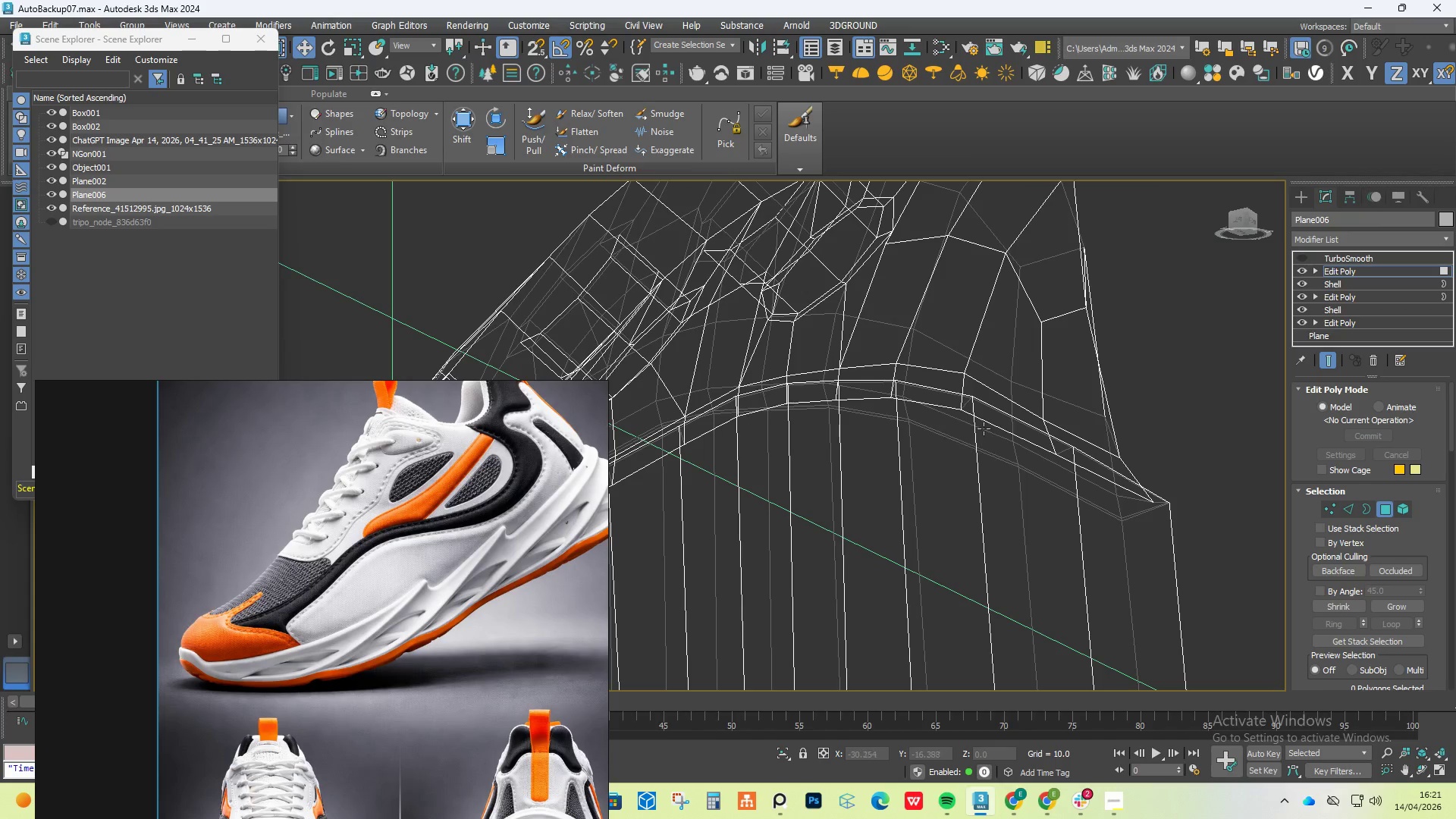 
scroll: coordinate [990, 466], scroll_direction: up, amount: 4.0
 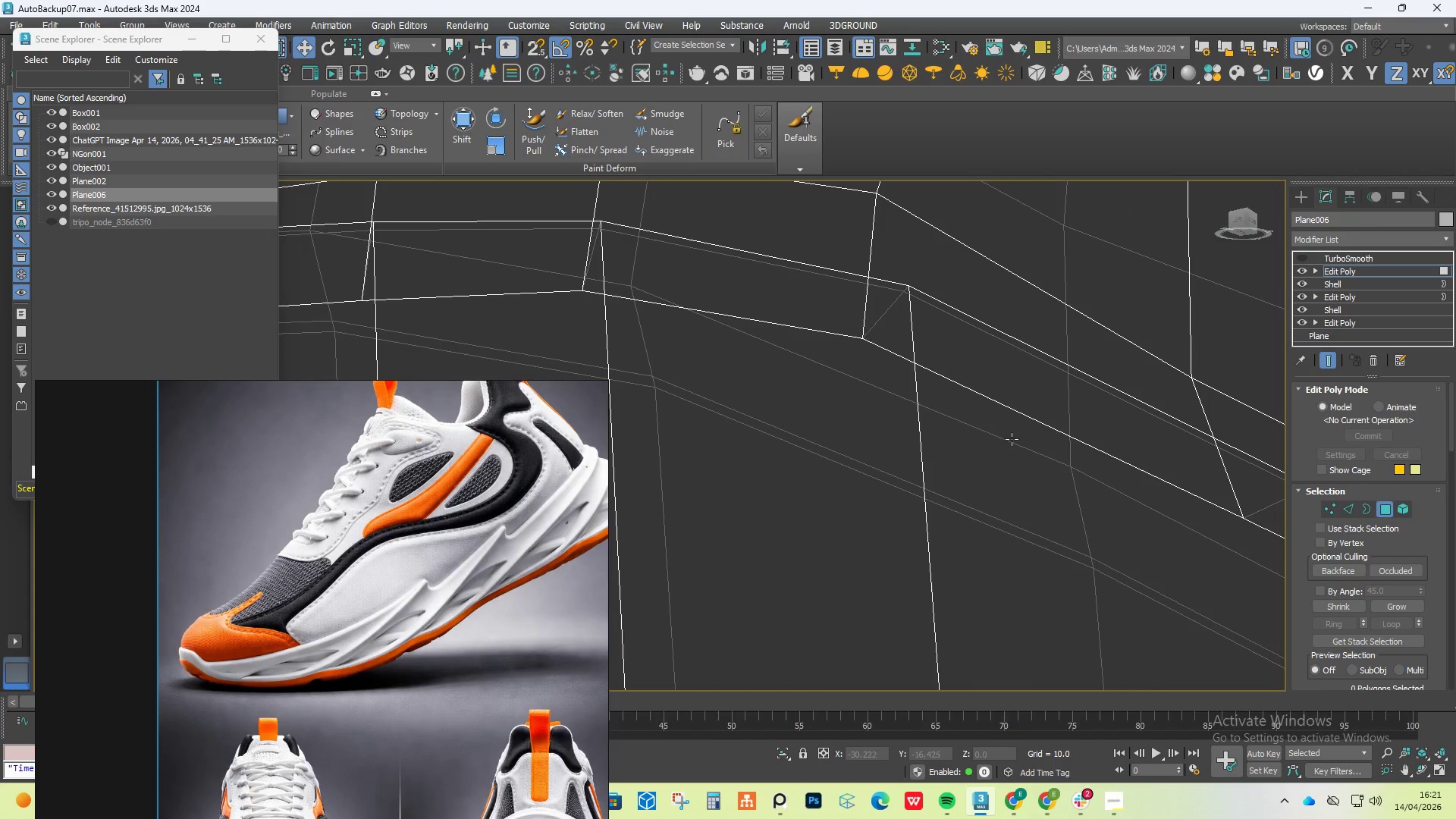 
double_click([1012, 439])
 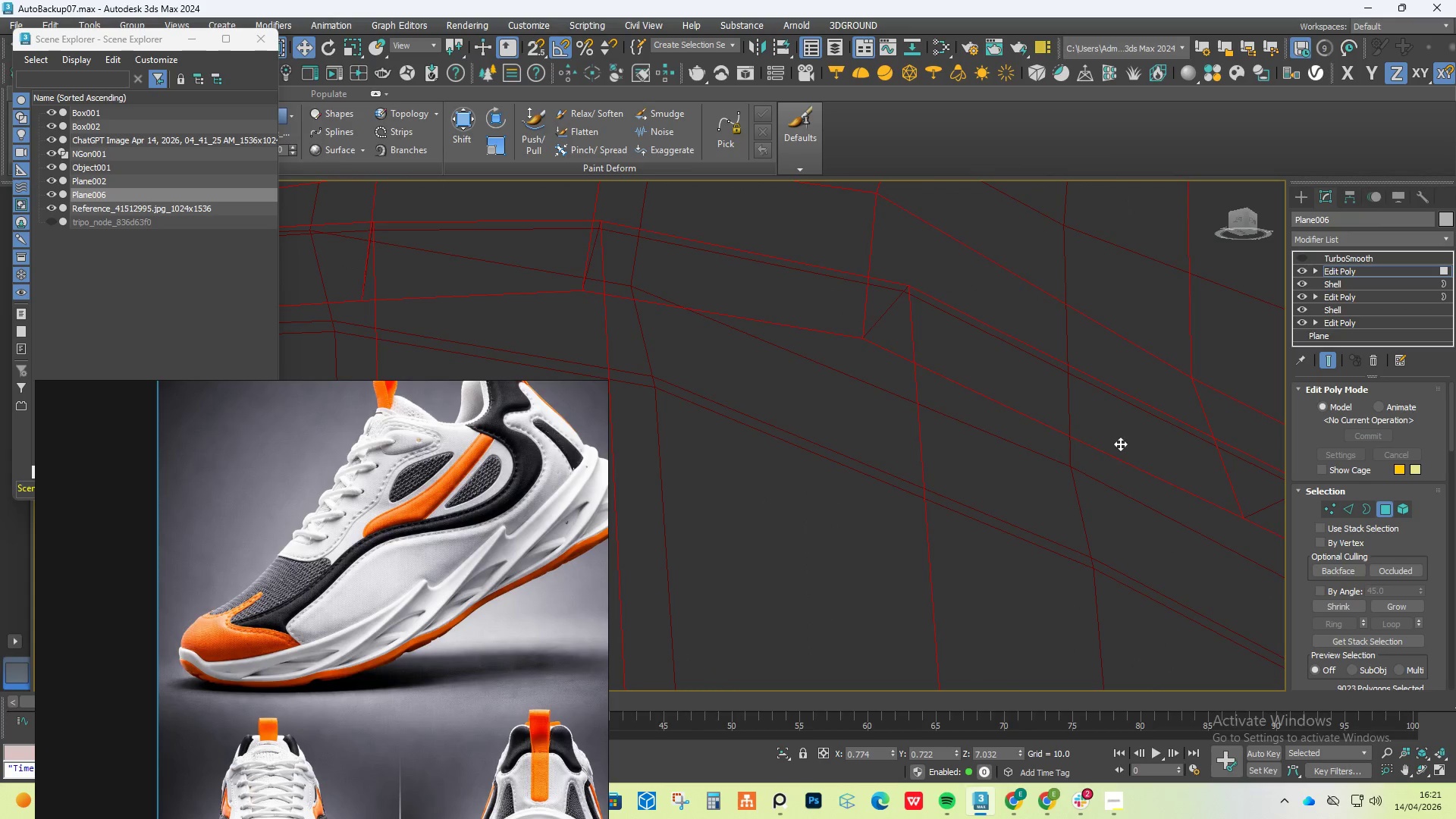 
scroll: coordinate [1094, 436], scroll_direction: up, amount: 1.0
 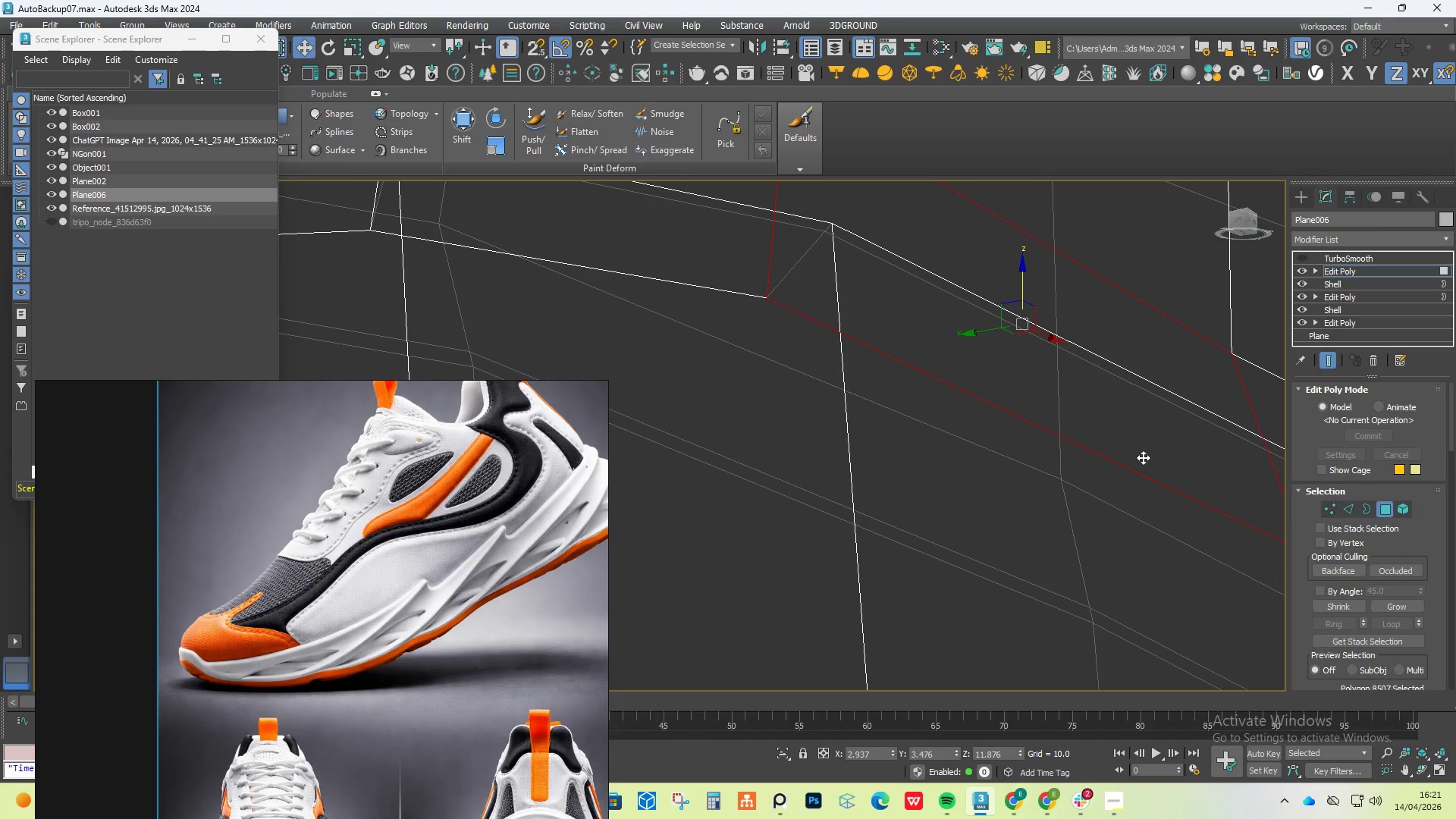 
scroll: coordinate [1034, 436], scroll_direction: down, amount: 1.0
 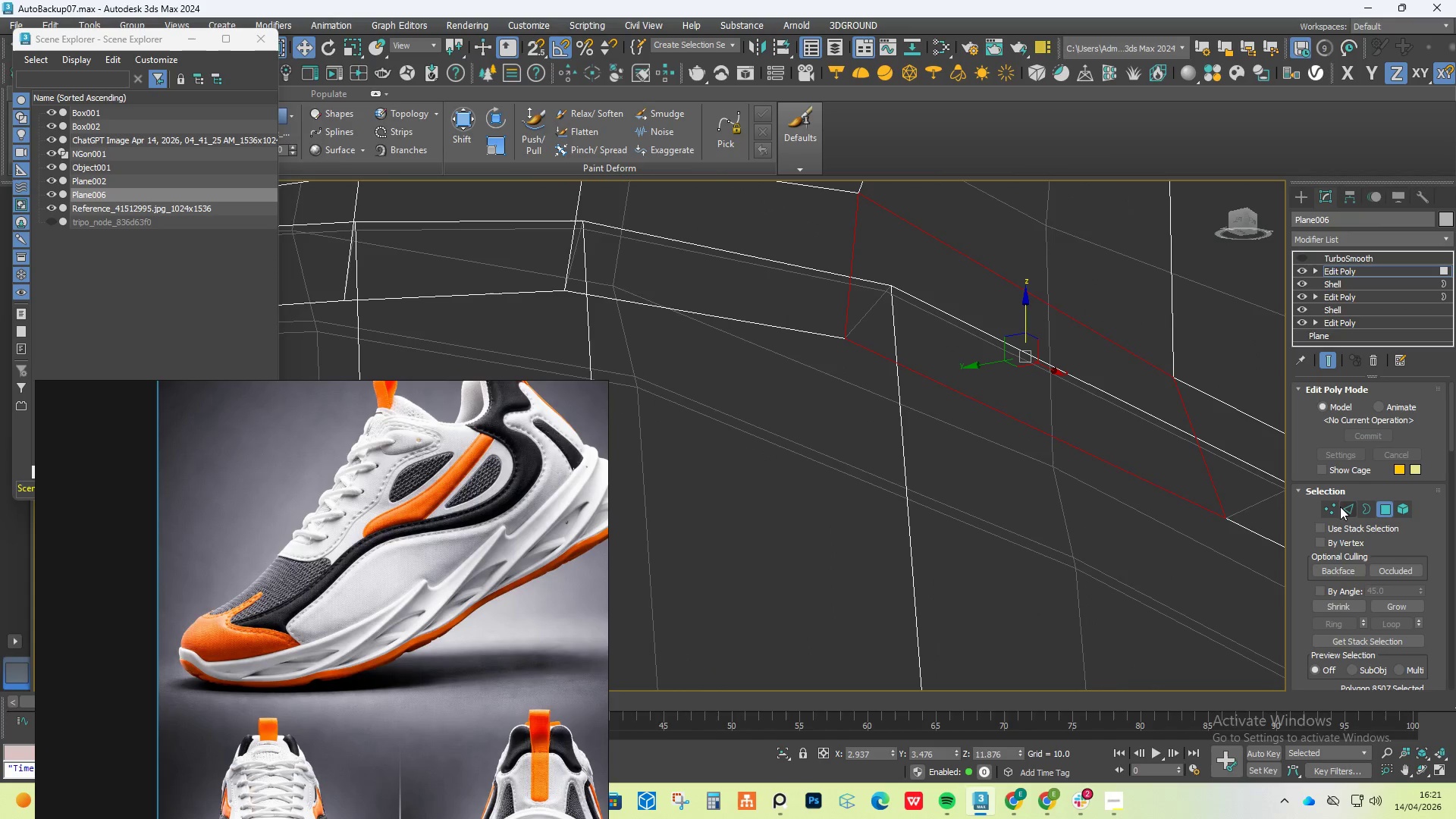 
left_click([1350, 511])
 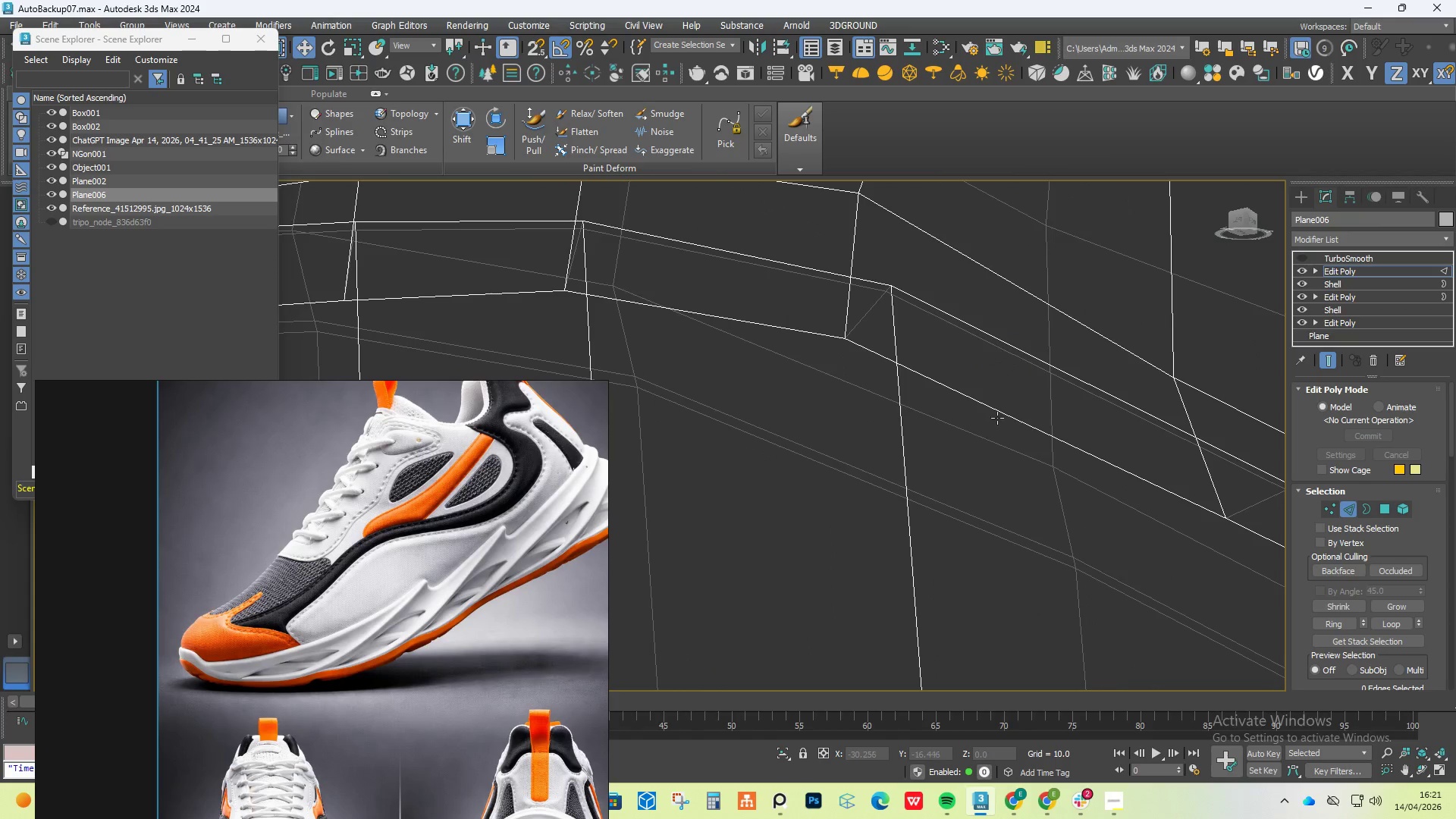 
double_click([998, 418])
 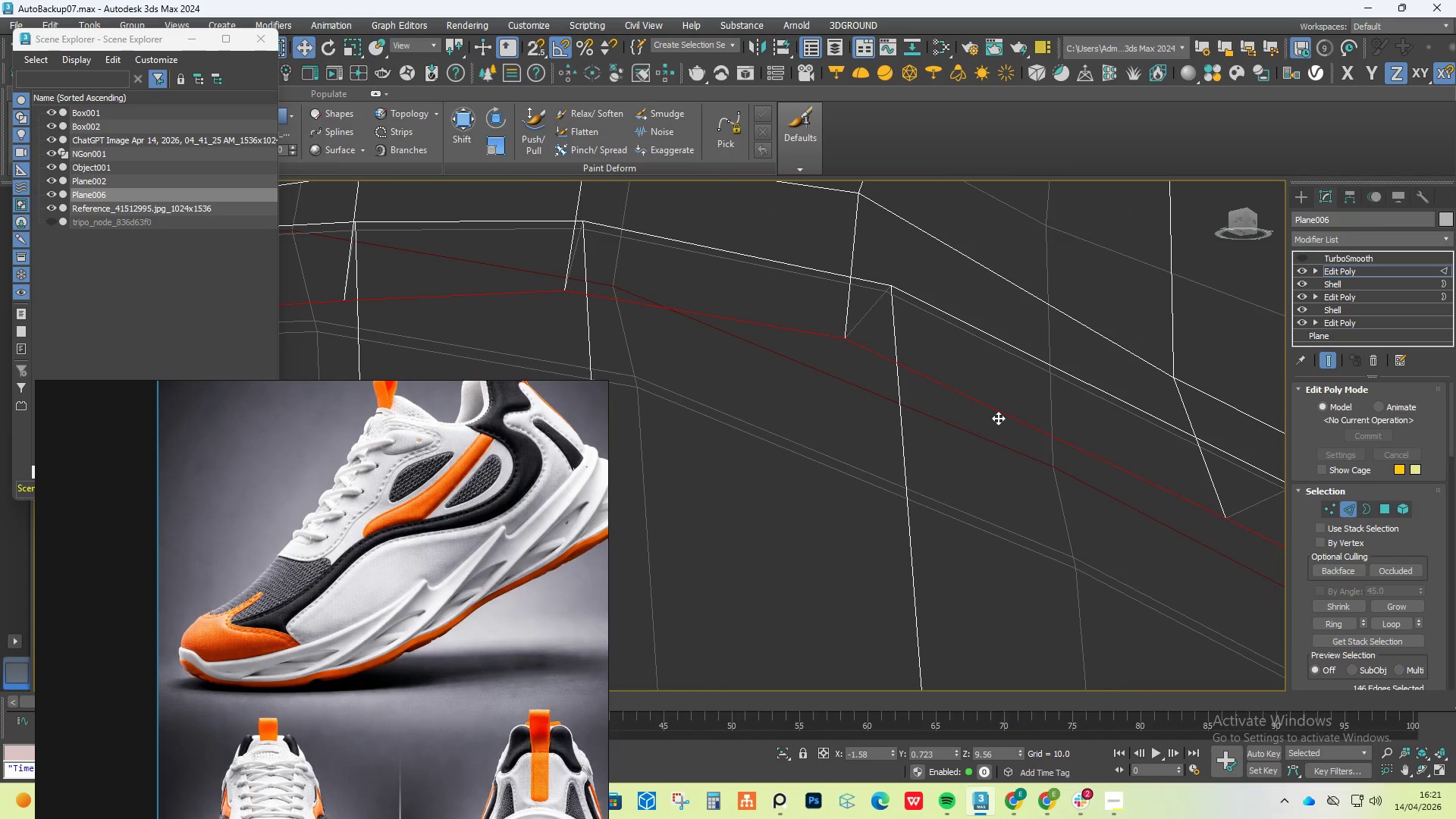 
key(Control+Backspace)
 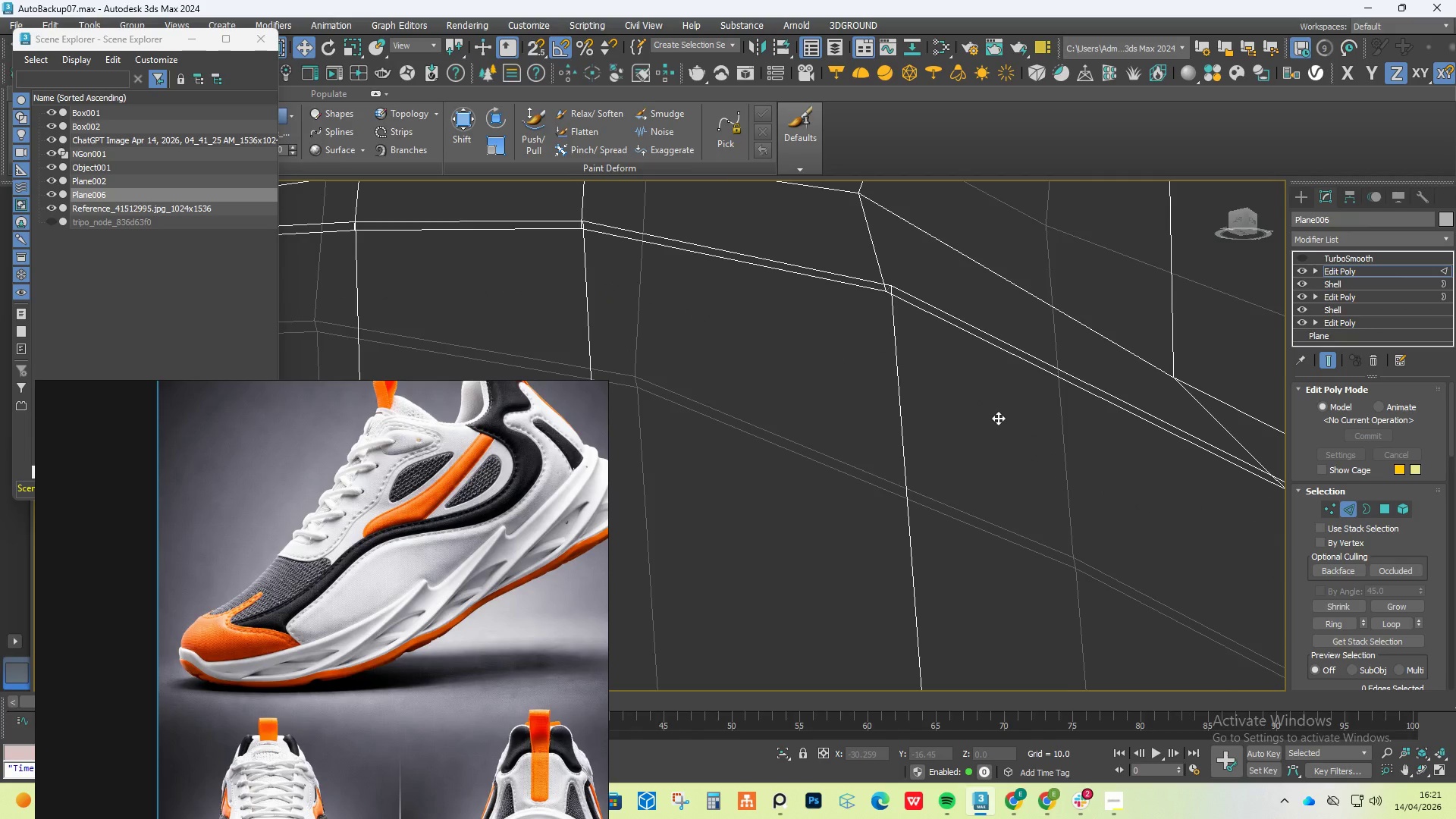 
scroll: coordinate [996, 436], scroll_direction: down, amount: 6.0
 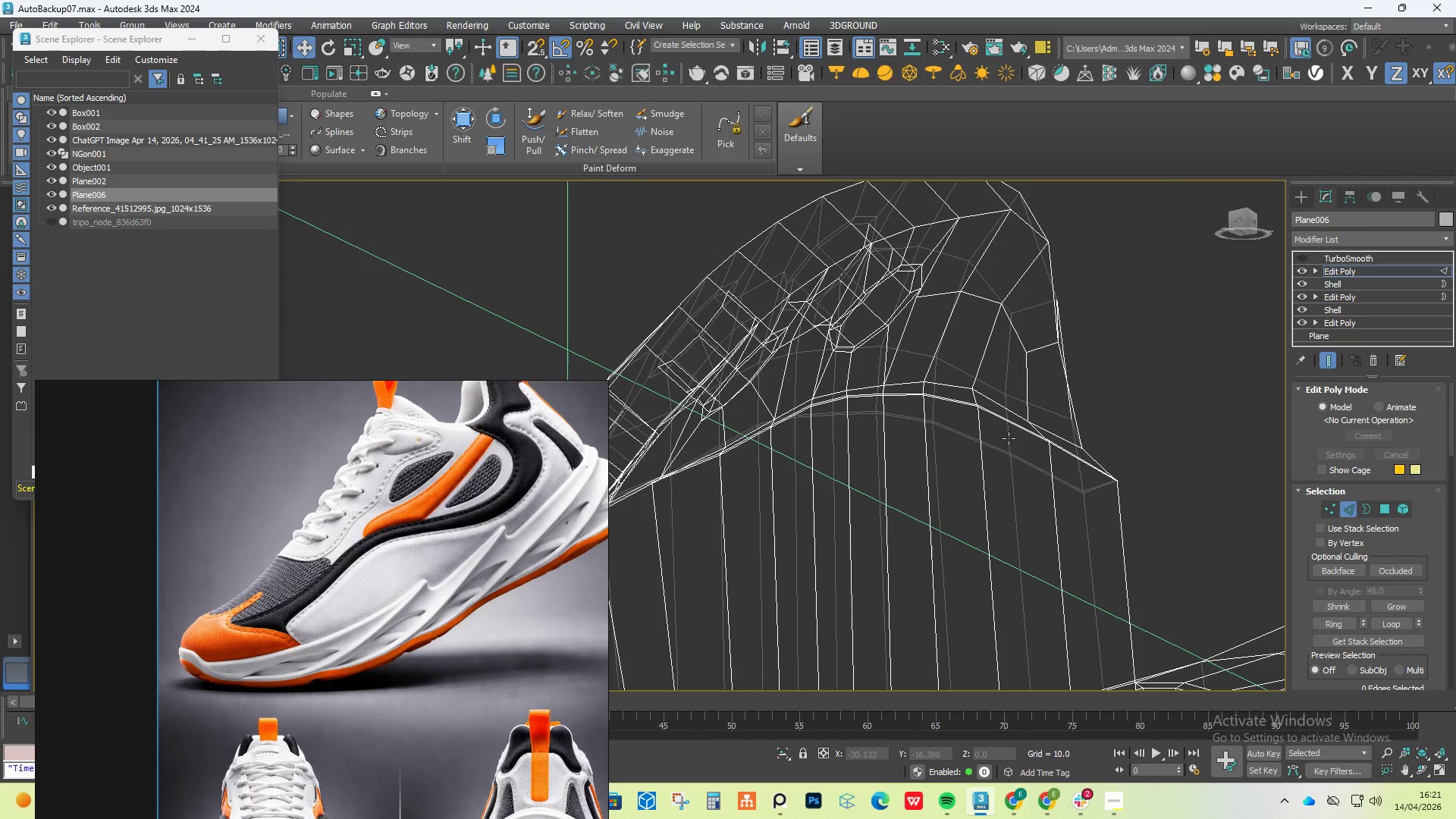 
scroll: coordinate [1053, 435], scroll_direction: up, amount: 2.0
 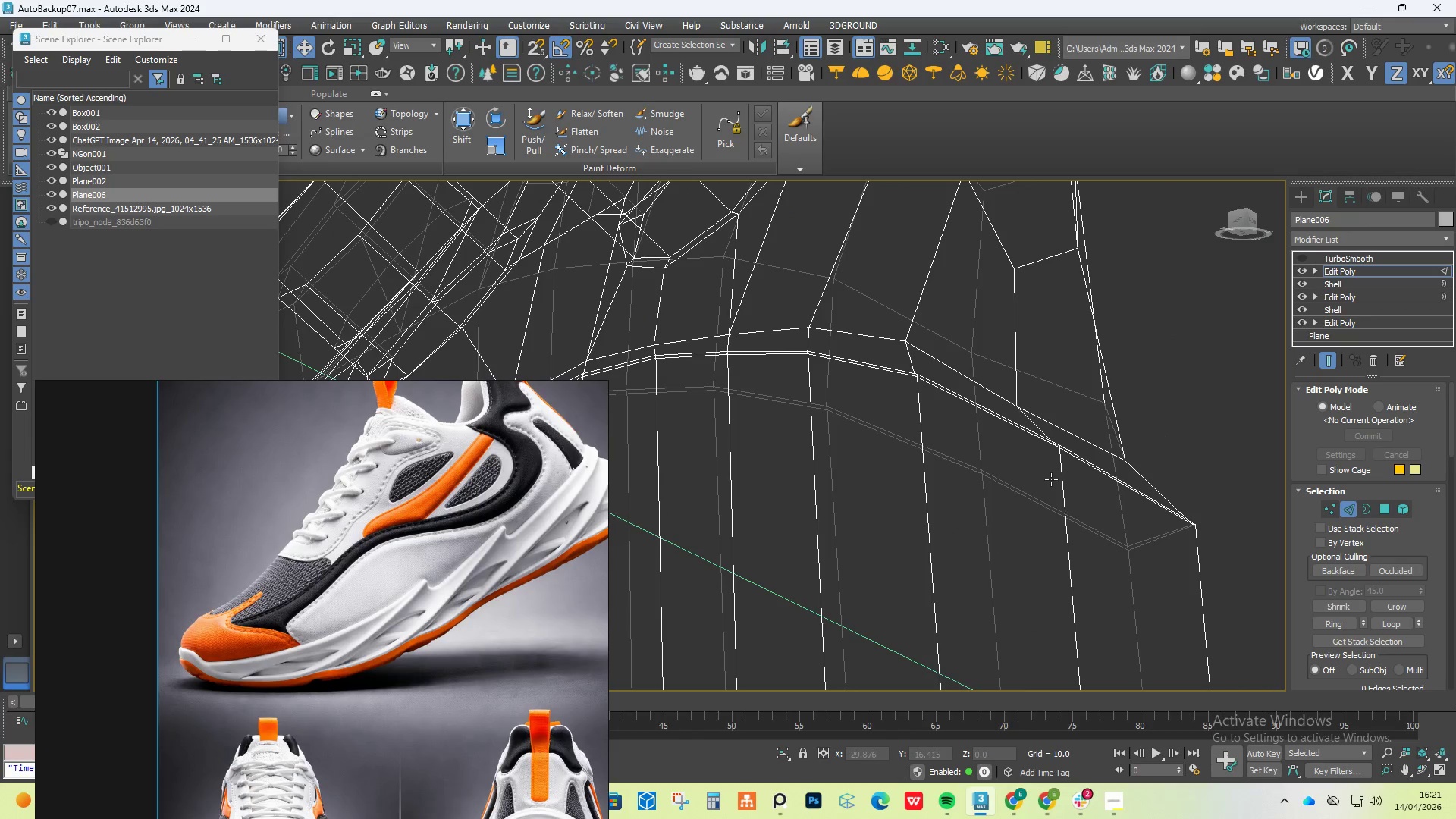 
key(F3)
 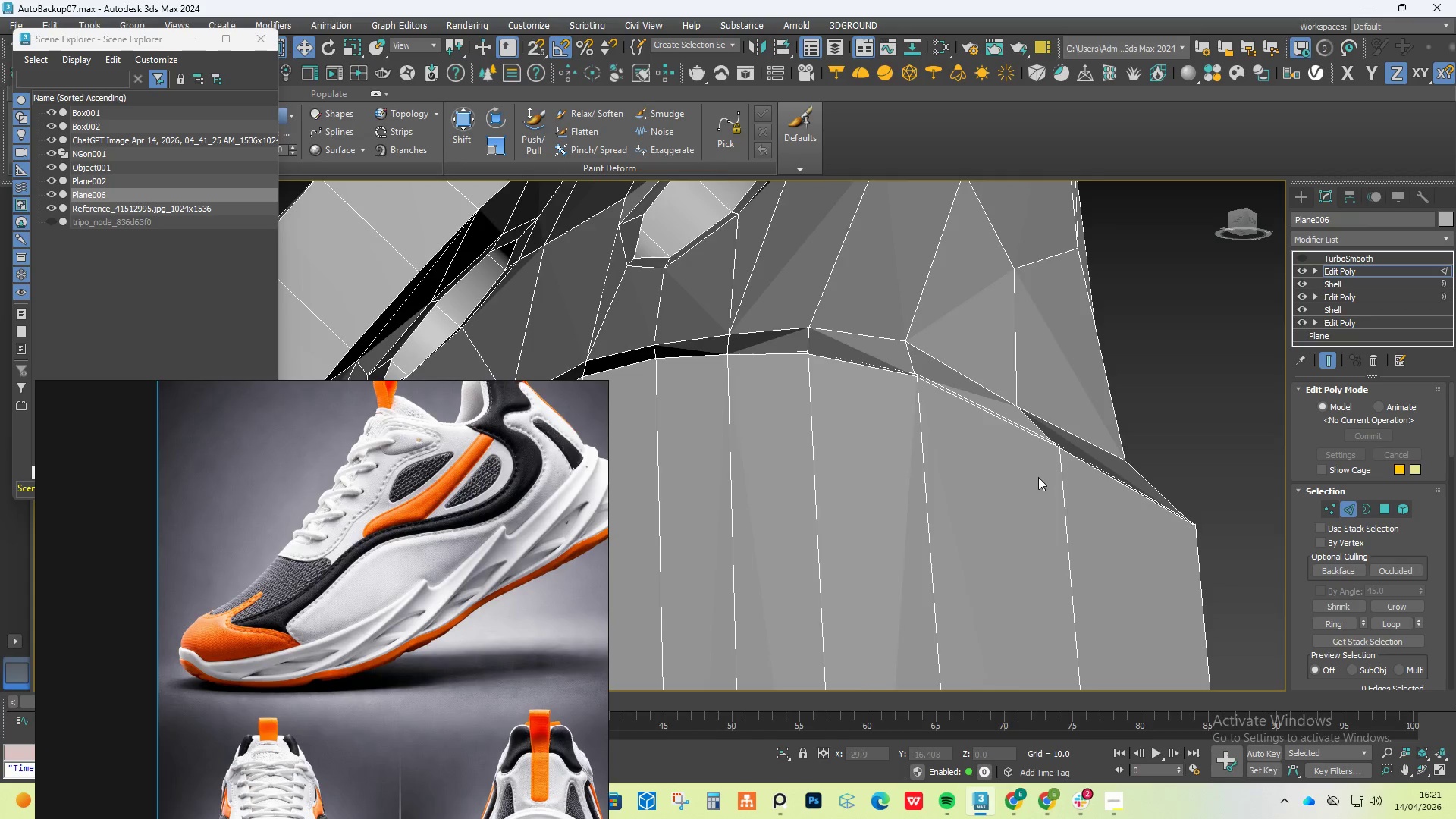 
scroll: coordinate [1037, 477], scroll_direction: down, amount: 1.0
 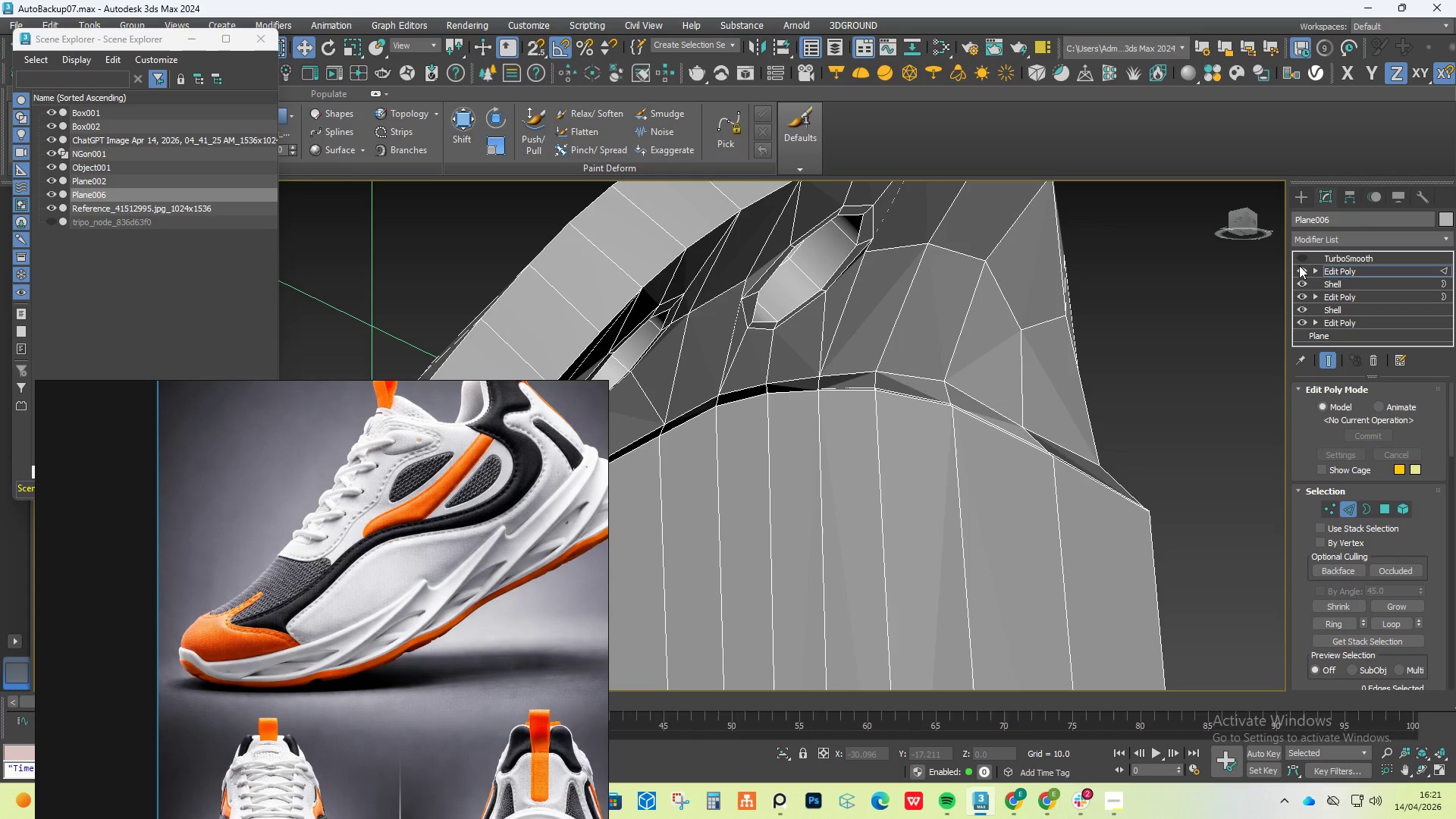 
left_click([1302, 256])
 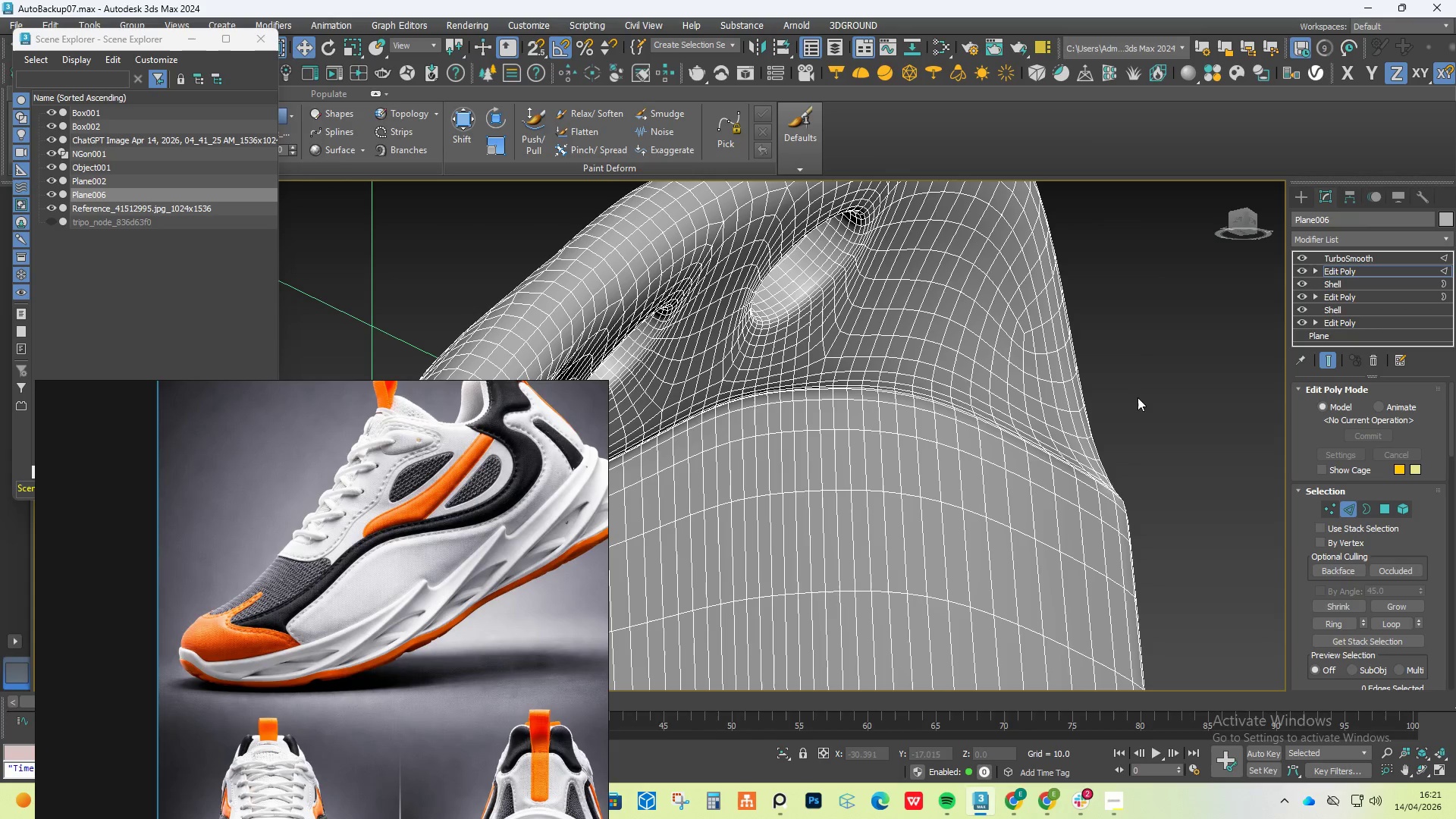 
scroll: coordinate [1161, 467], scroll_direction: up, amount: 6.0
 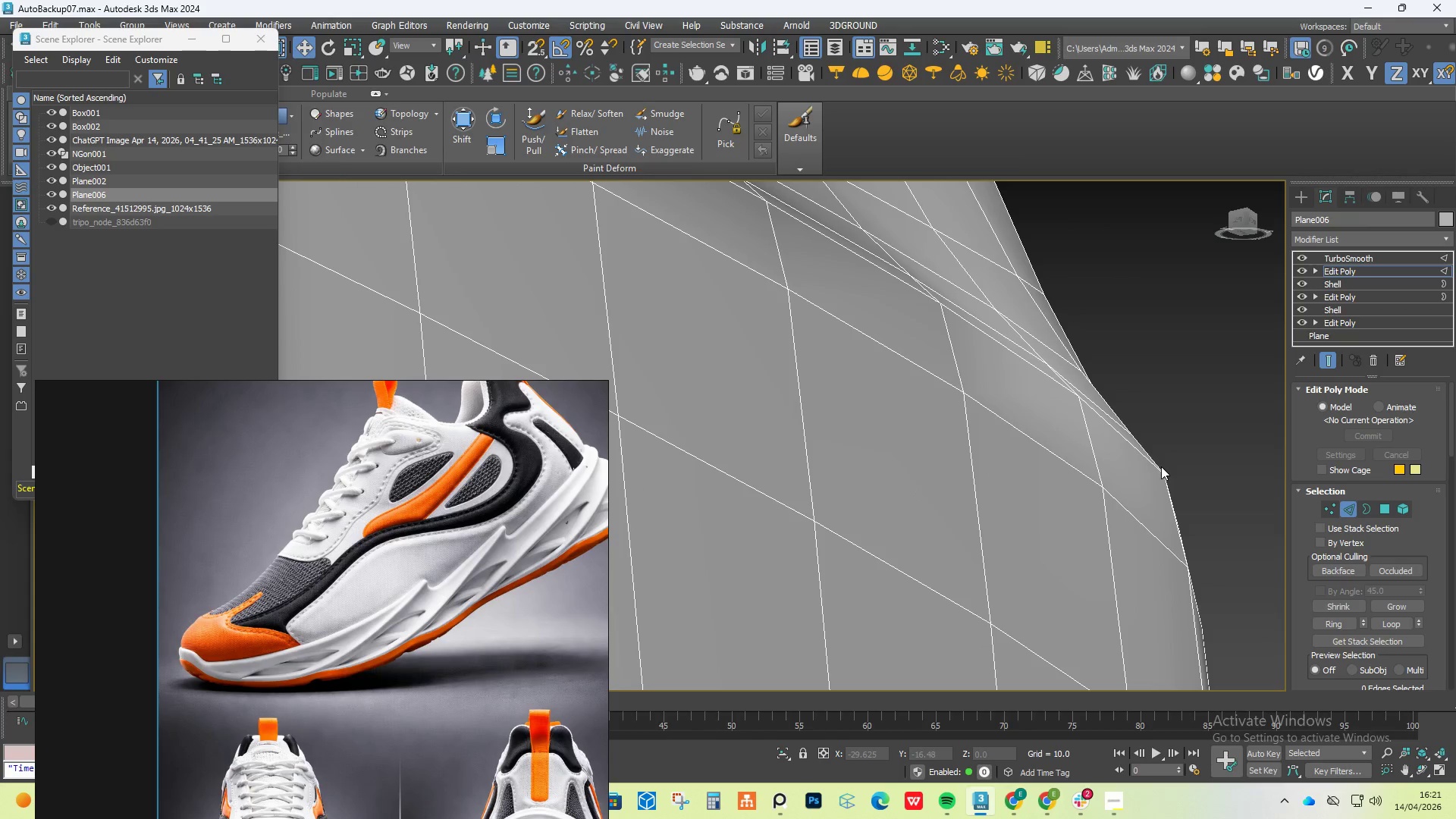 
hold_key(key=AltLeft, duration=1.14)
 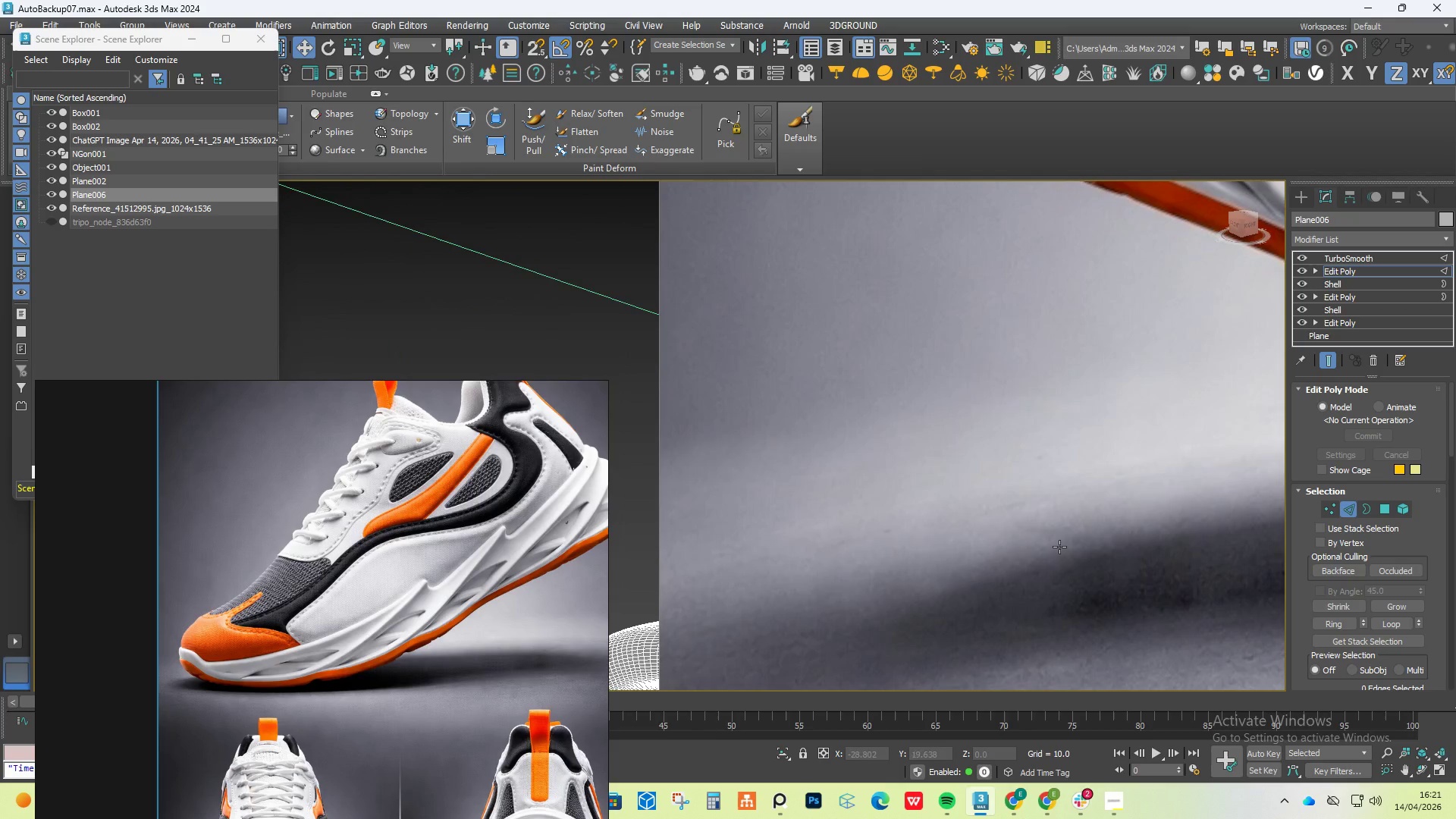 
scroll: coordinate [1110, 476], scroll_direction: down, amount: 11.0
 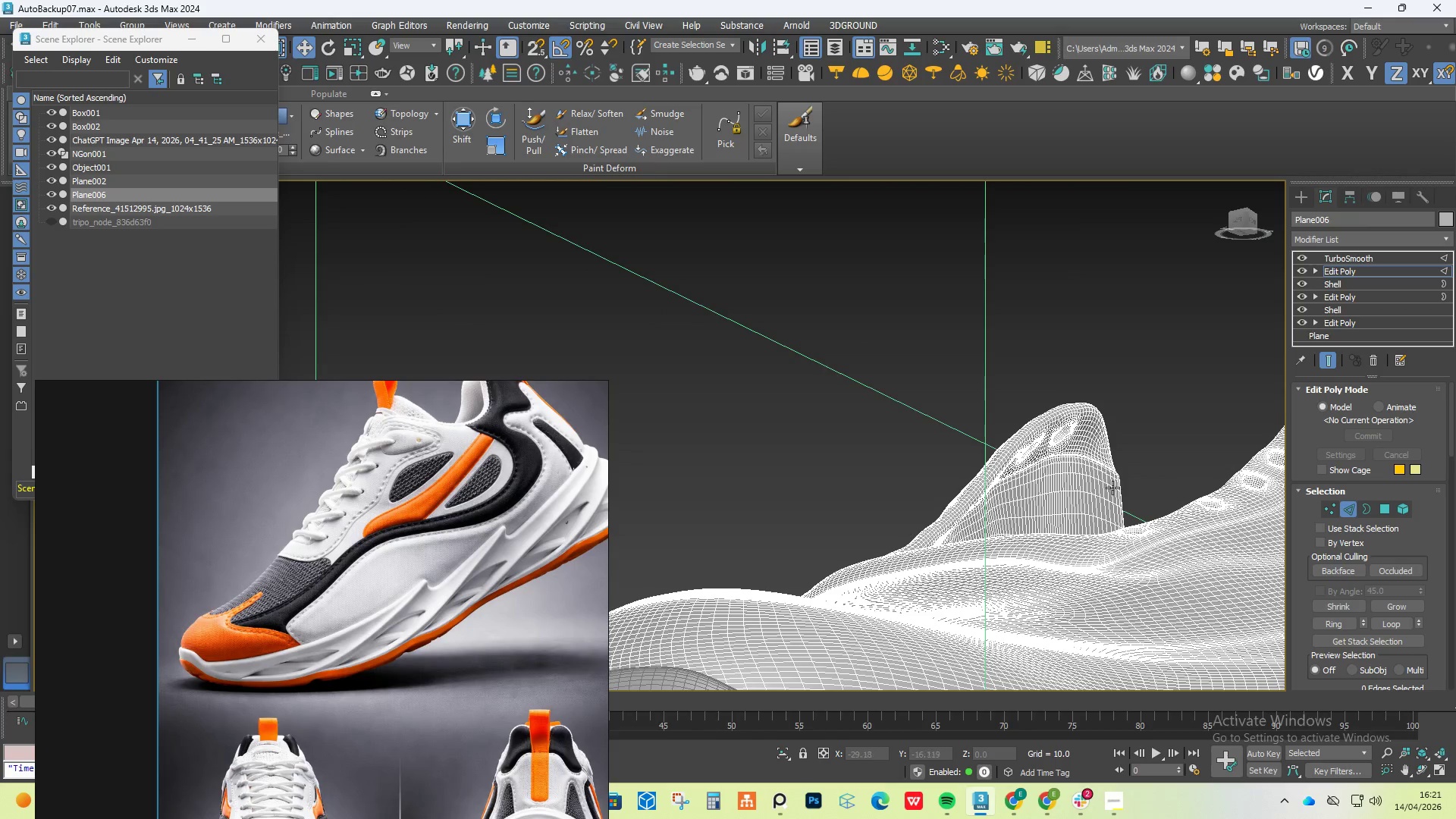 
hold_key(key=AltLeft, duration=0.86)
 